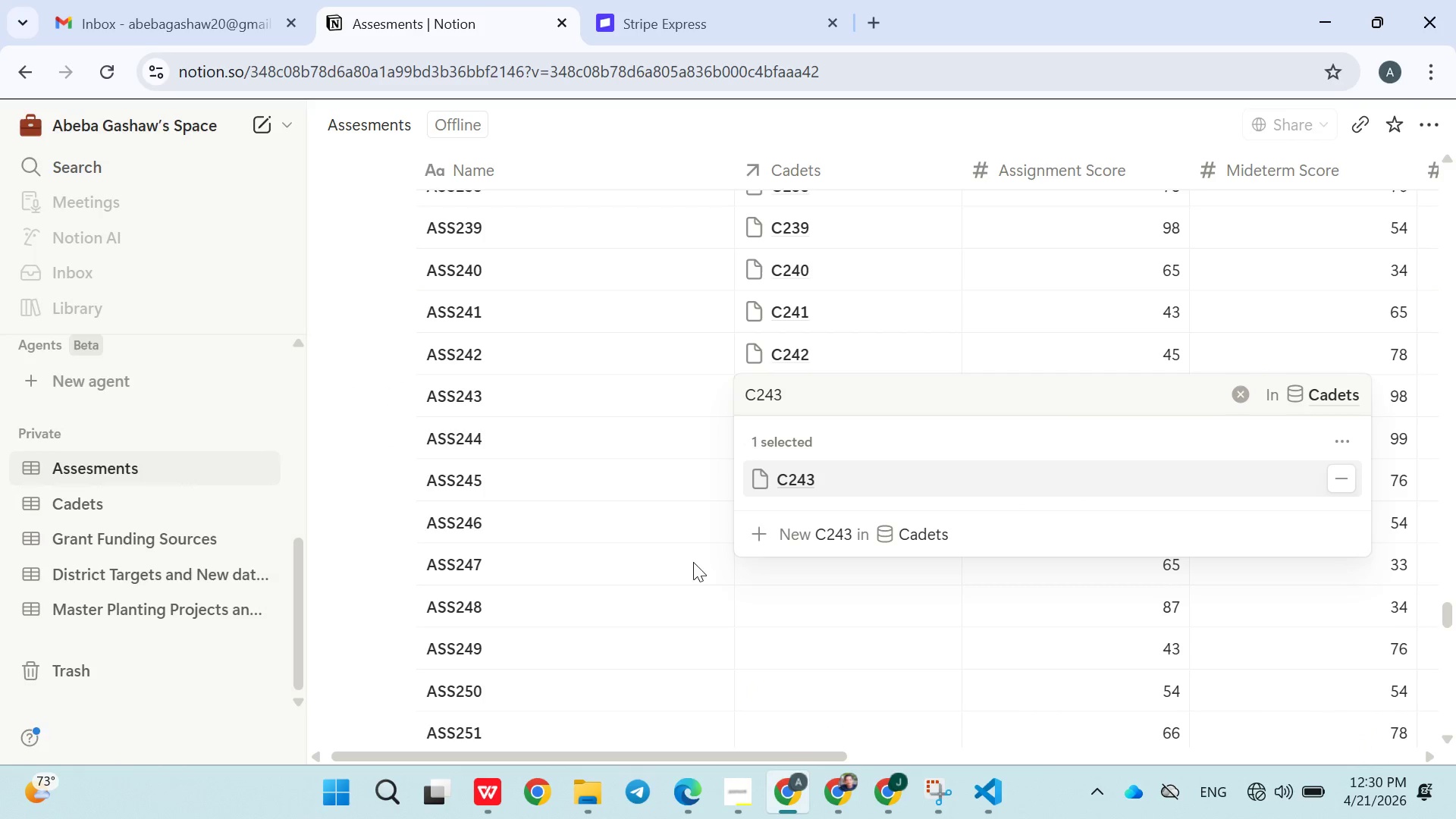 
left_click([689, 564])
 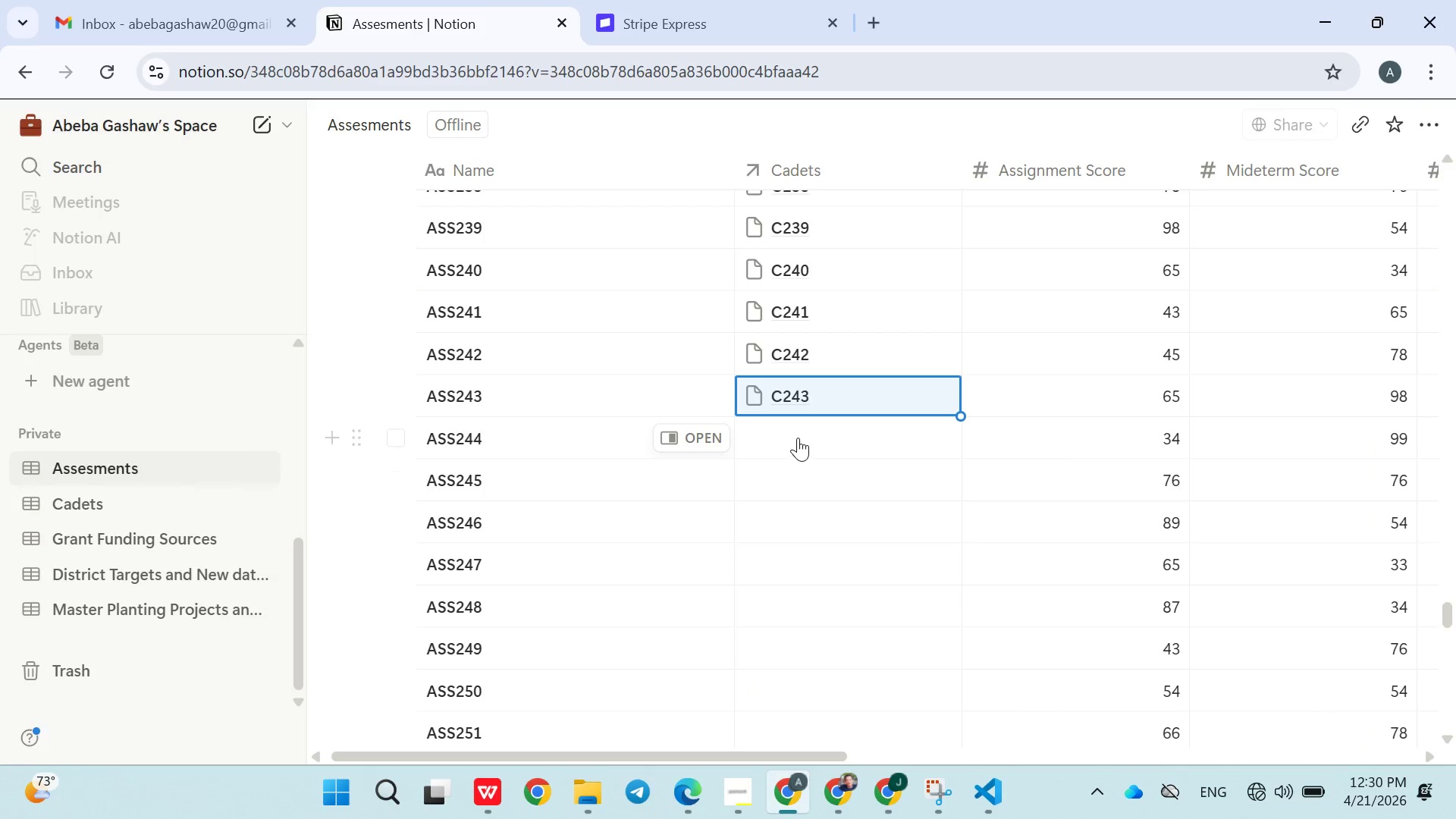 
left_click([802, 438])
 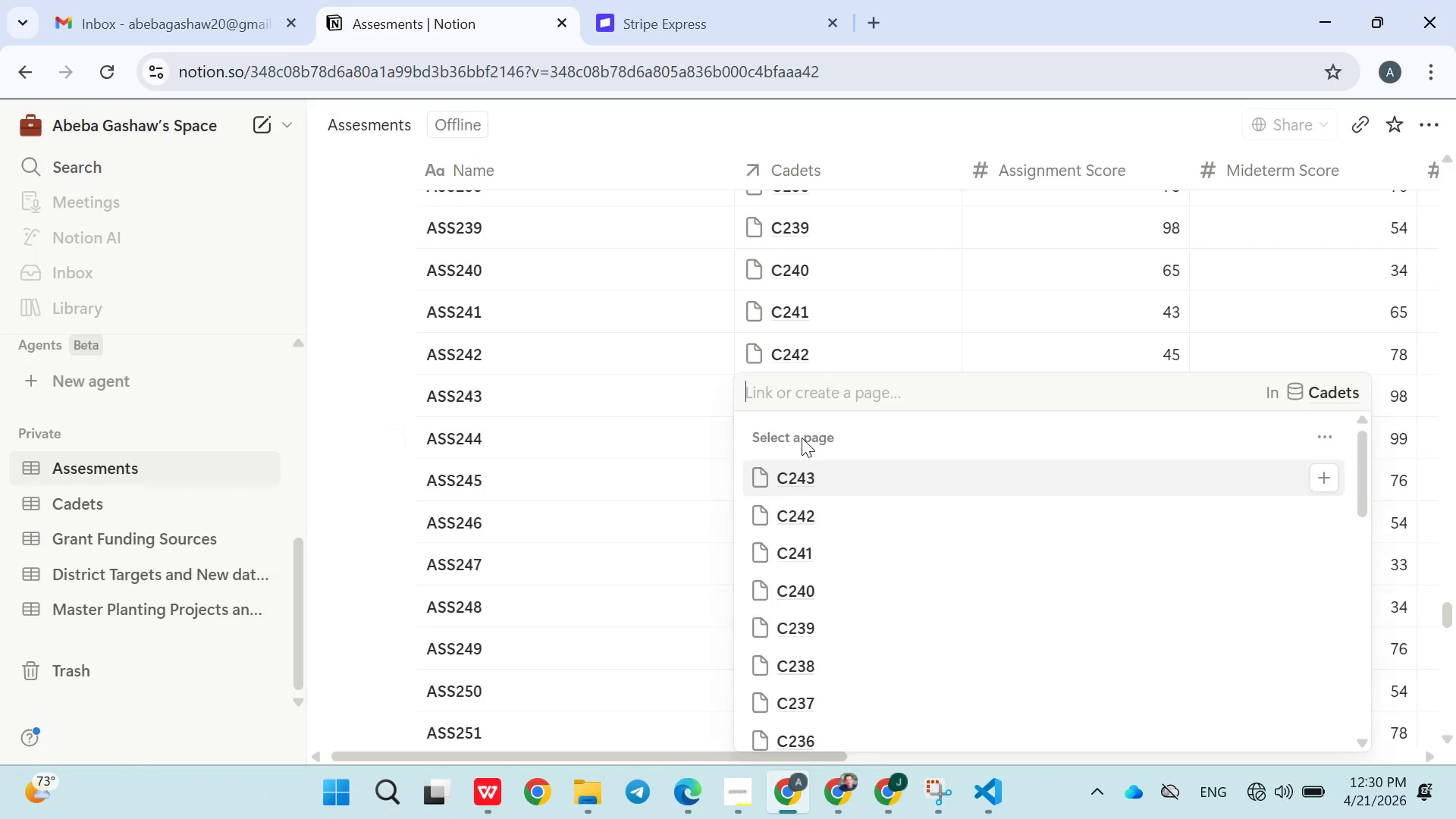 
type(C244)
 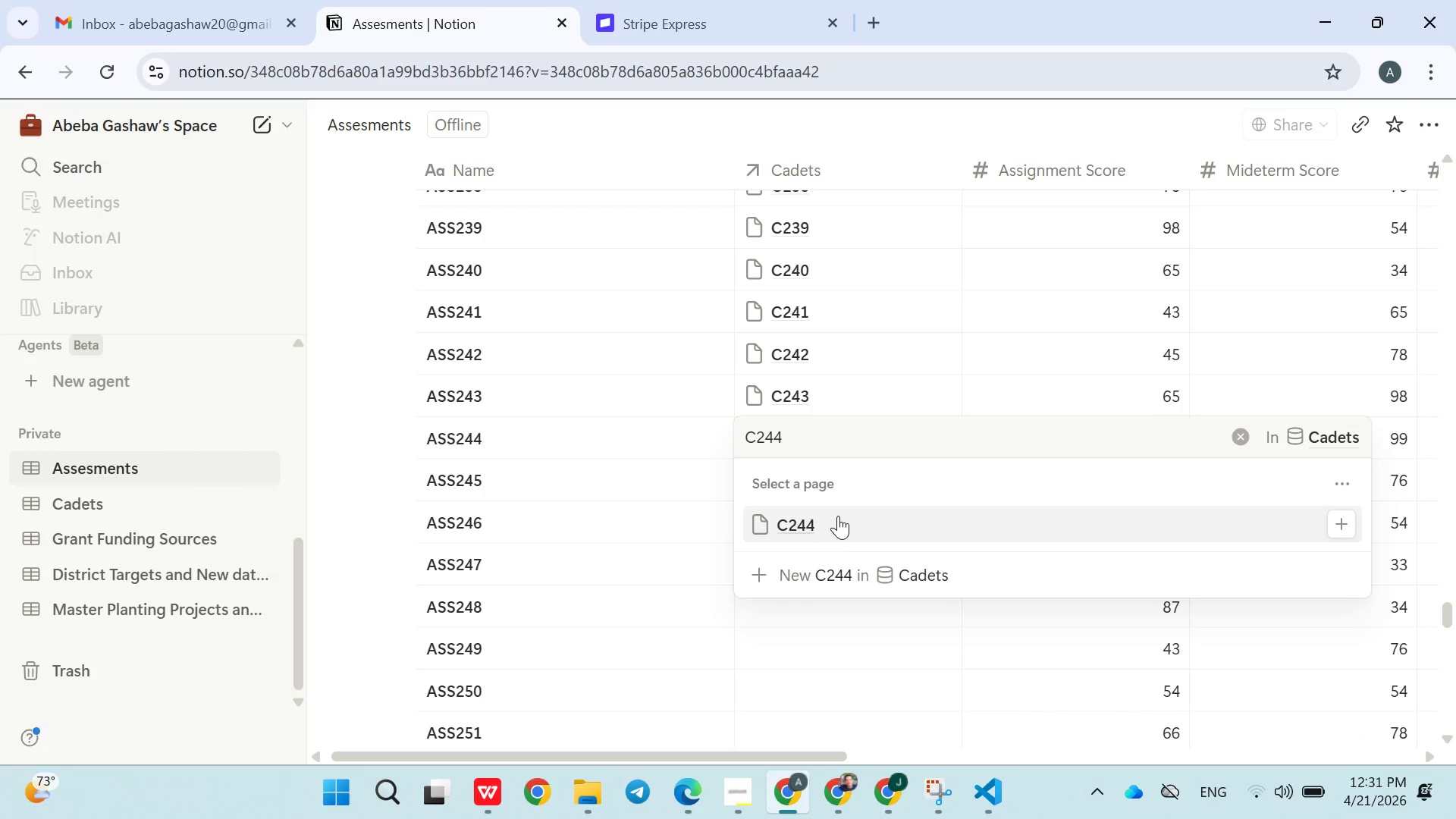 
left_click([830, 526])
 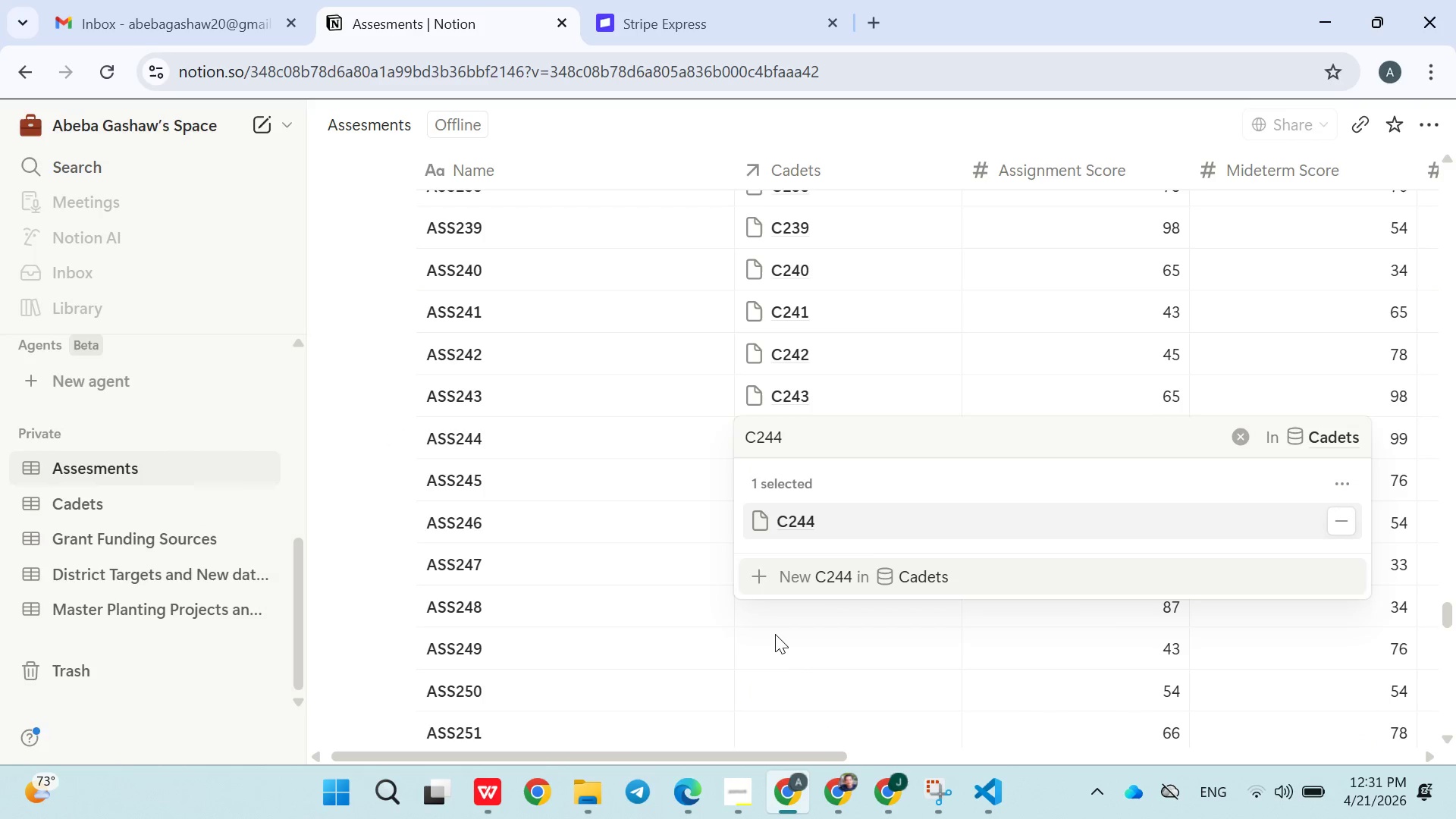 
left_click([773, 653])
 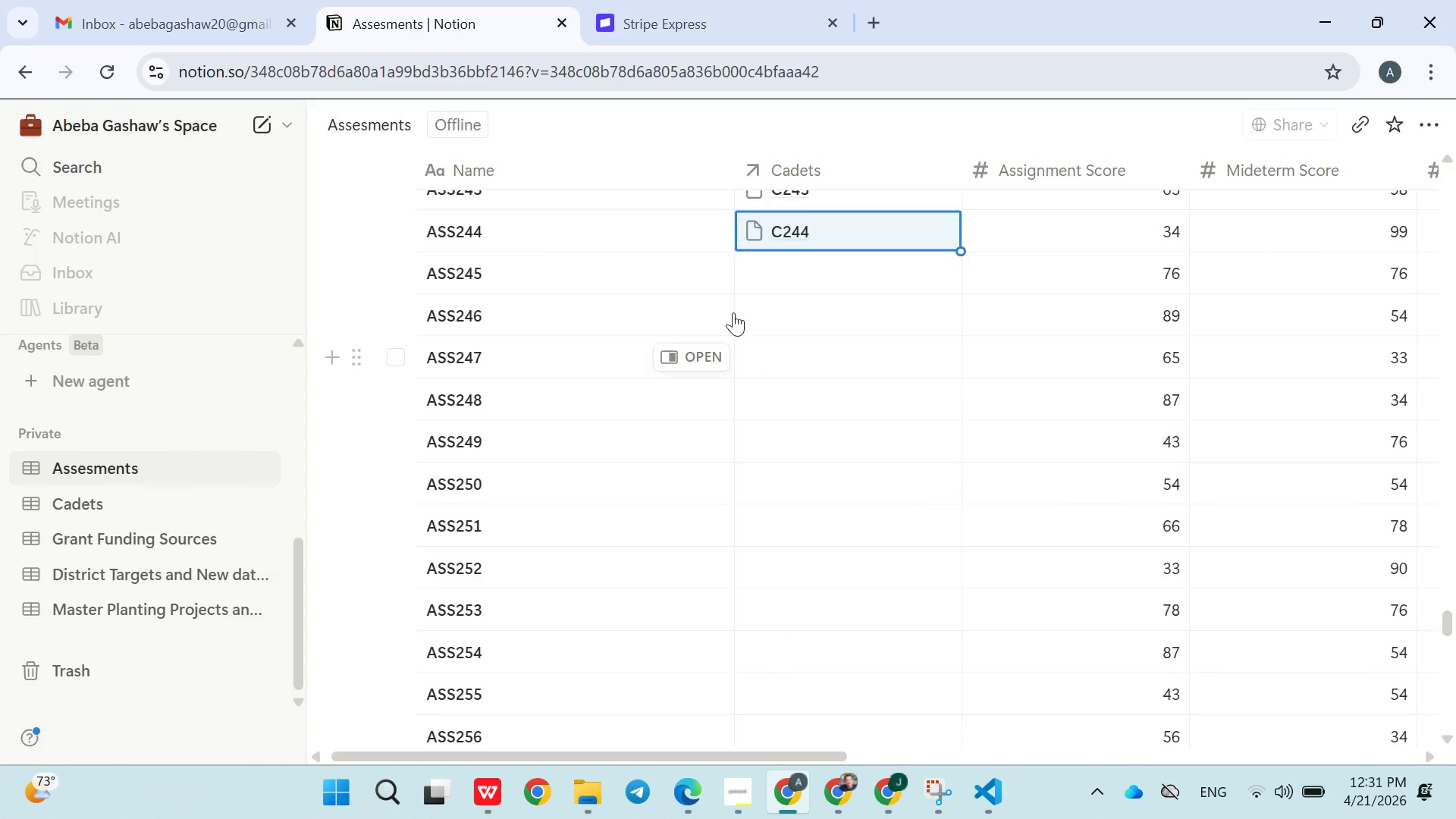 
left_click([763, 278])
 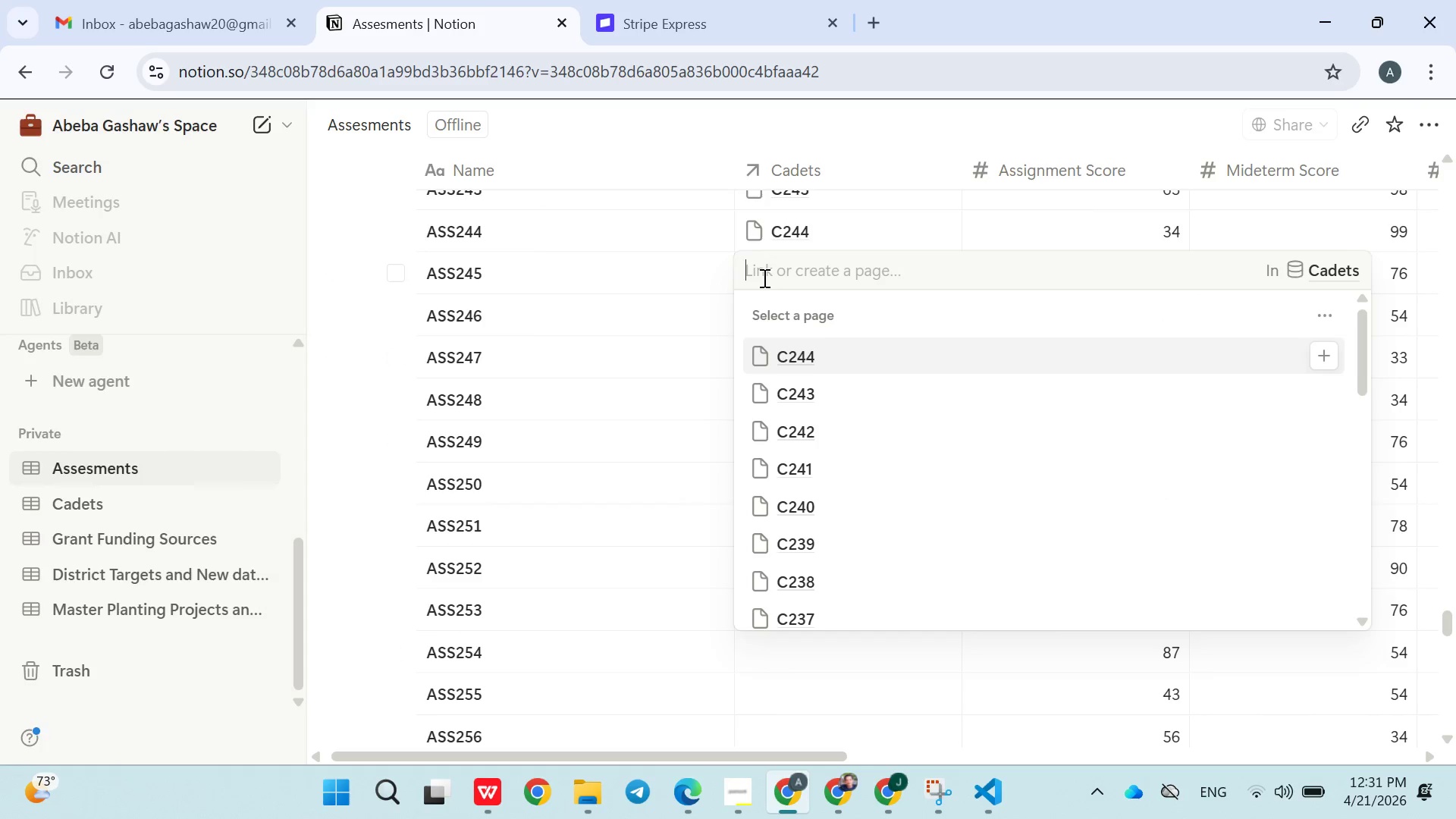 
type(C245)
 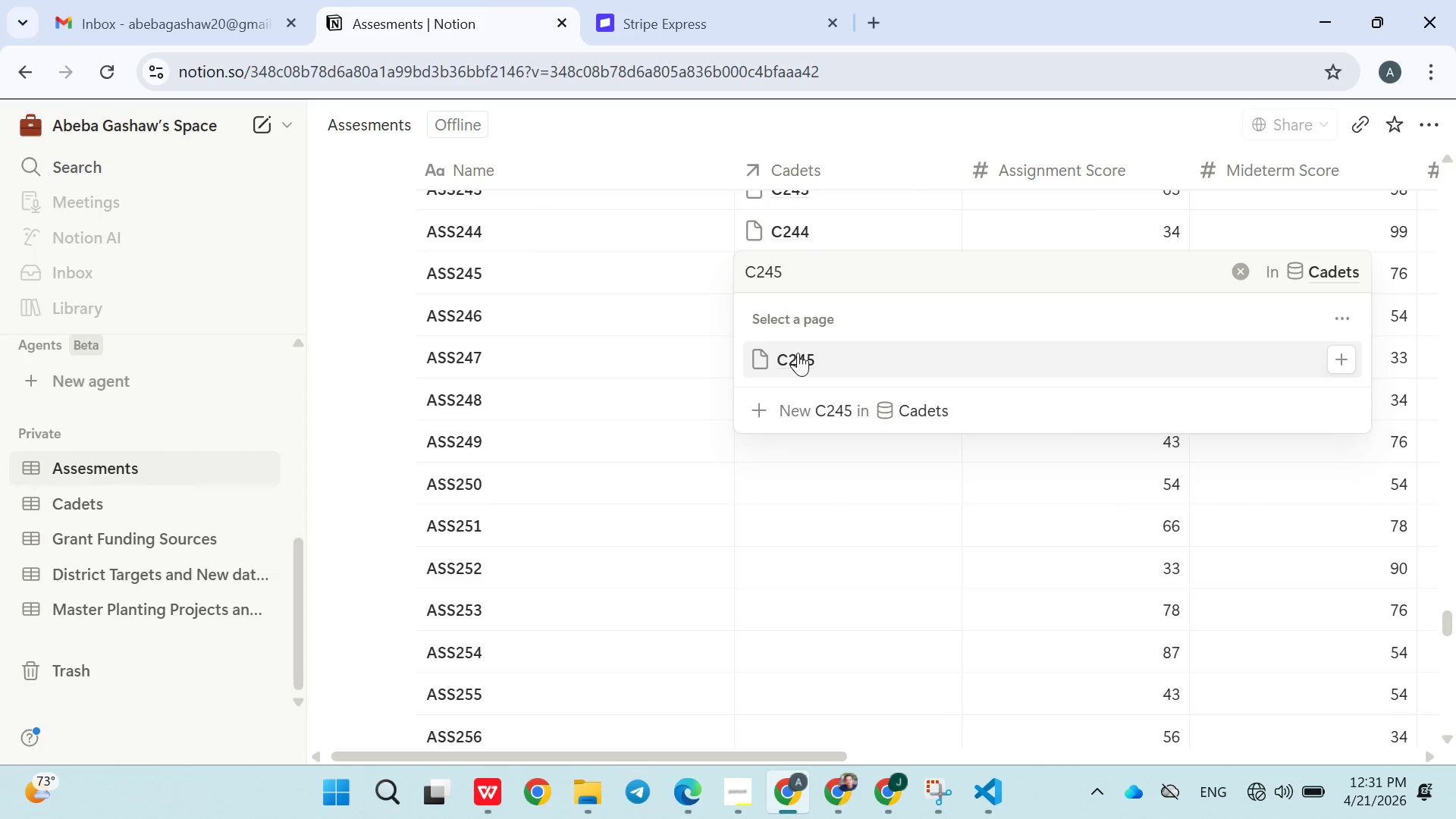 
double_click([774, 492])
 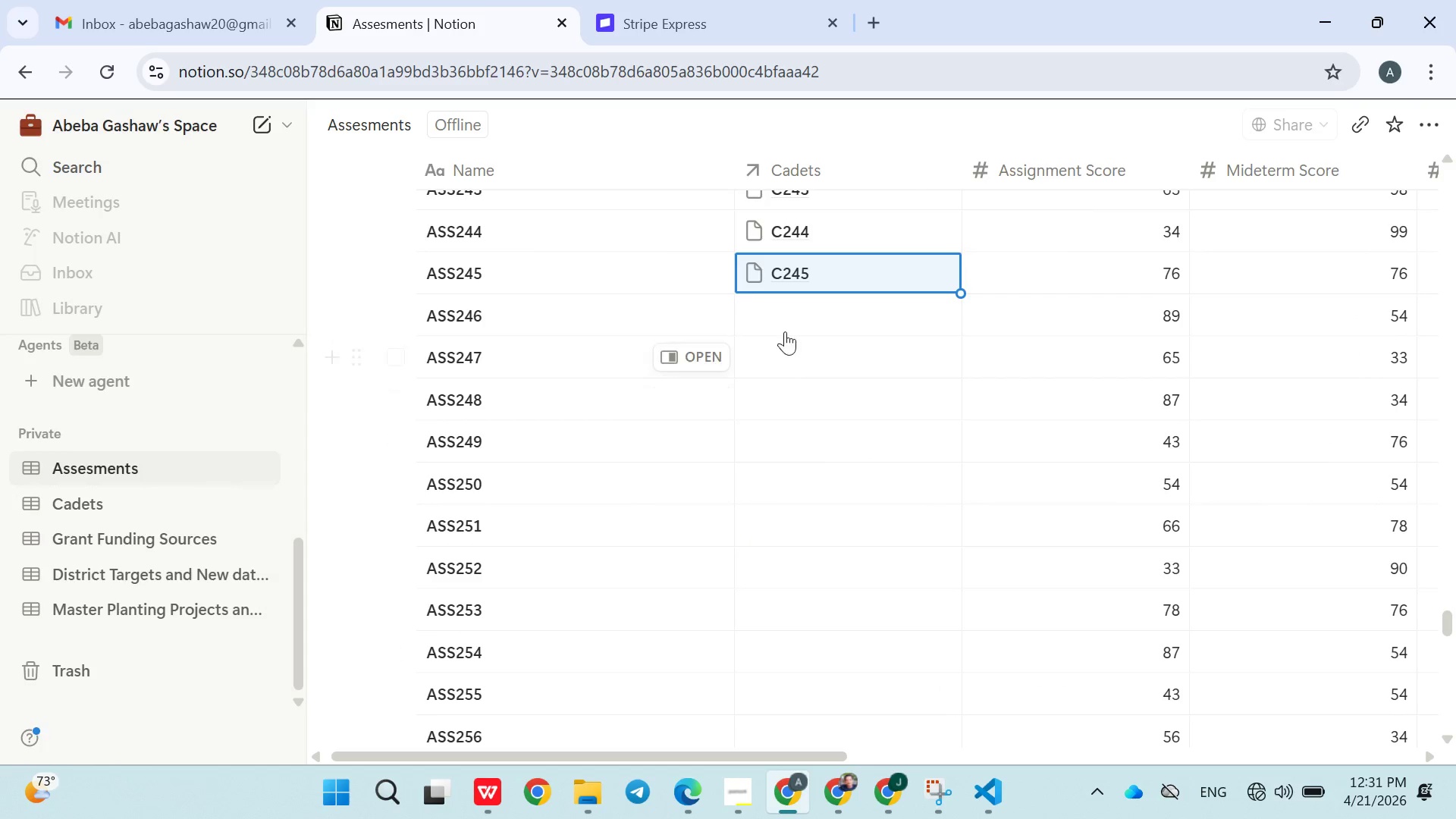 
left_click([785, 321])
 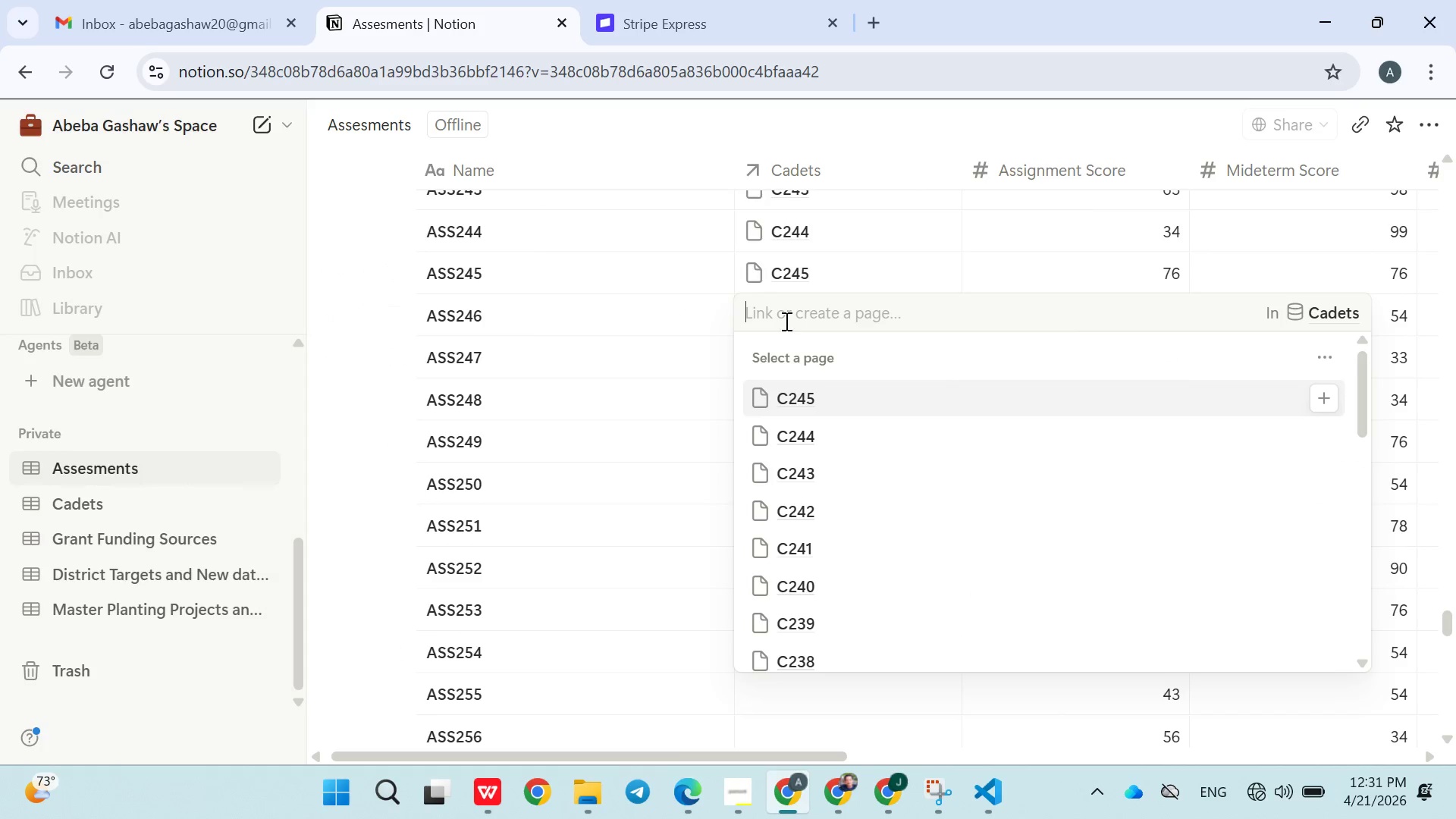 
type(C246)
 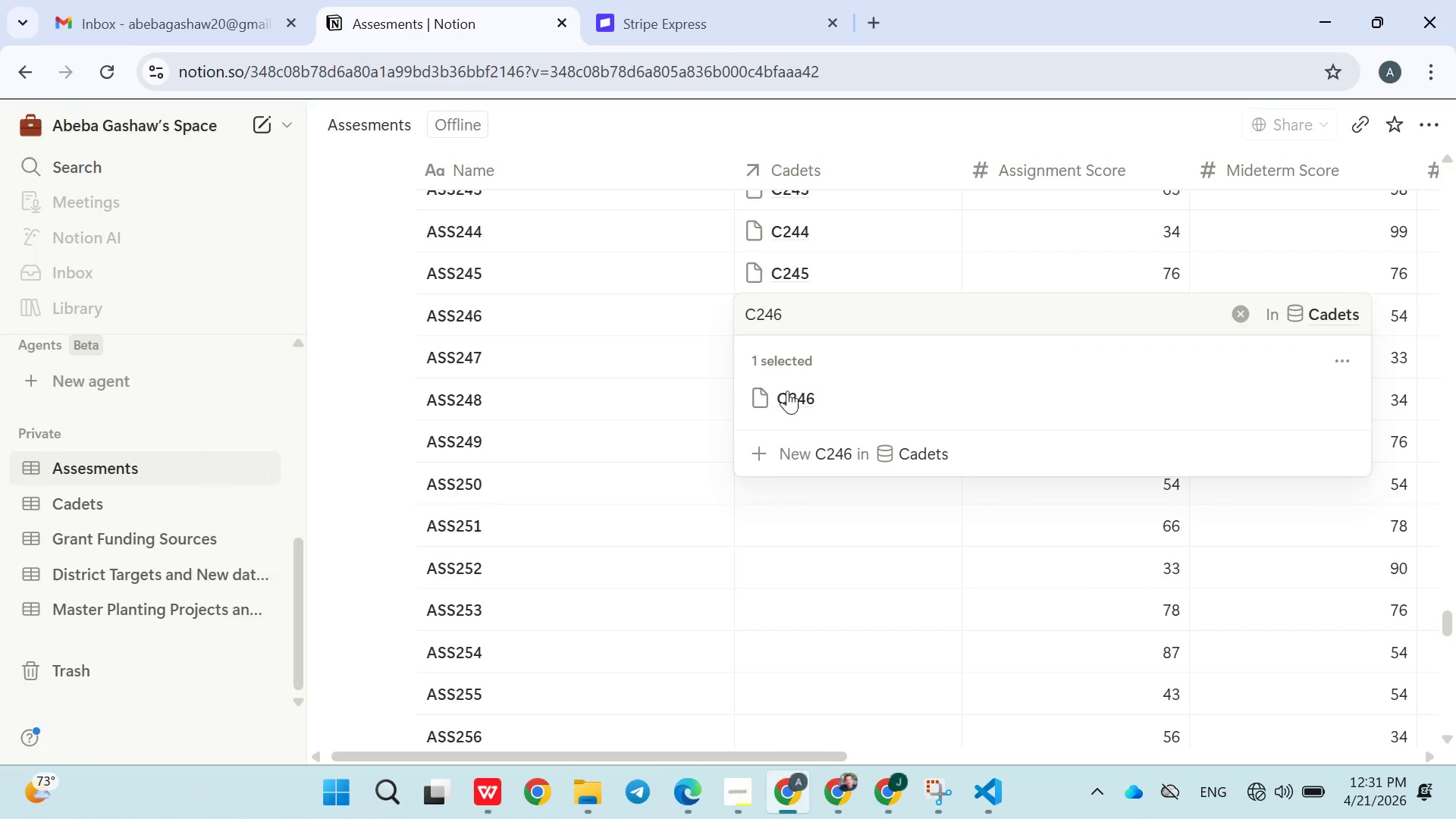 
double_click([831, 490])
 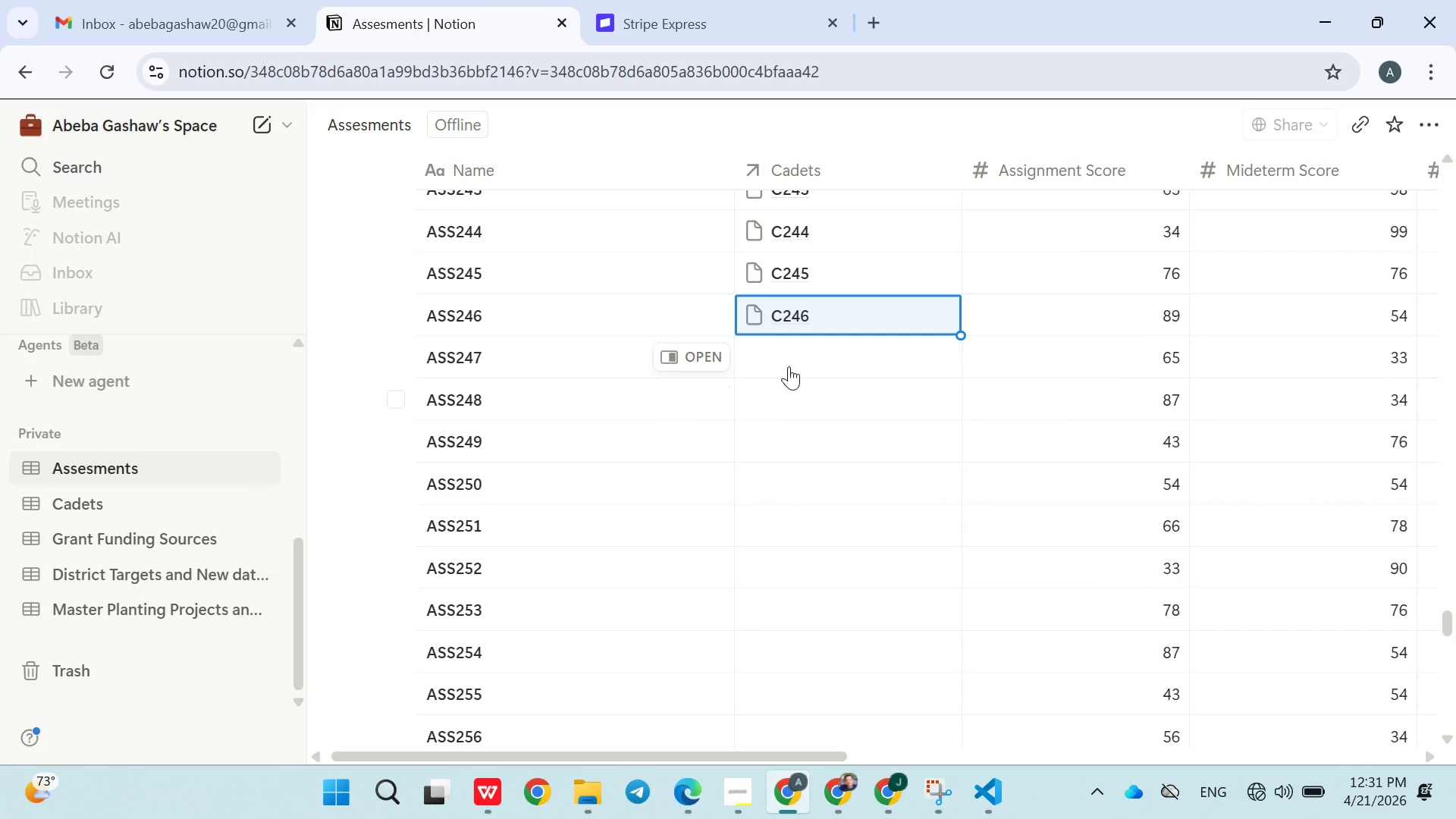 
left_click([789, 366])
 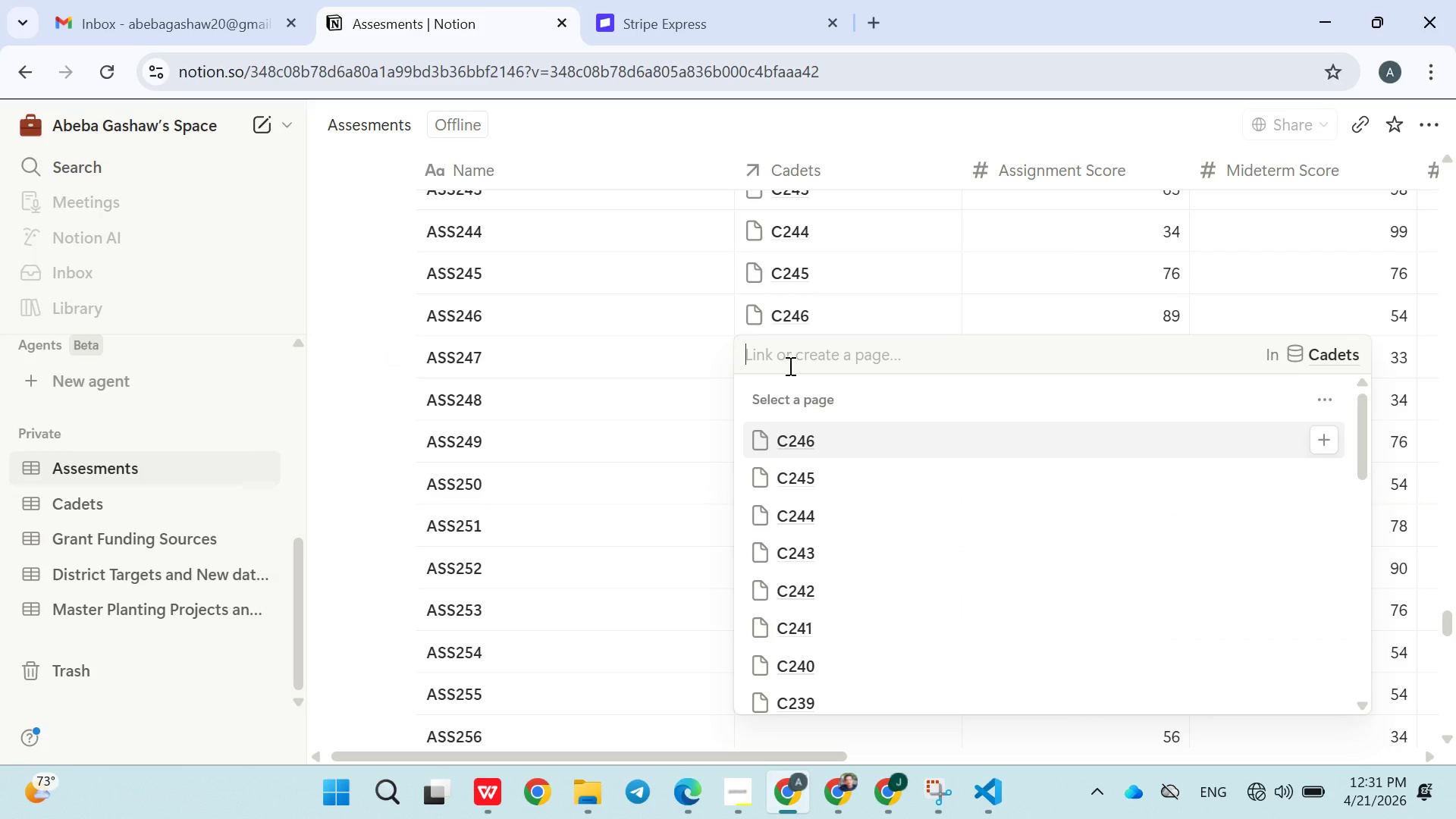 
type(C247)
 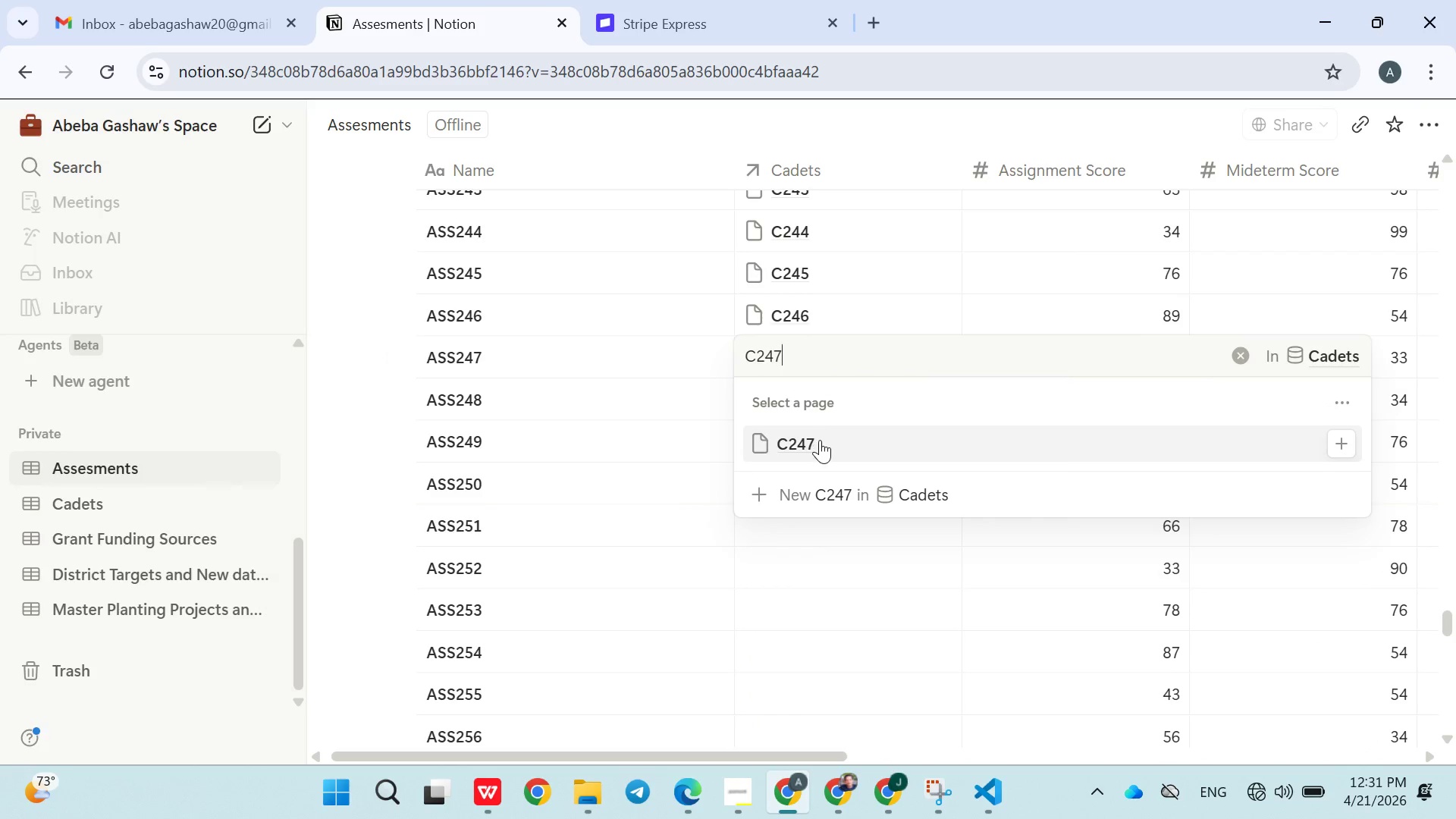 
double_click([861, 567])
 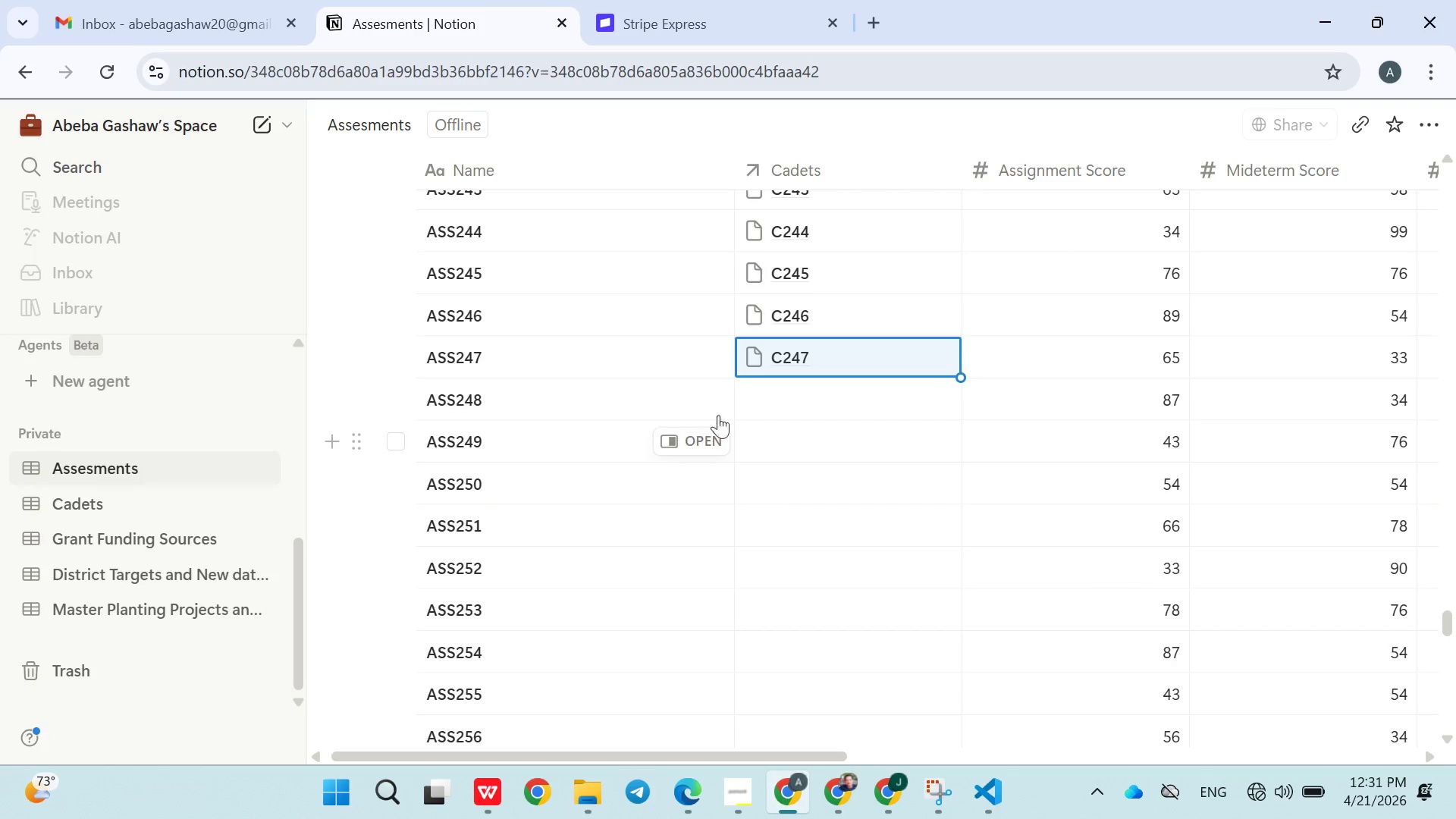 
left_click([767, 409])
 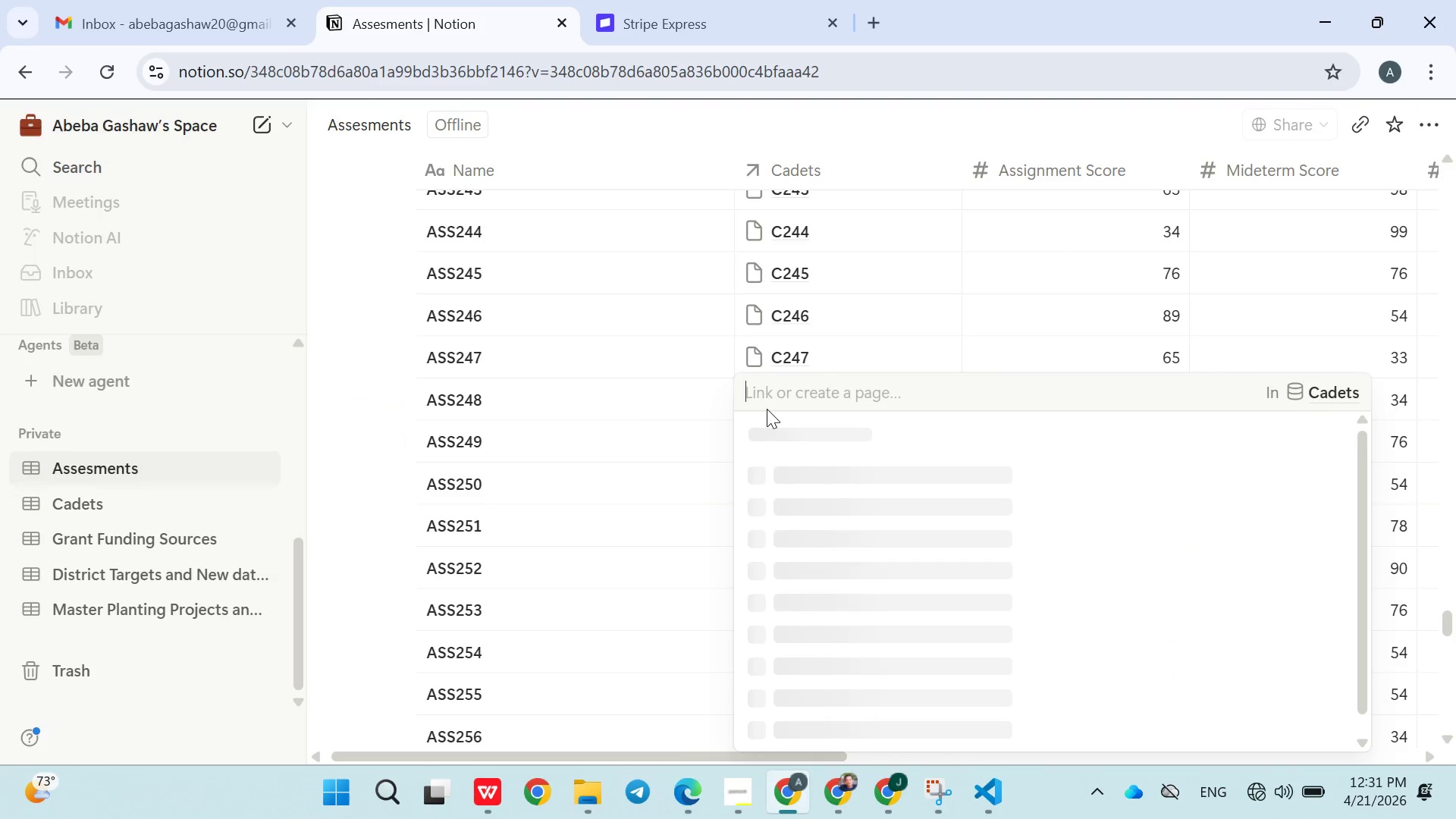 
type(C248)
 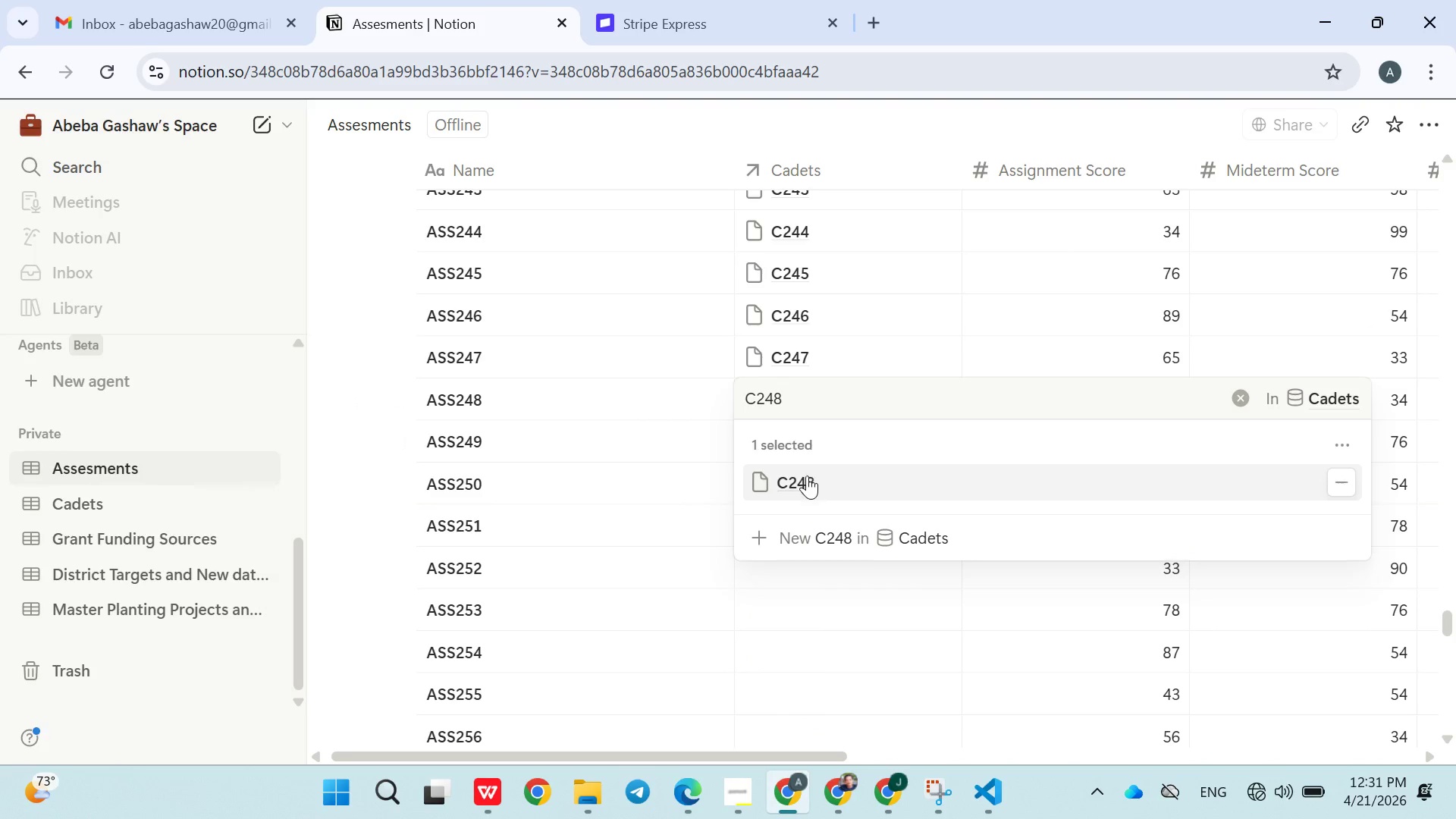 
double_click([836, 586])
 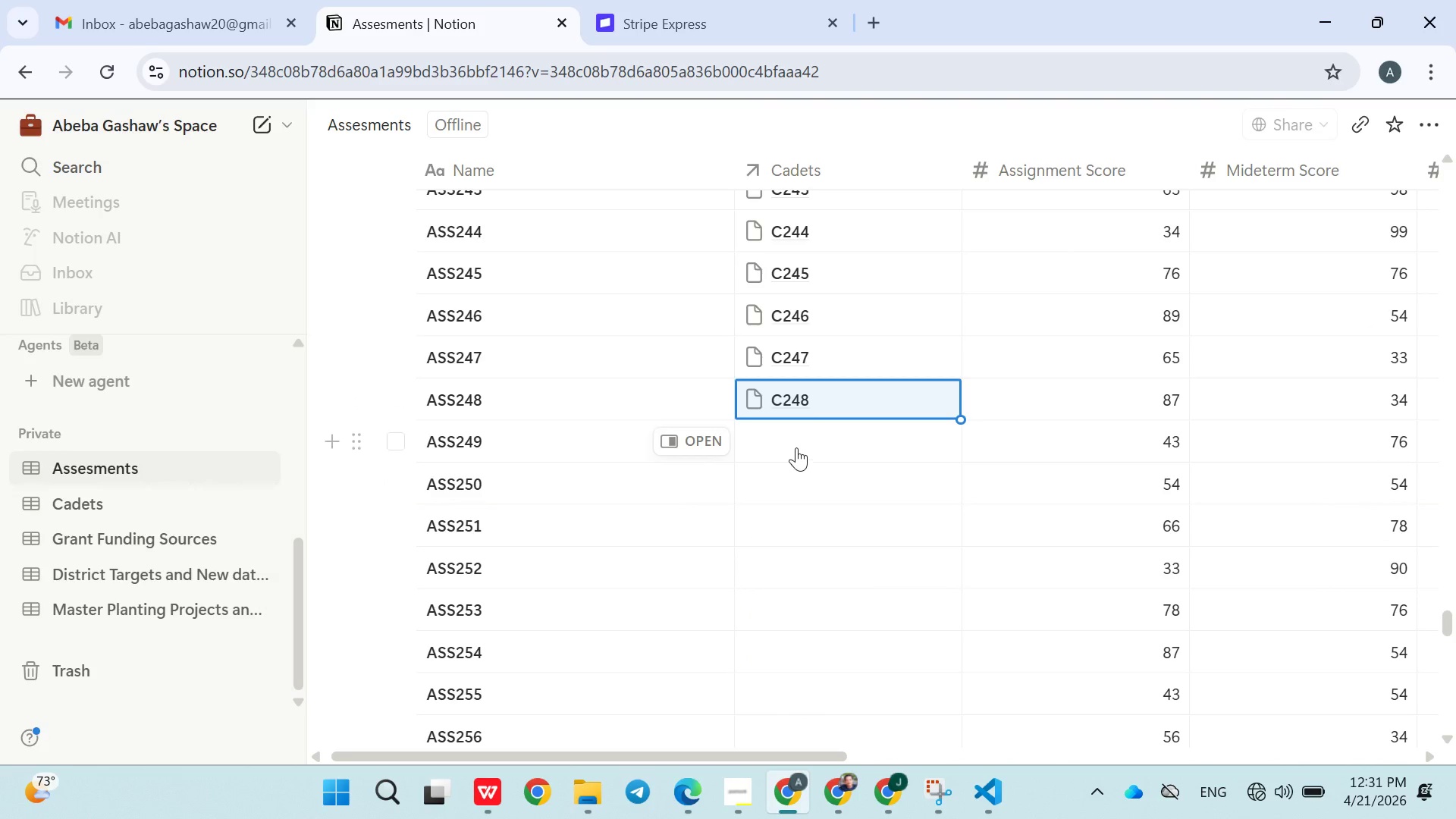 
left_click([796, 447])
 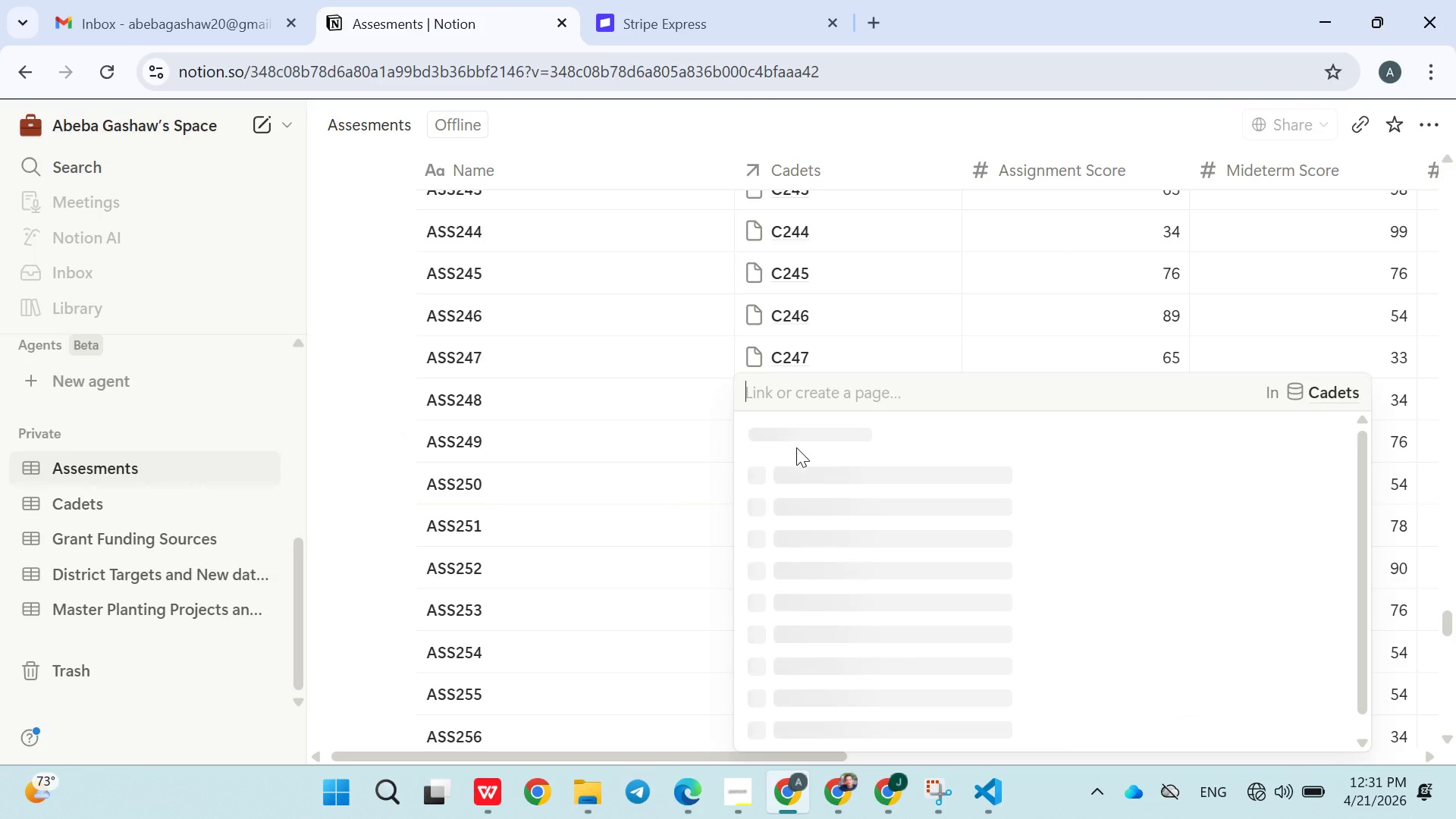 
type(C249)
 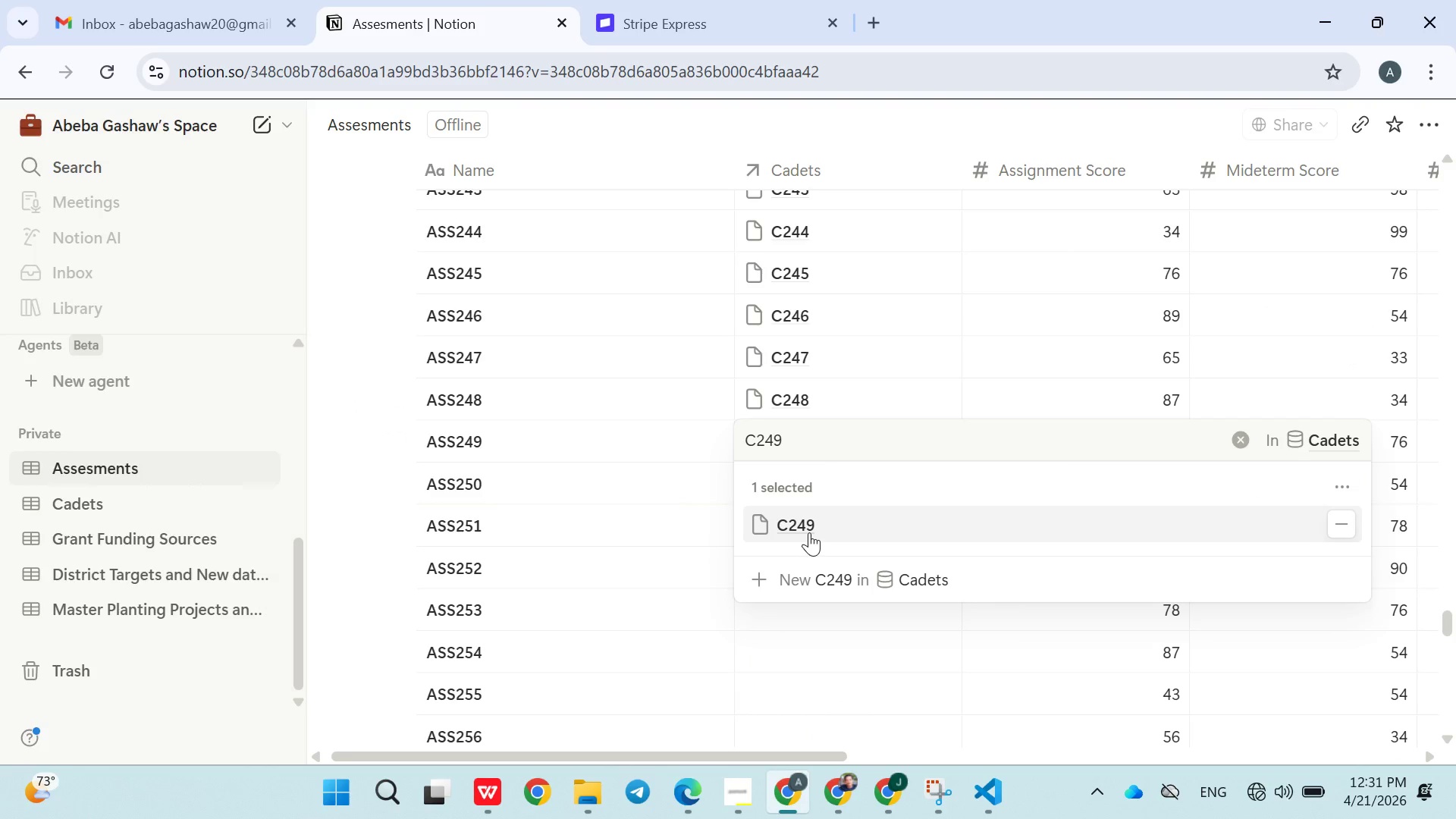 
double_click([765, 601])
 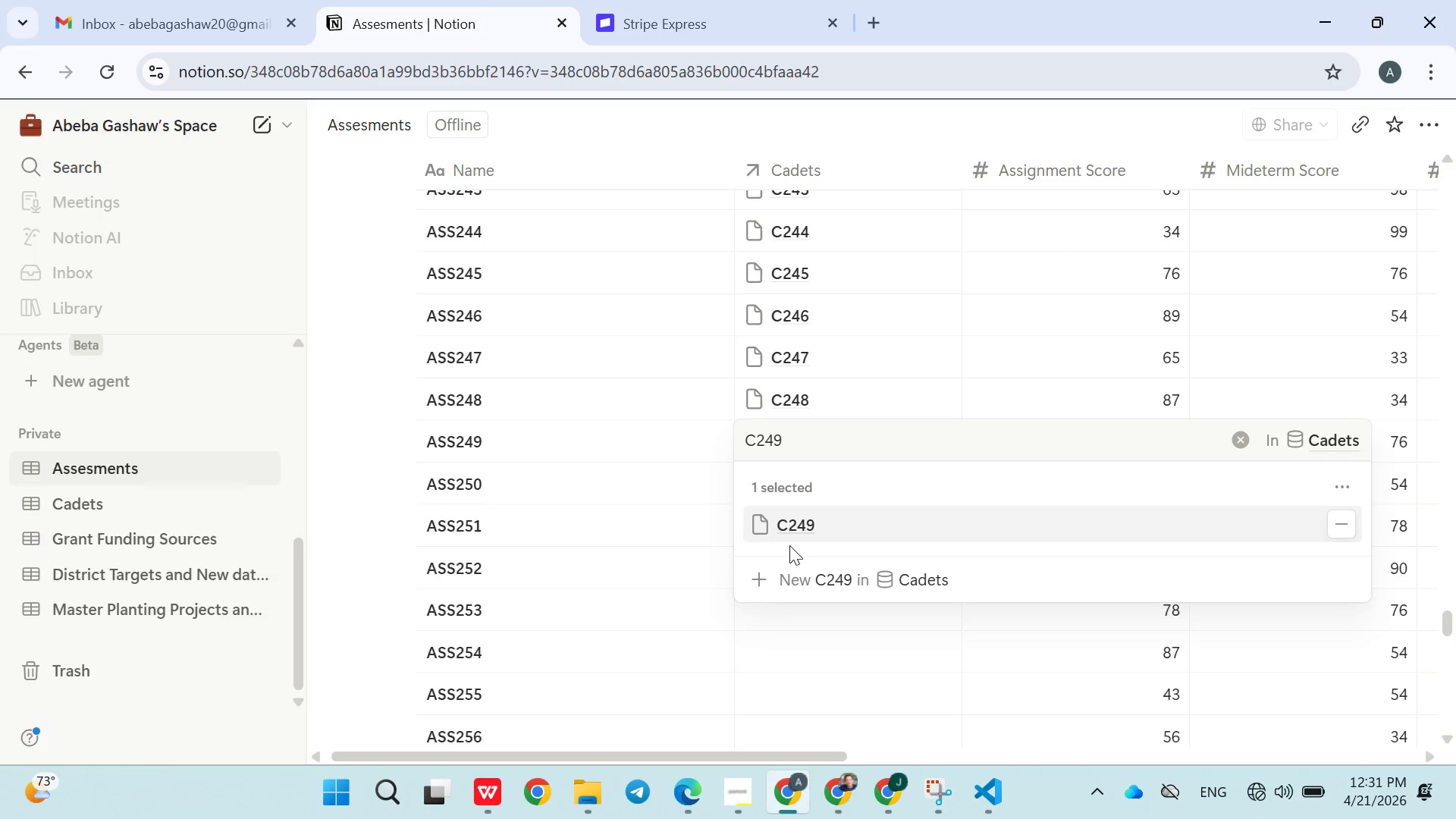 
left_click([772, 602])
 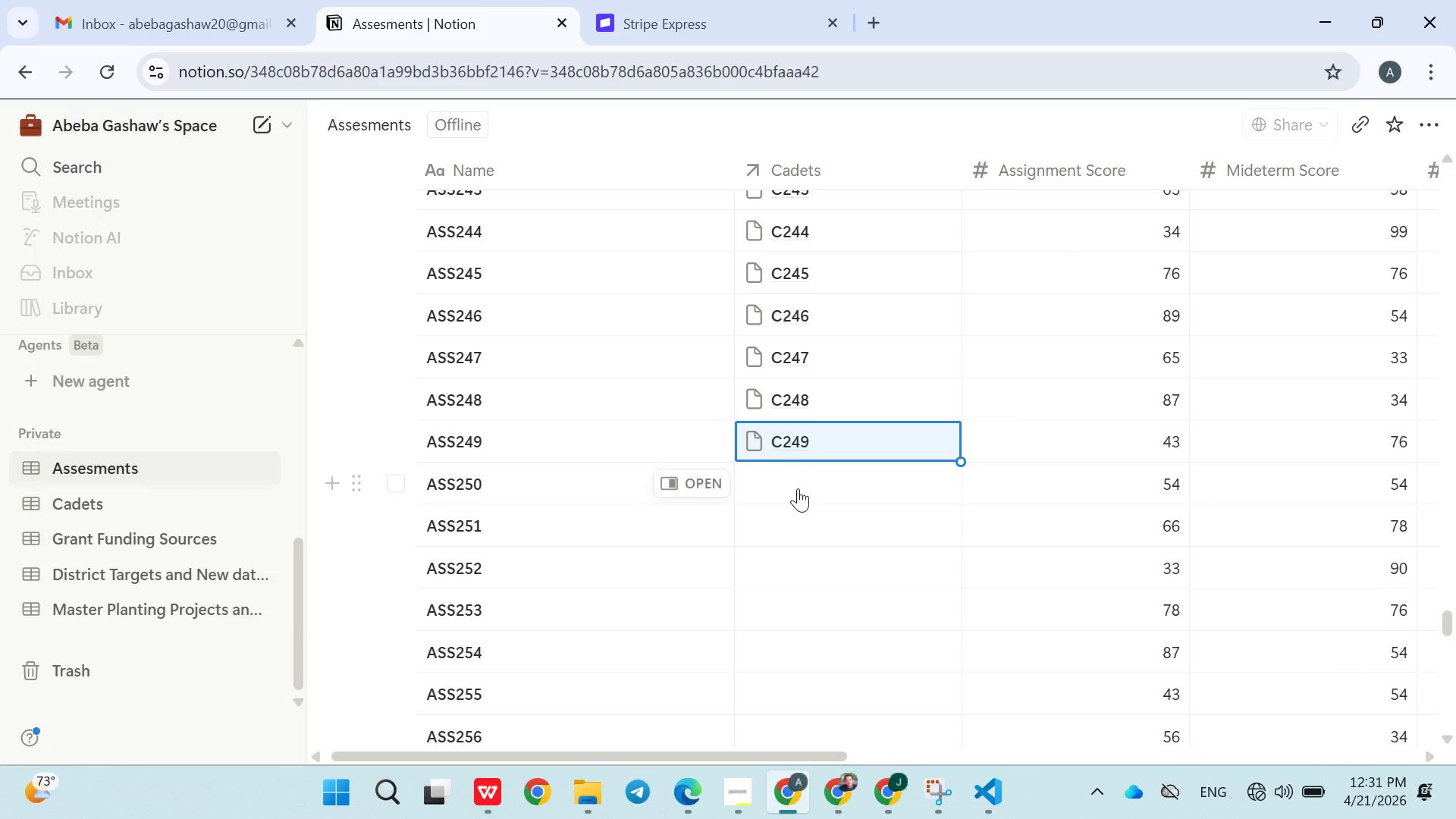 
left_click([800, 485])
 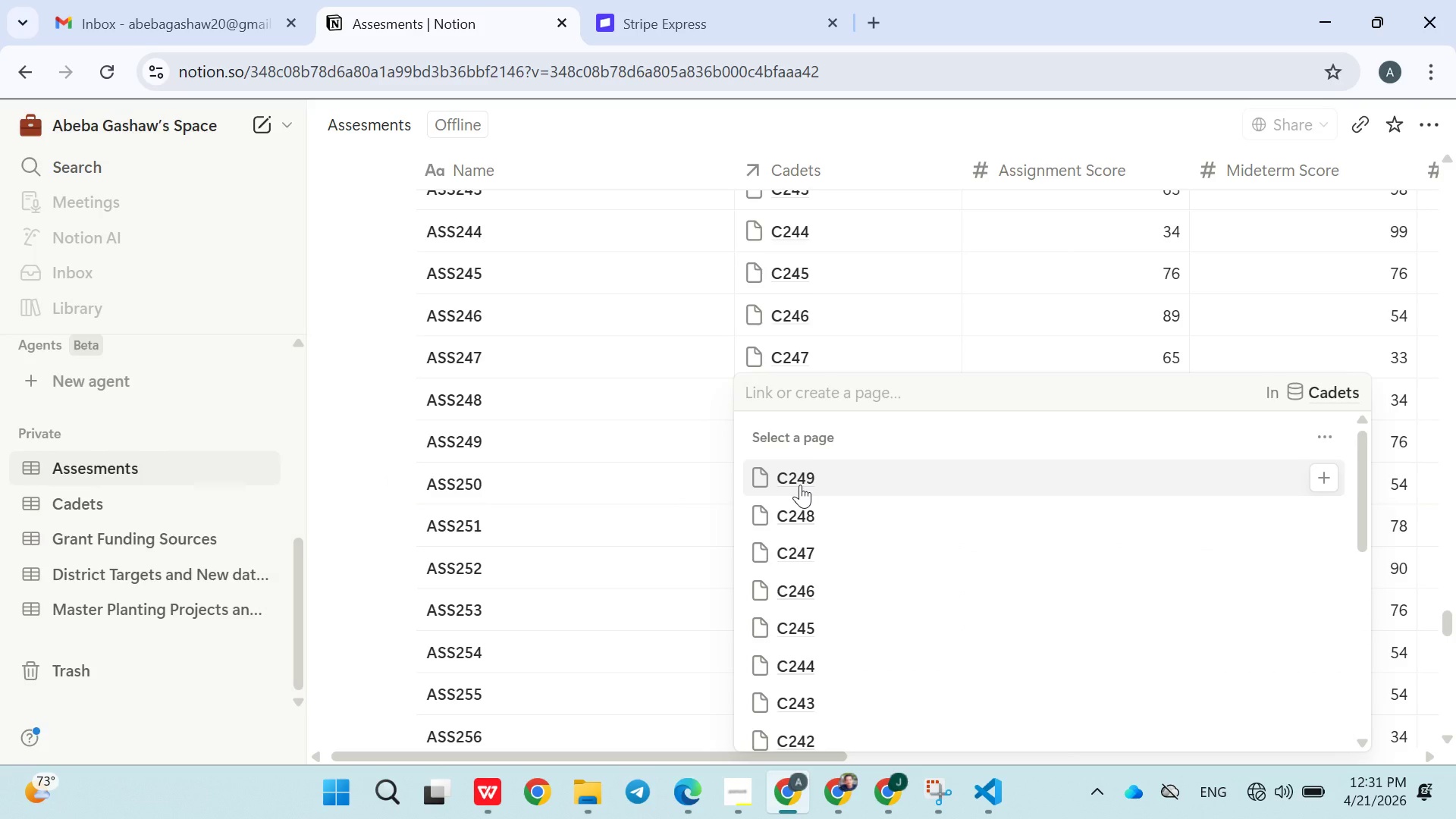 
type(C250)
 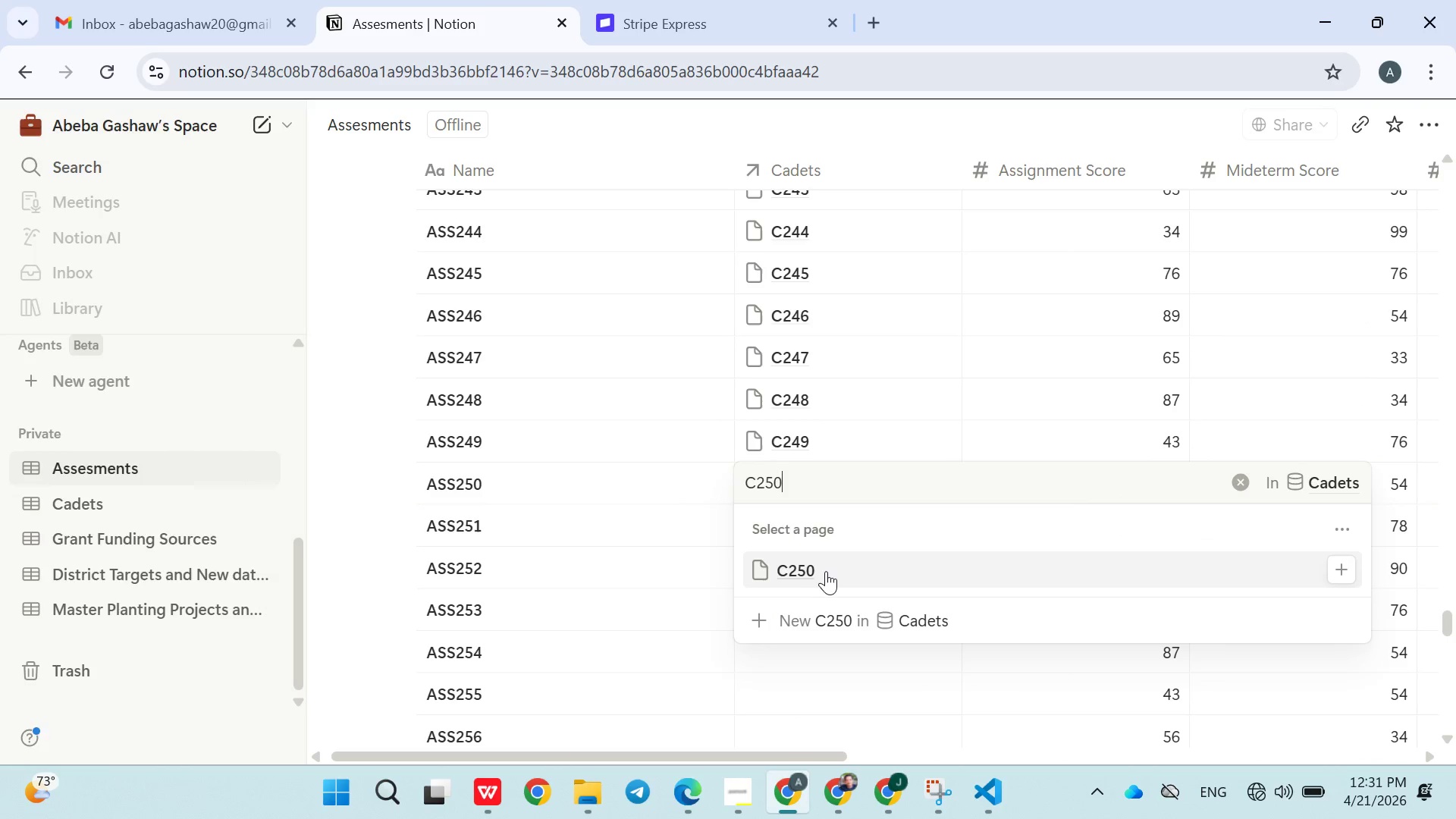 
left_click([818, 570])
 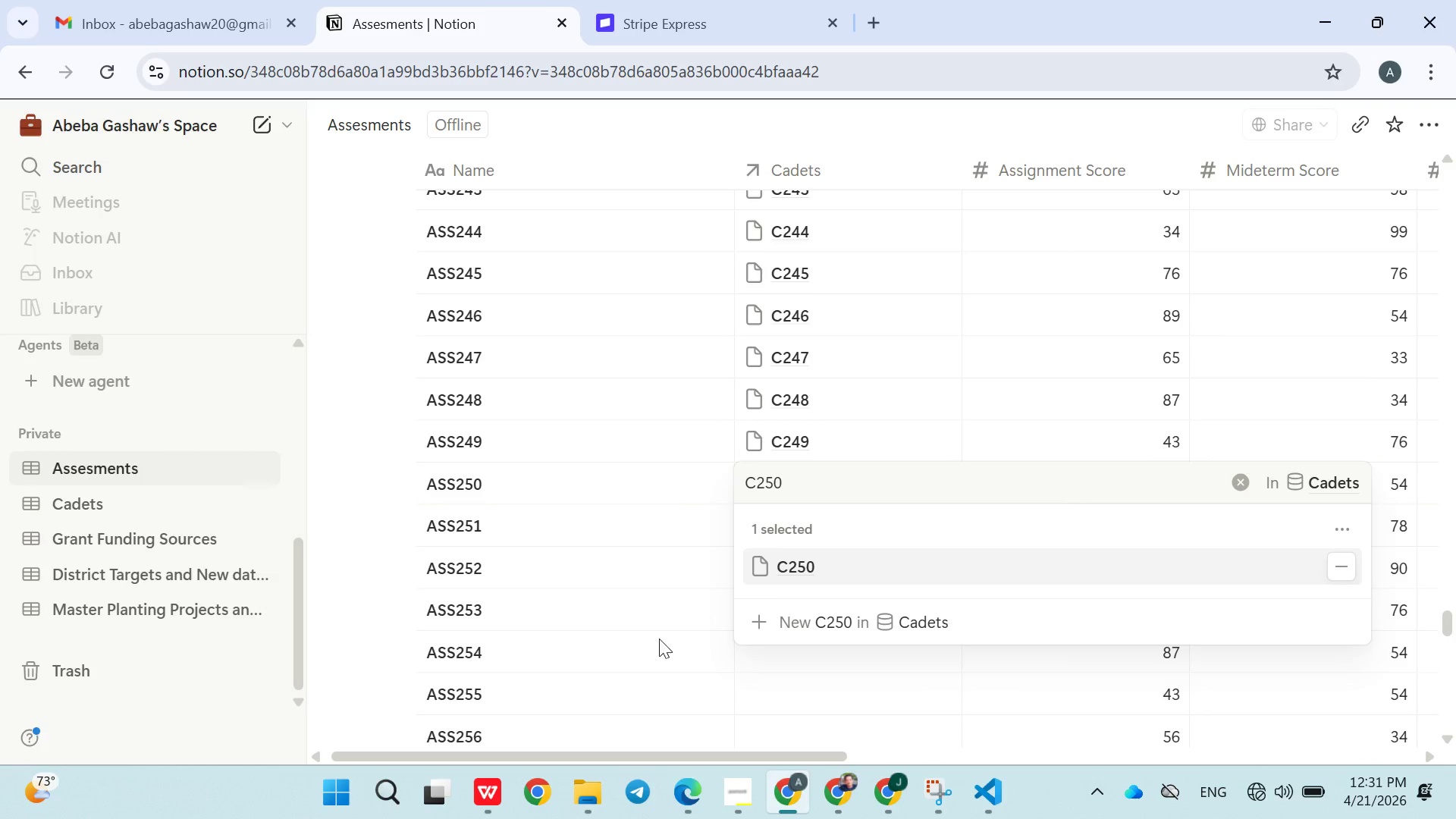 
left_click([659, 639])
 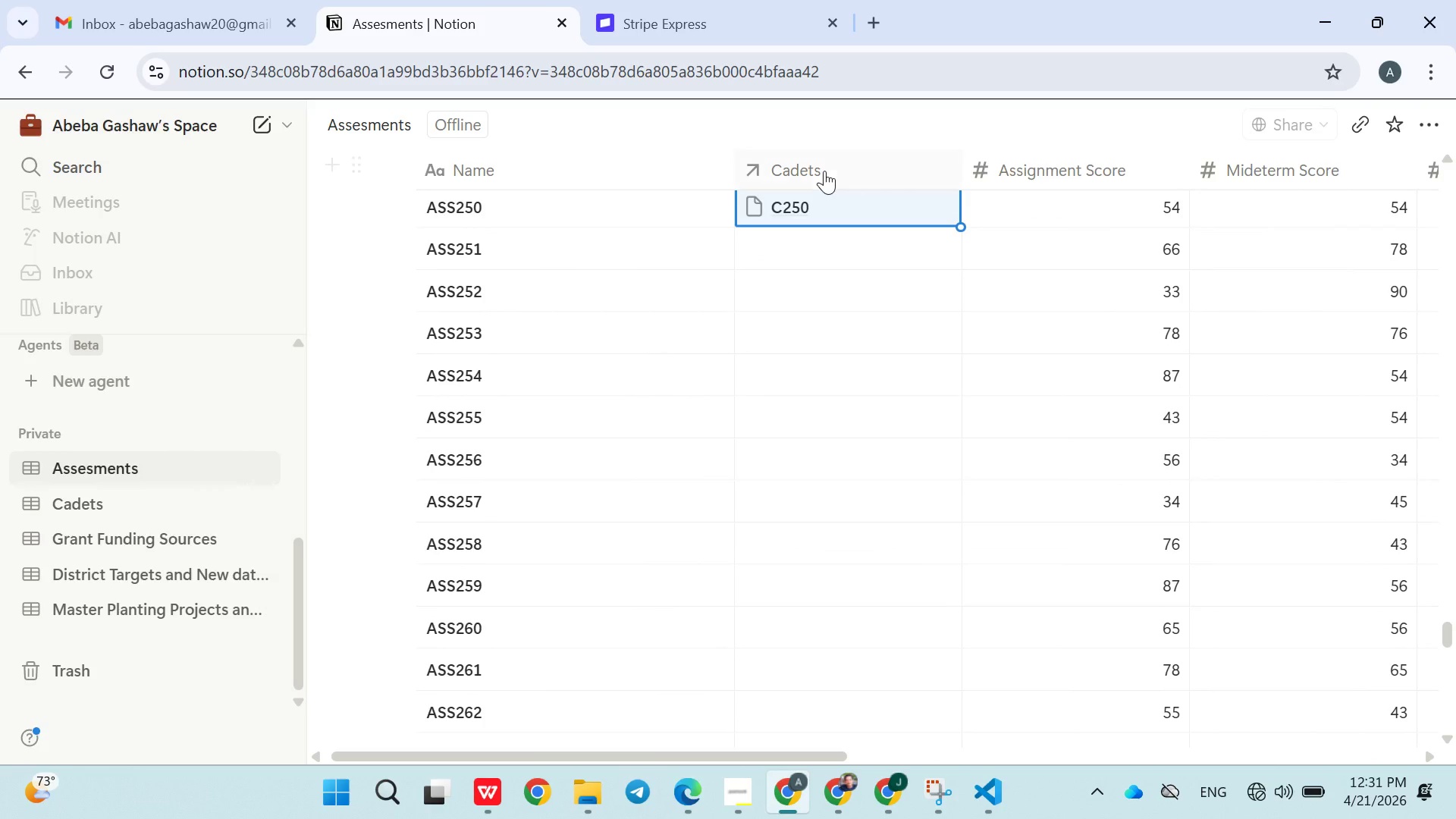 
left_click([787, 244])
 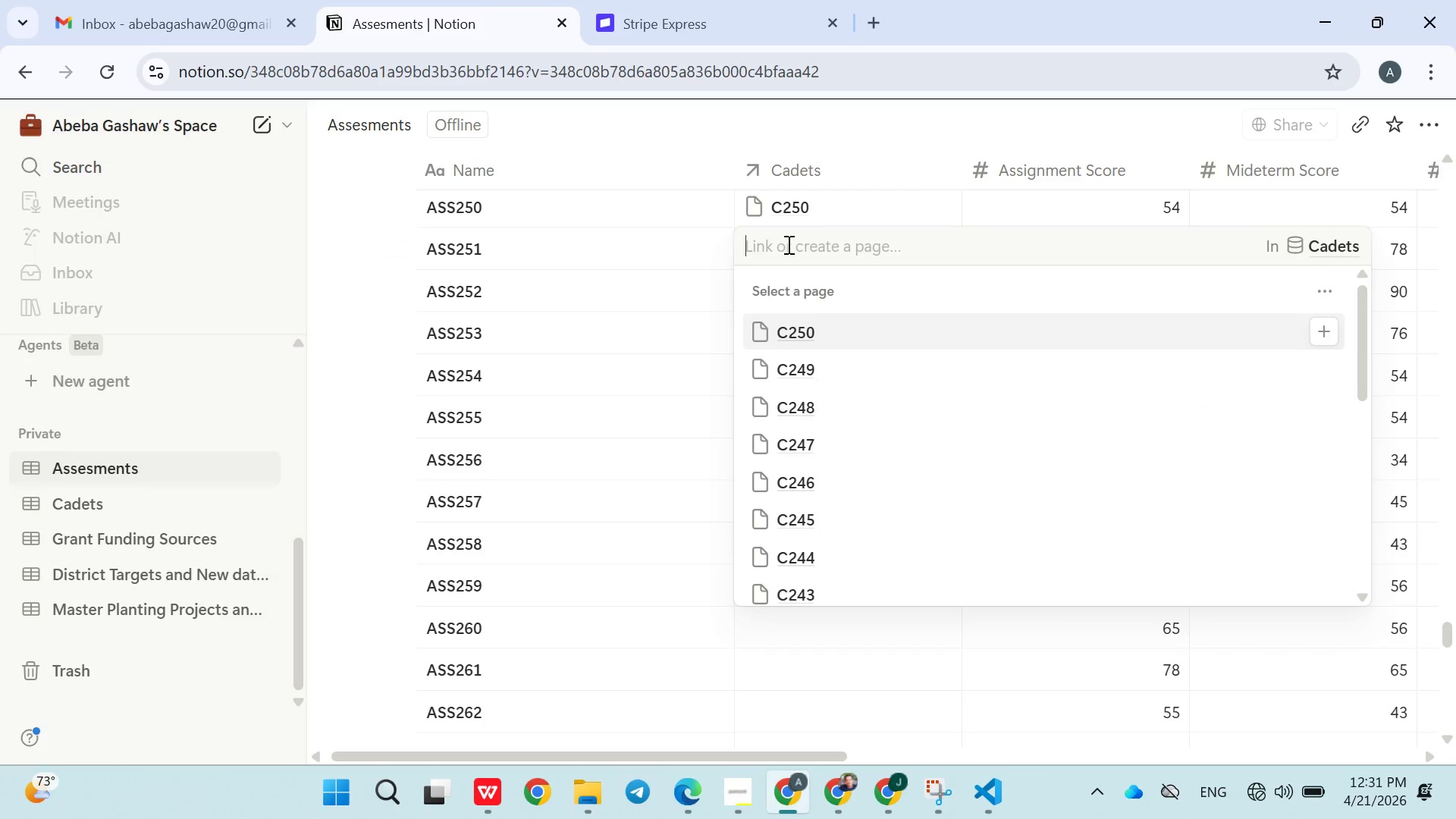 
type(C251)
 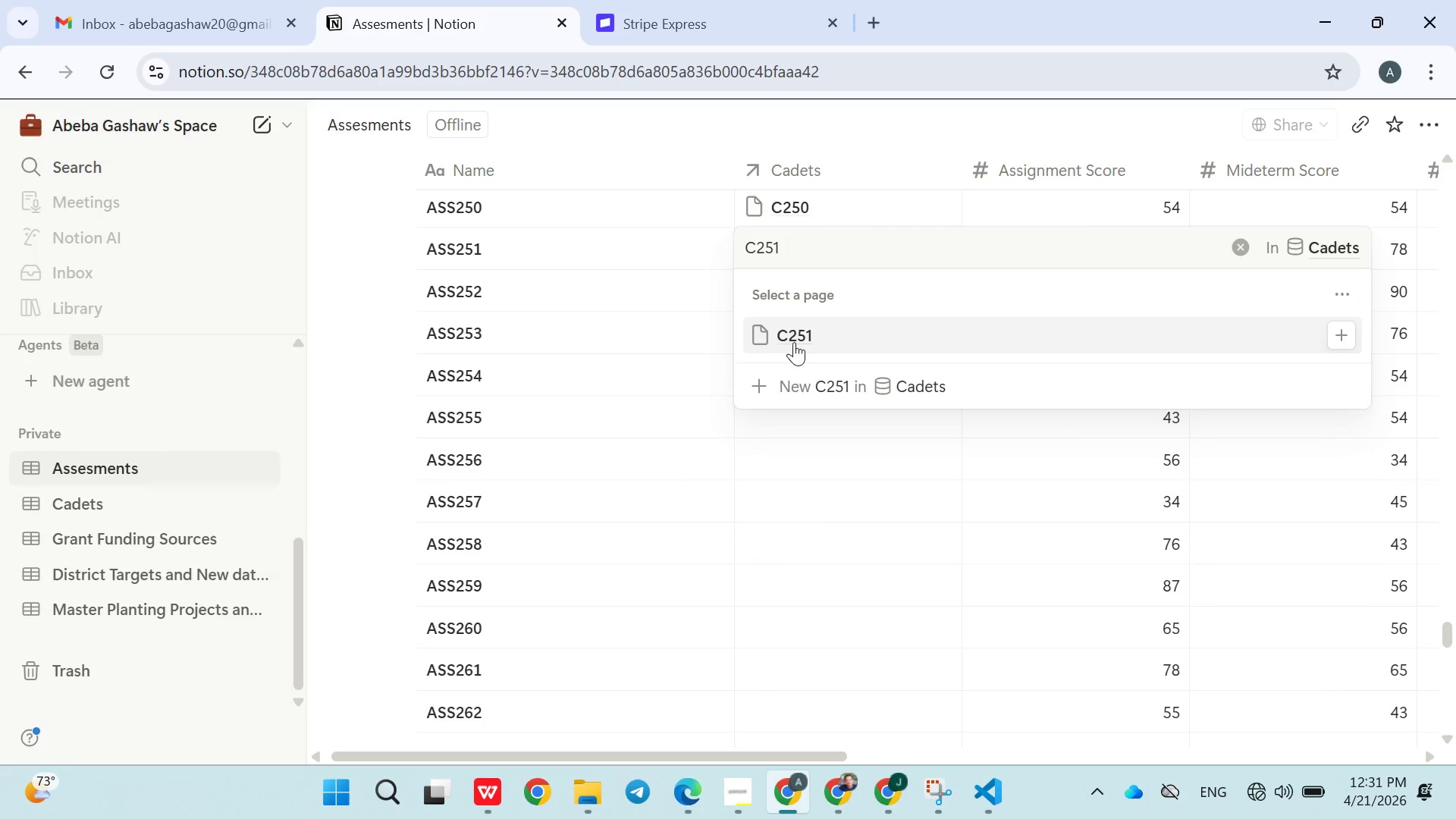 
left_click([794, 344])
 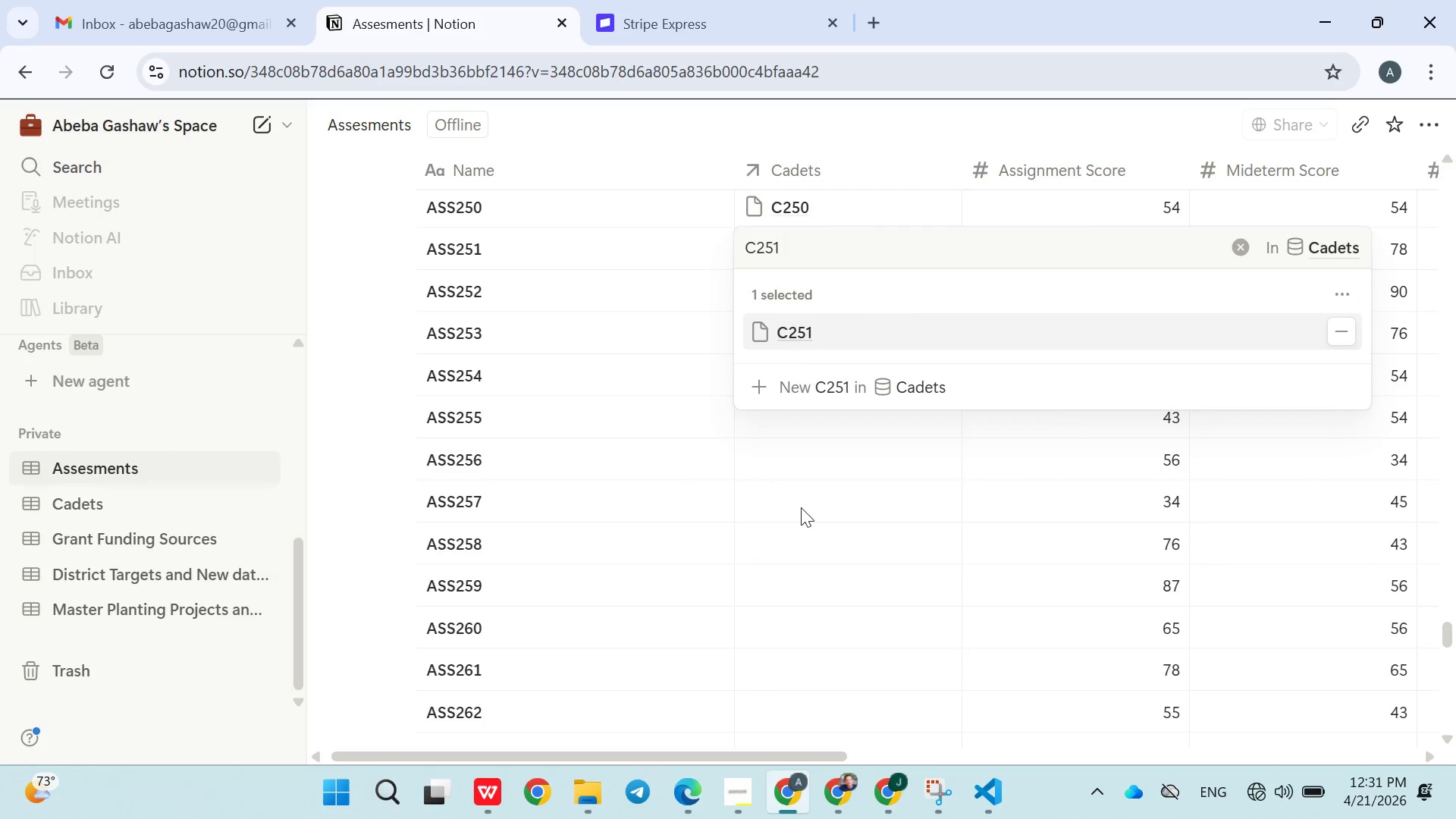 
left_click([801, 507])
 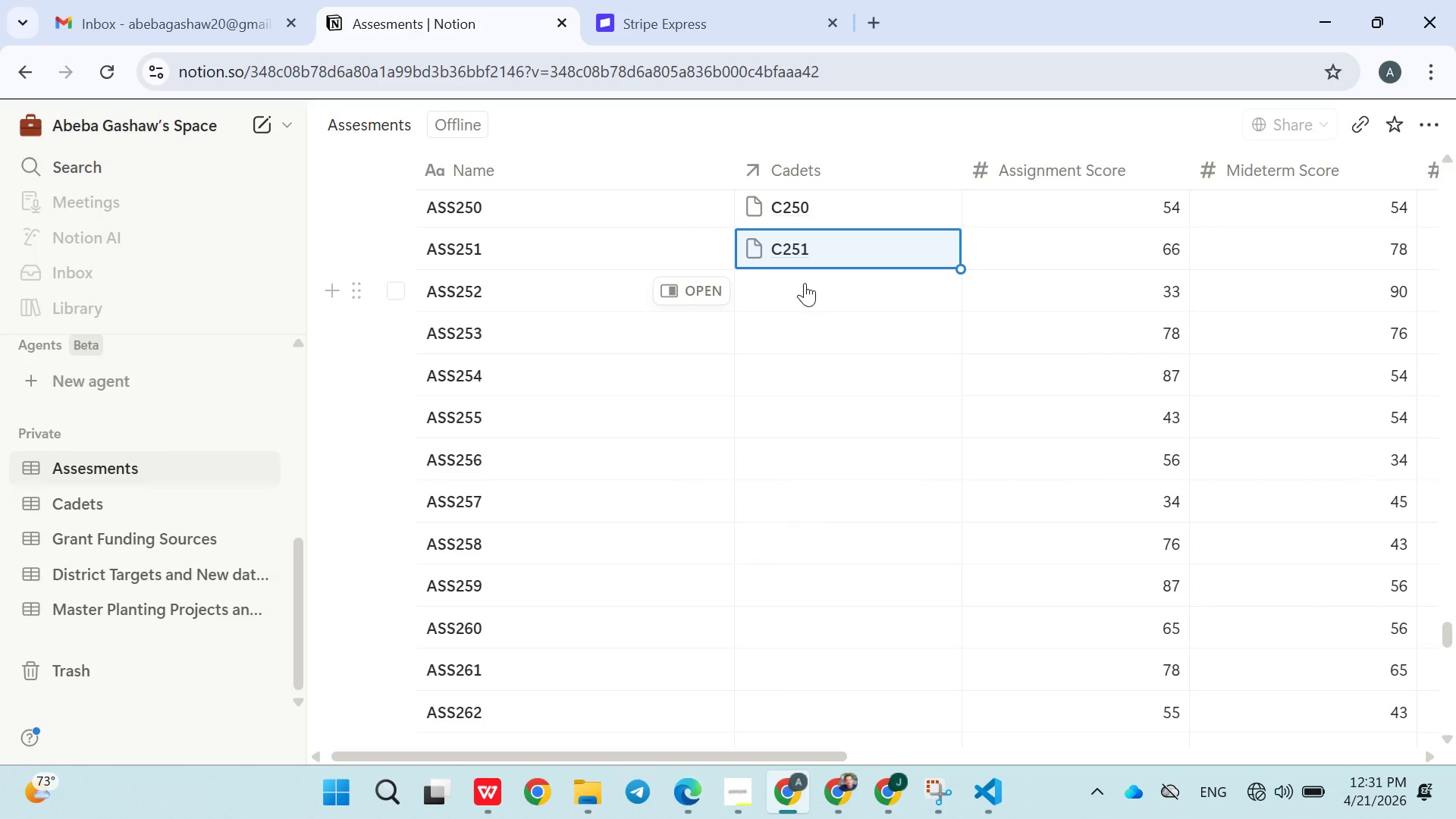 
left_click([805, 283])
 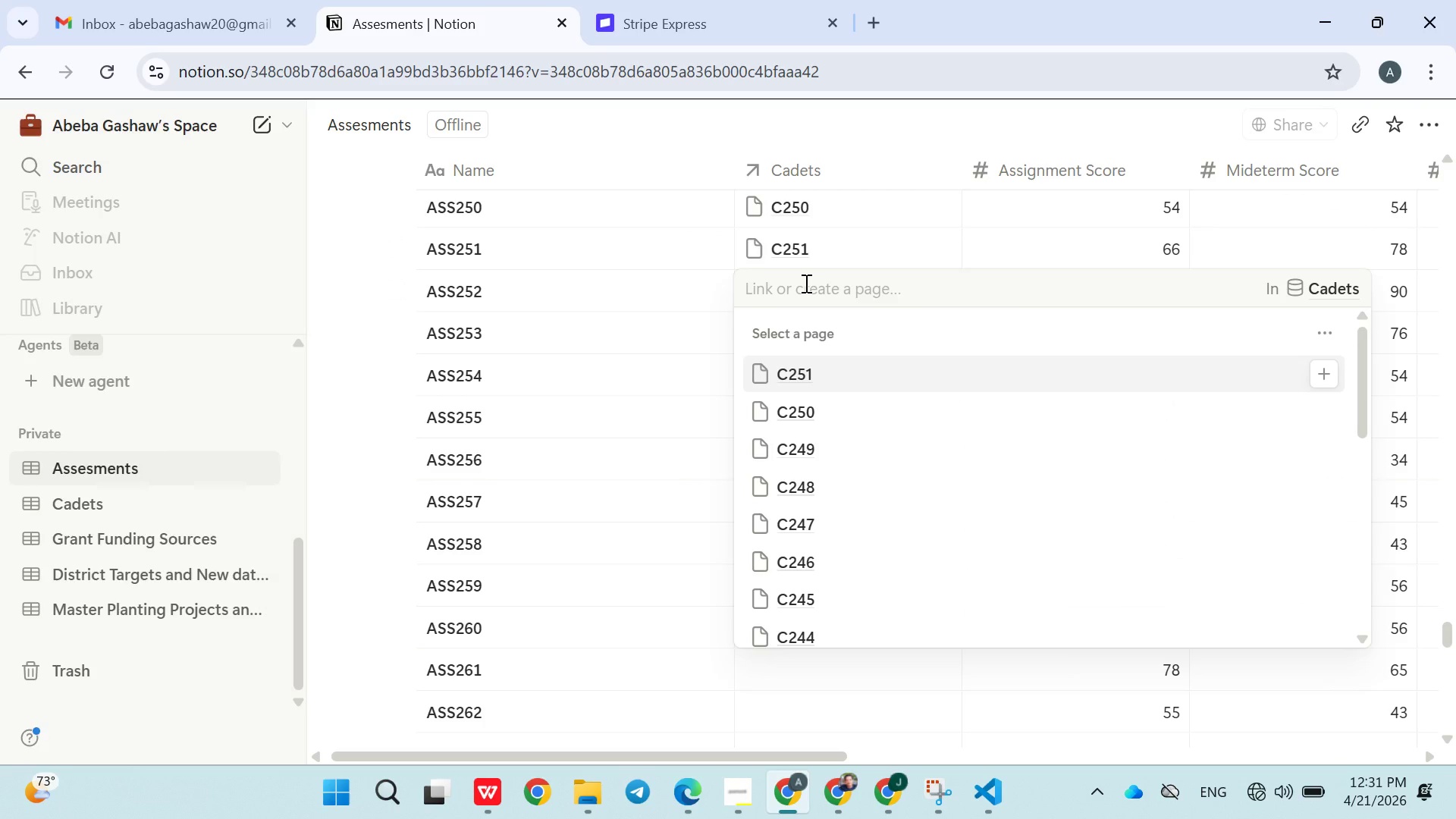 
type(C252)
 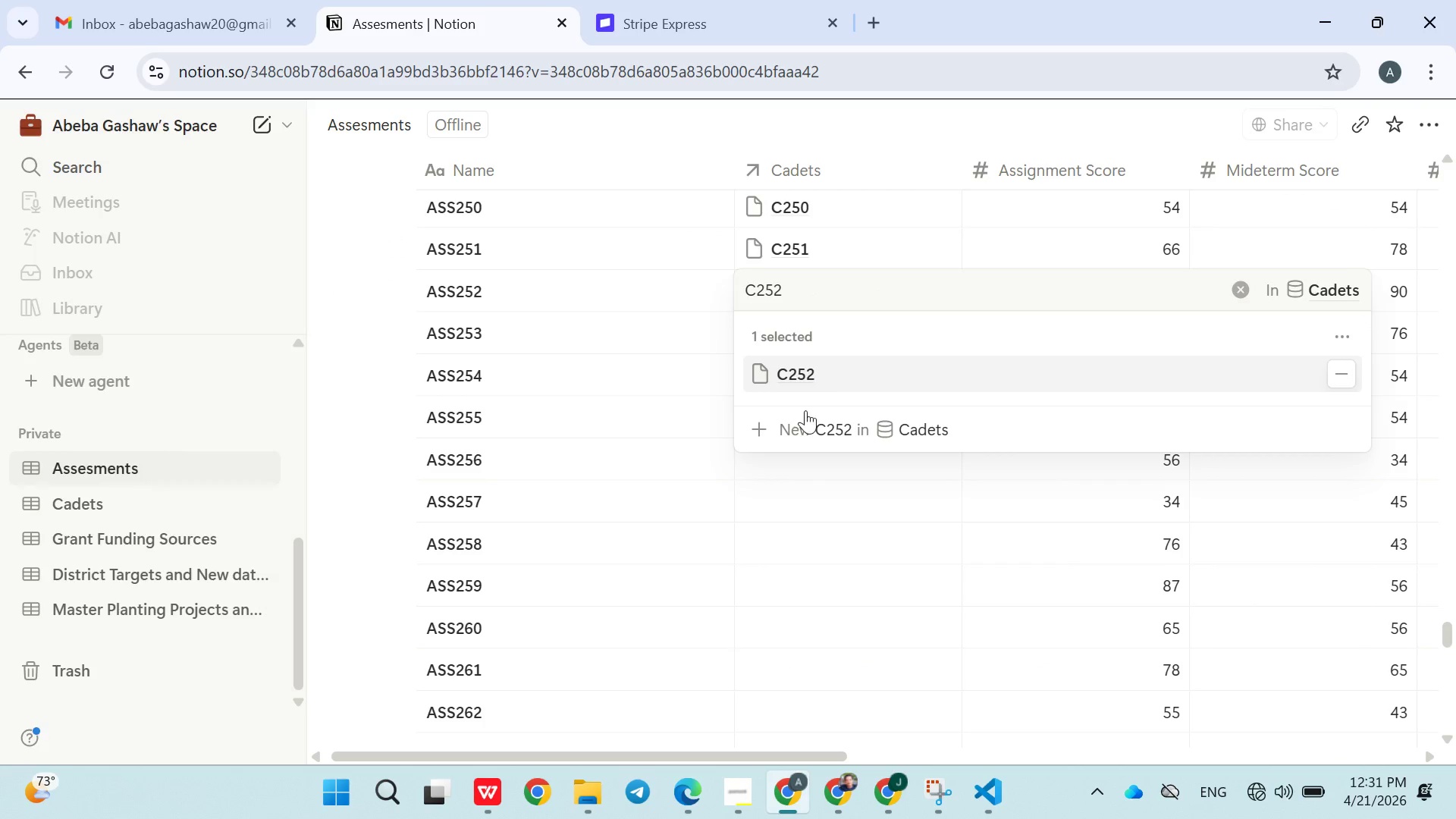 
double_click([797, 502])
 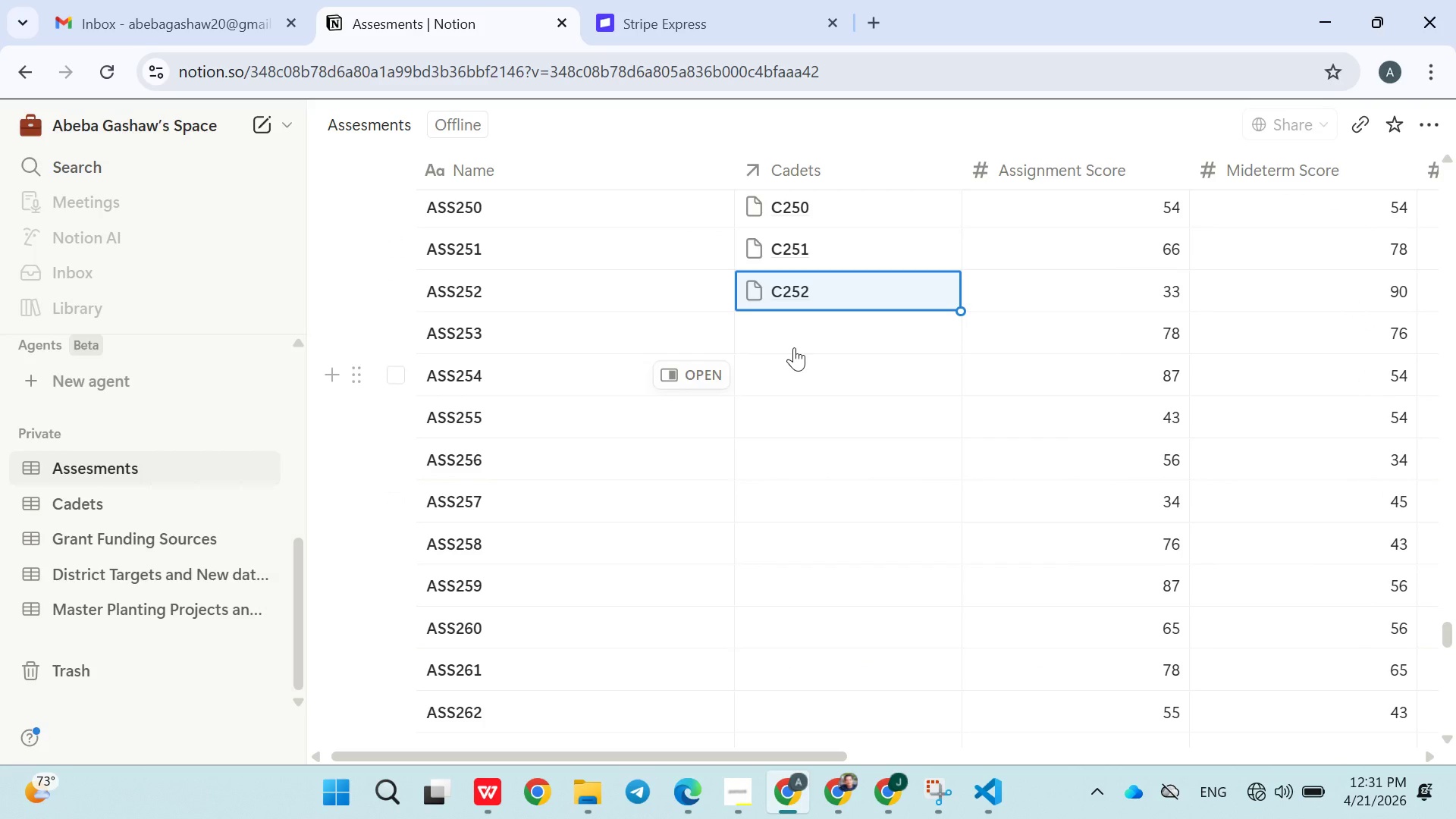 
left_click([794, 344])
 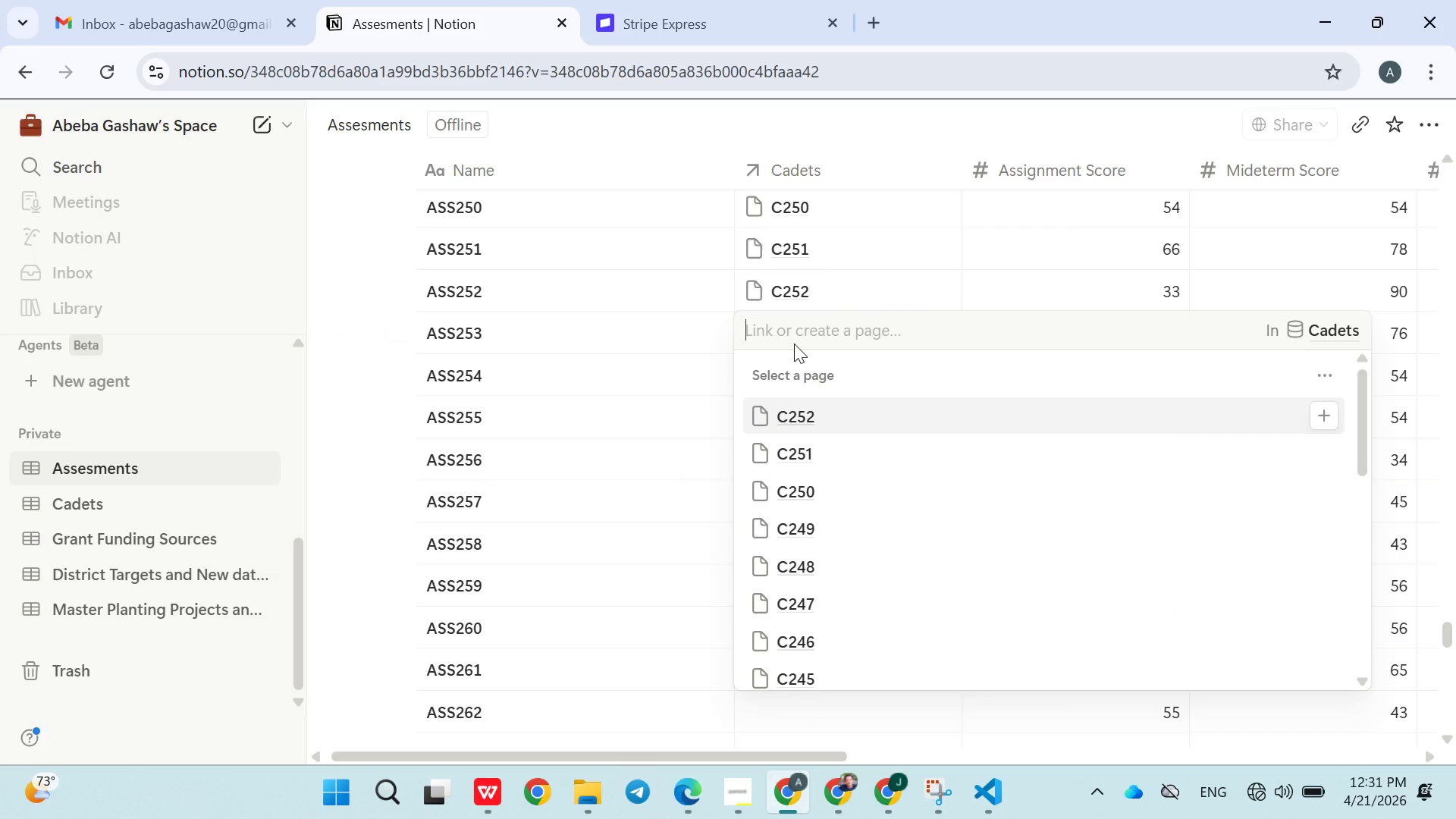 
type(C253)
 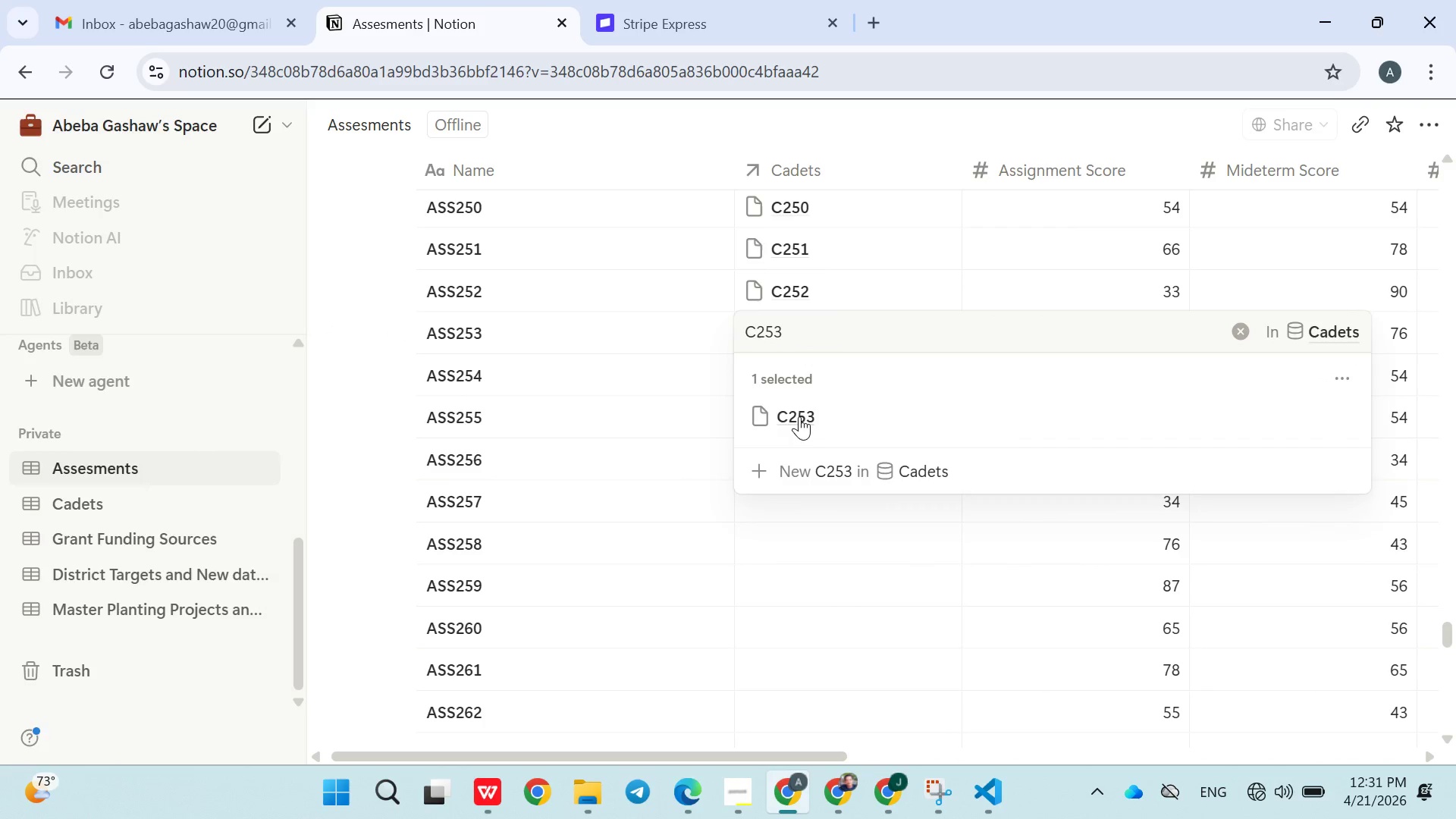 
double_click([849, 564])
 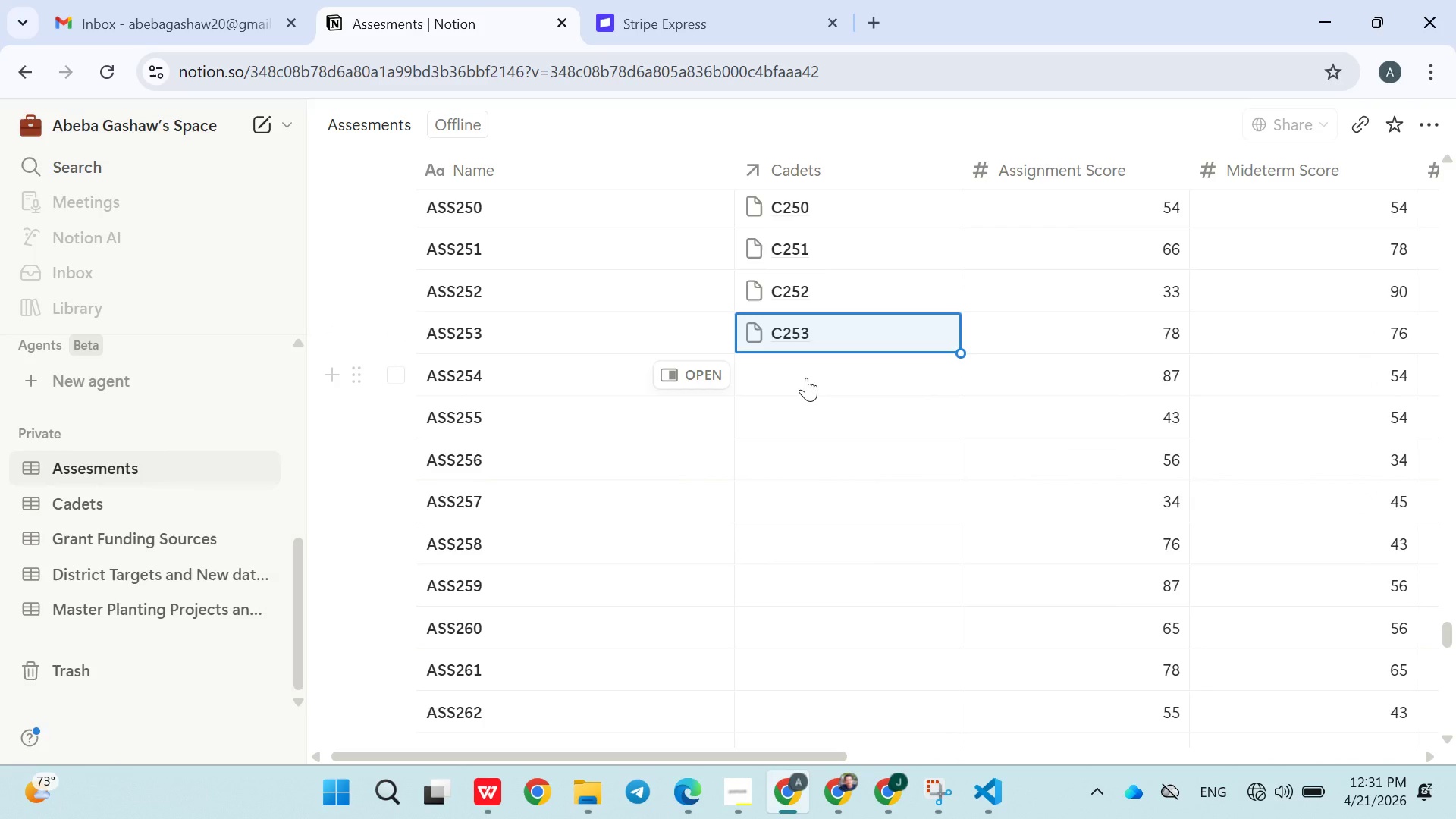 
left_click([806, 378])
 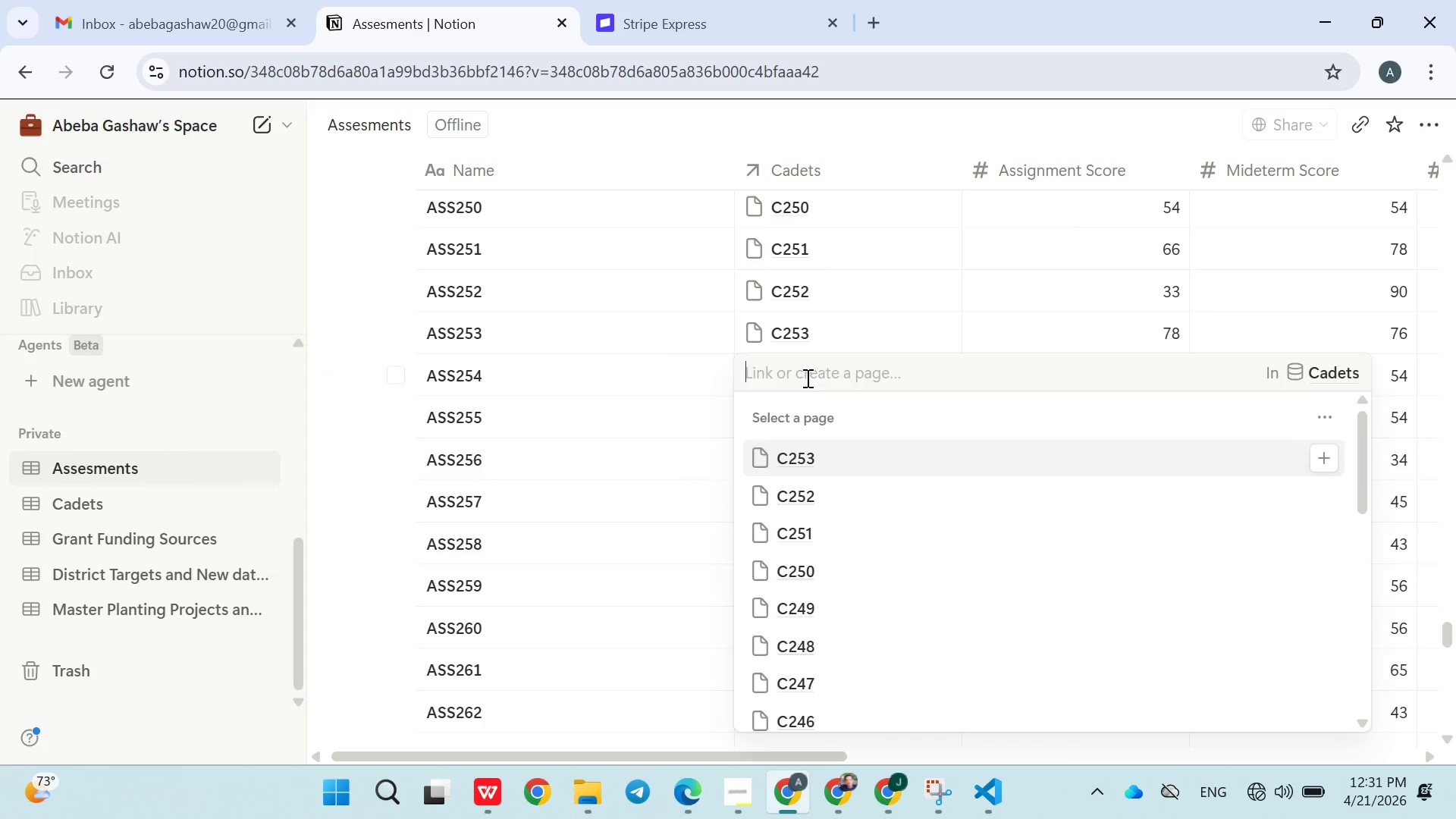 
type(C254)
 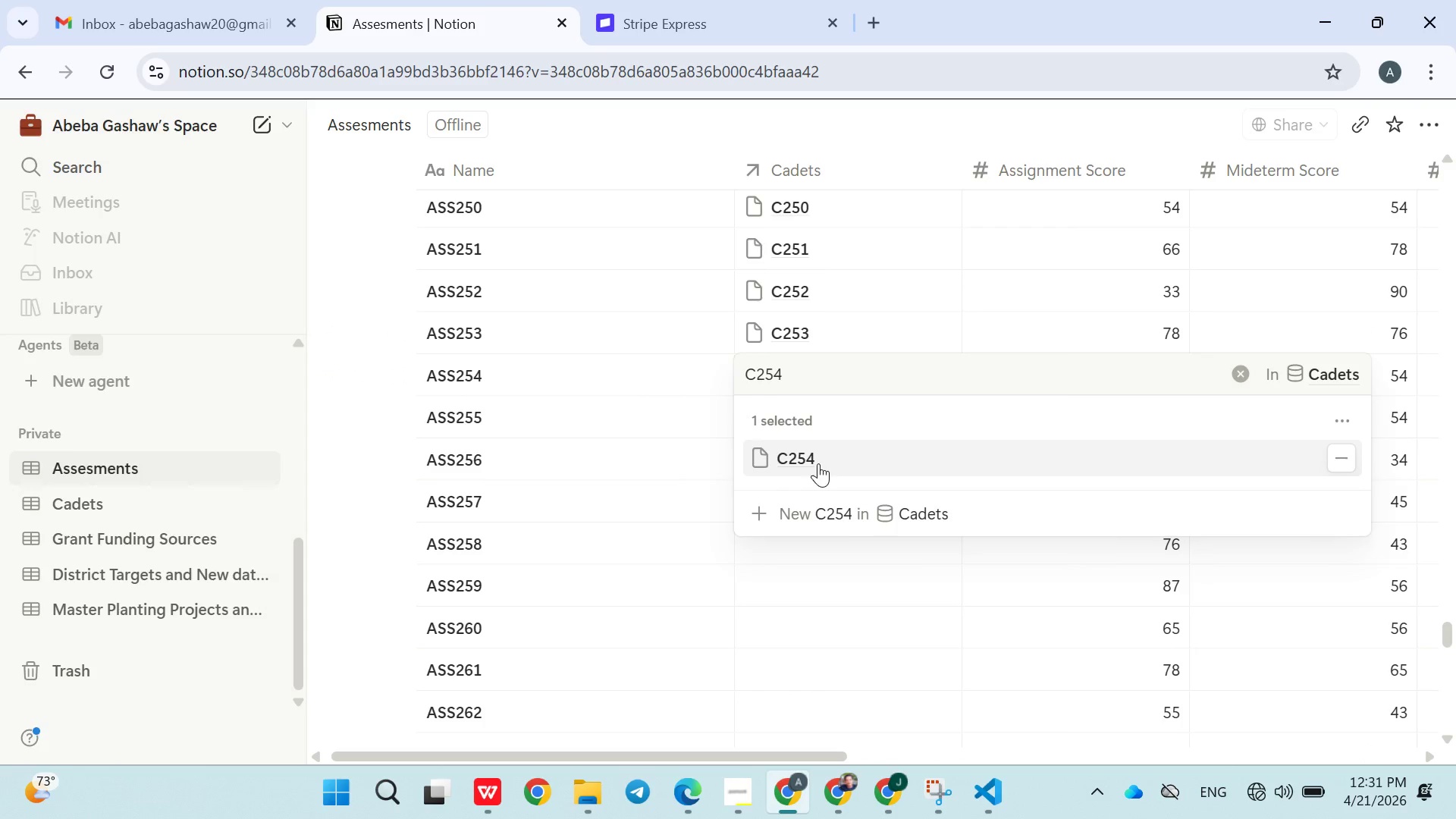 
double_click([854, 565])
 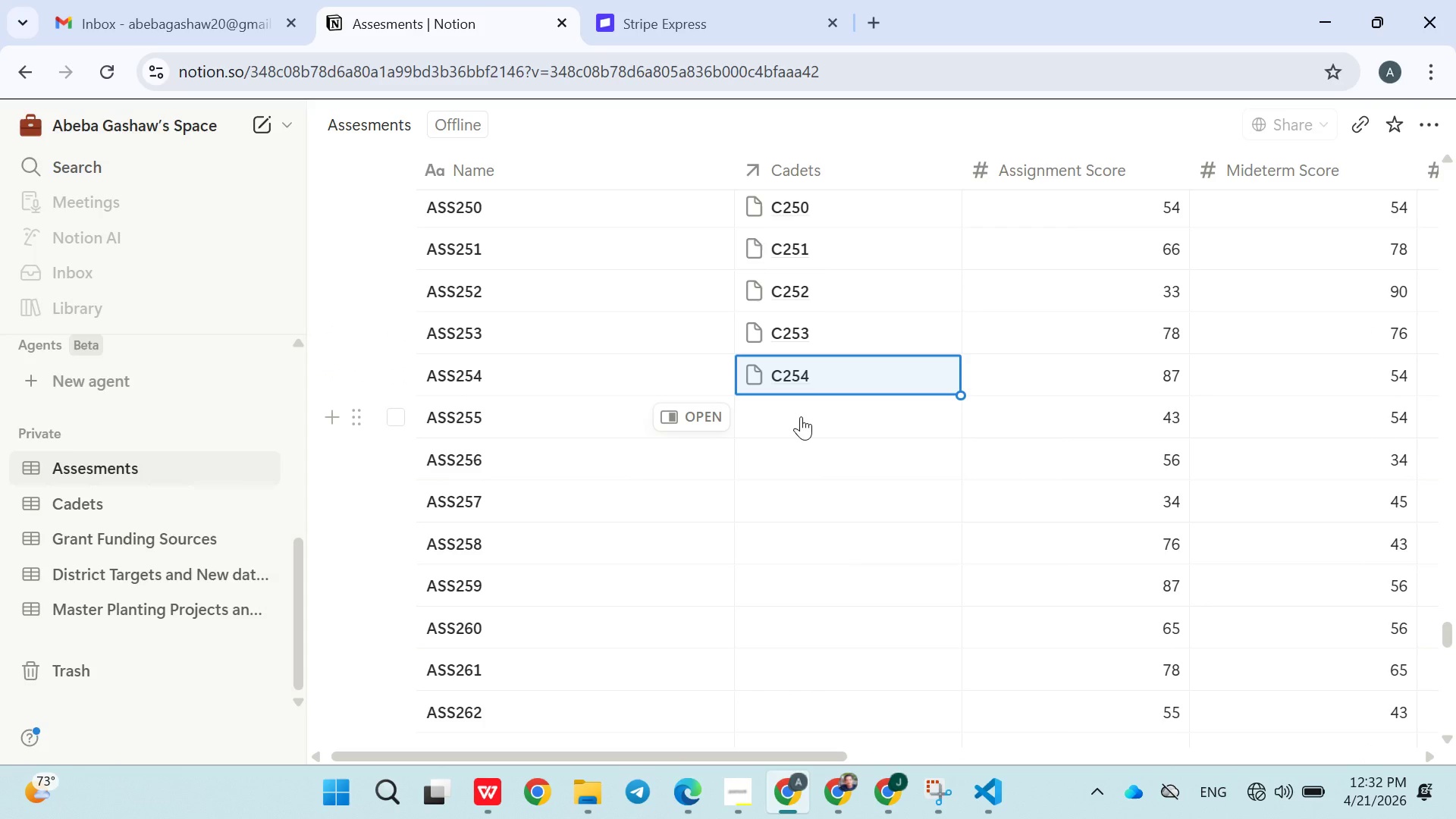 
left_click([801, 418])
 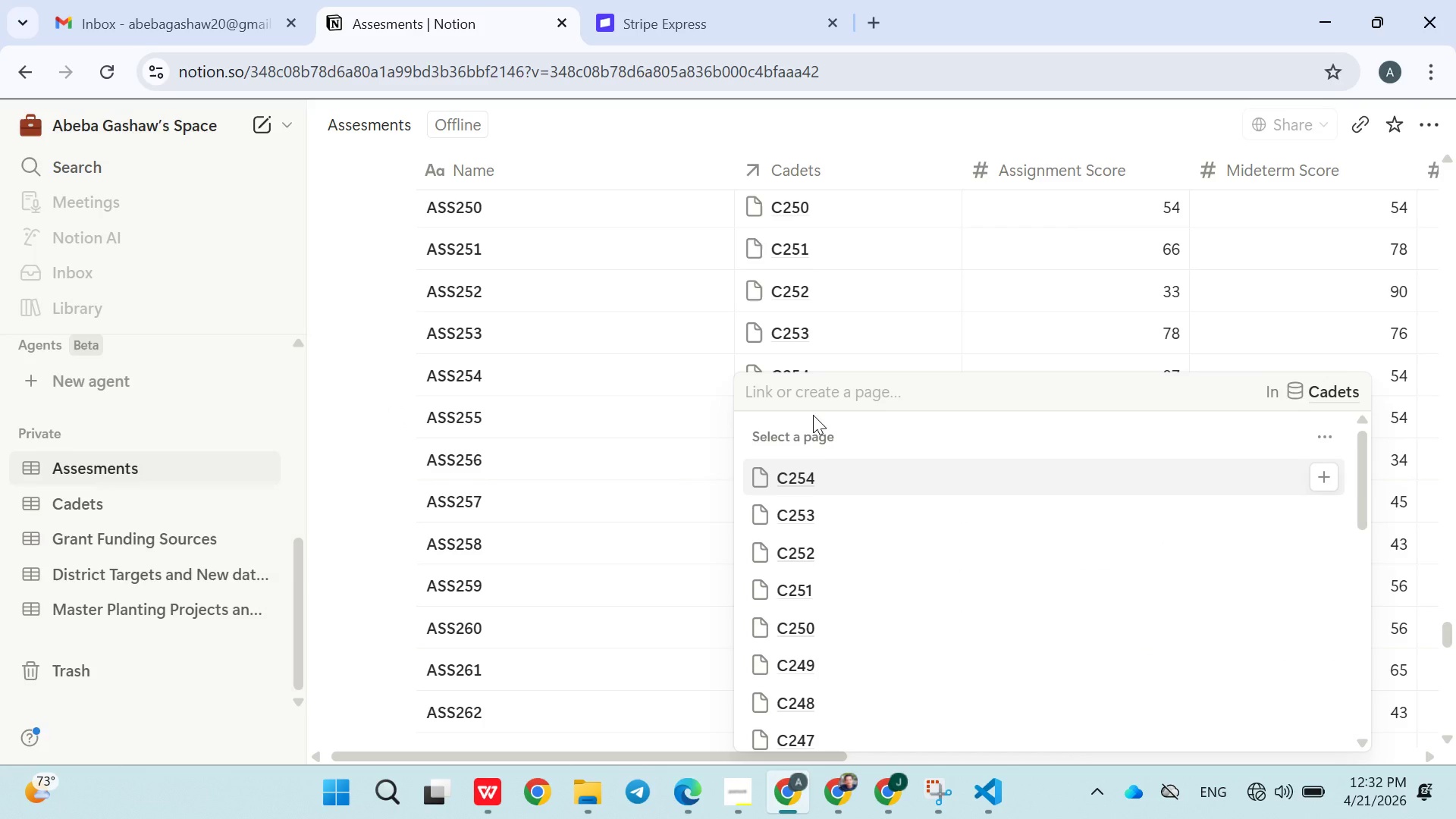 
type(C255)
 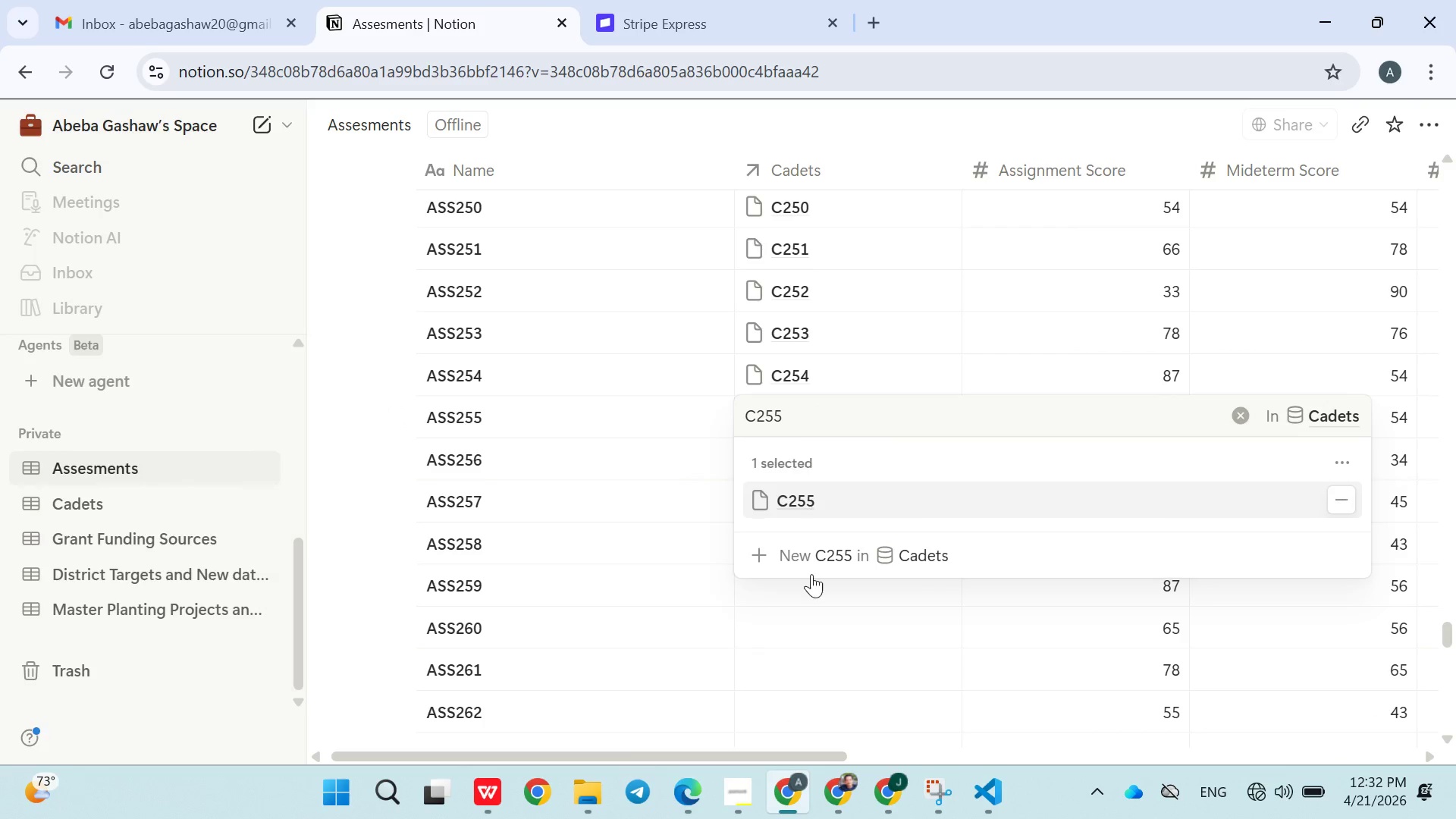 
double_click([809, 607])
 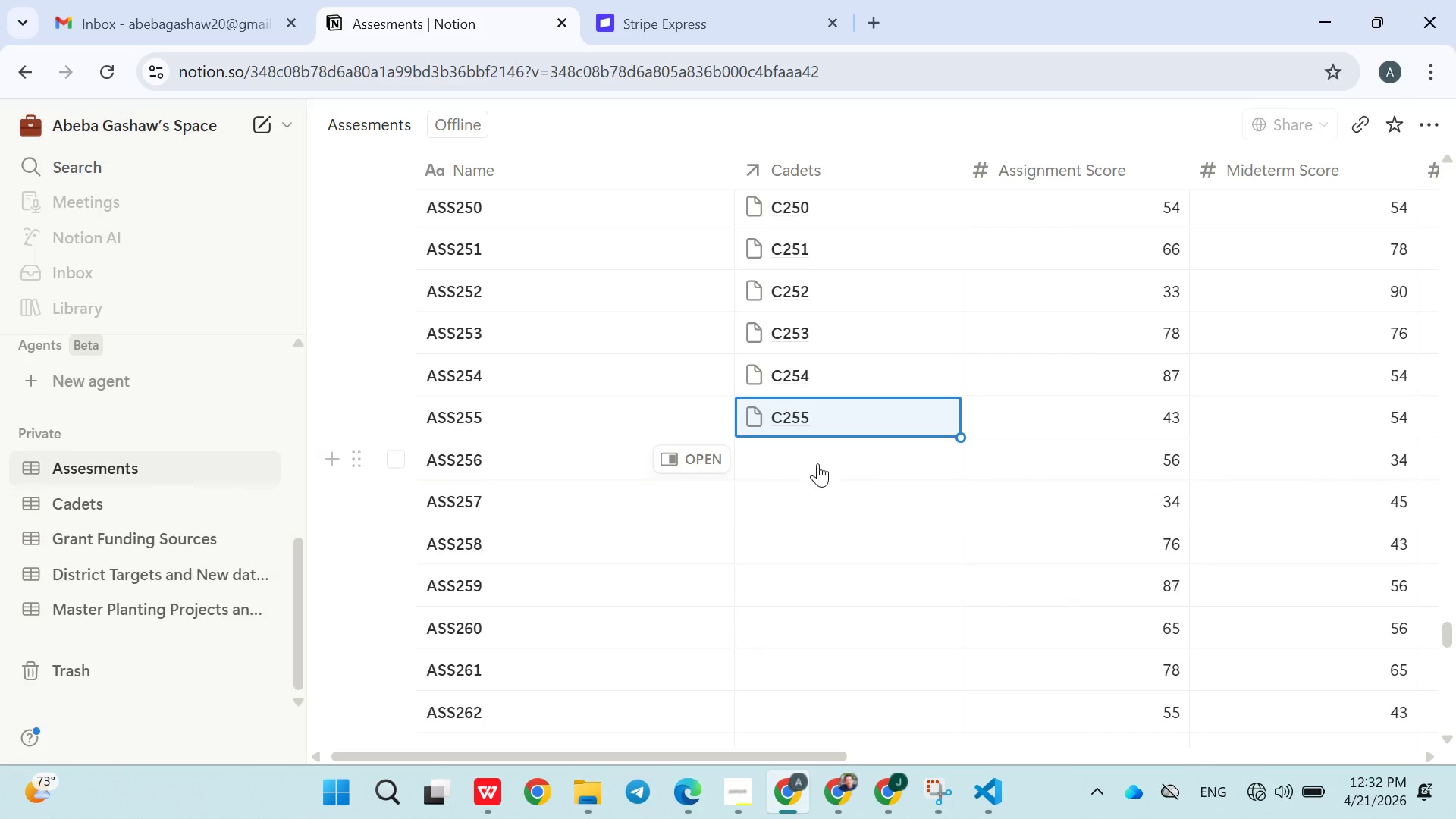 
left_click([817, 457])
 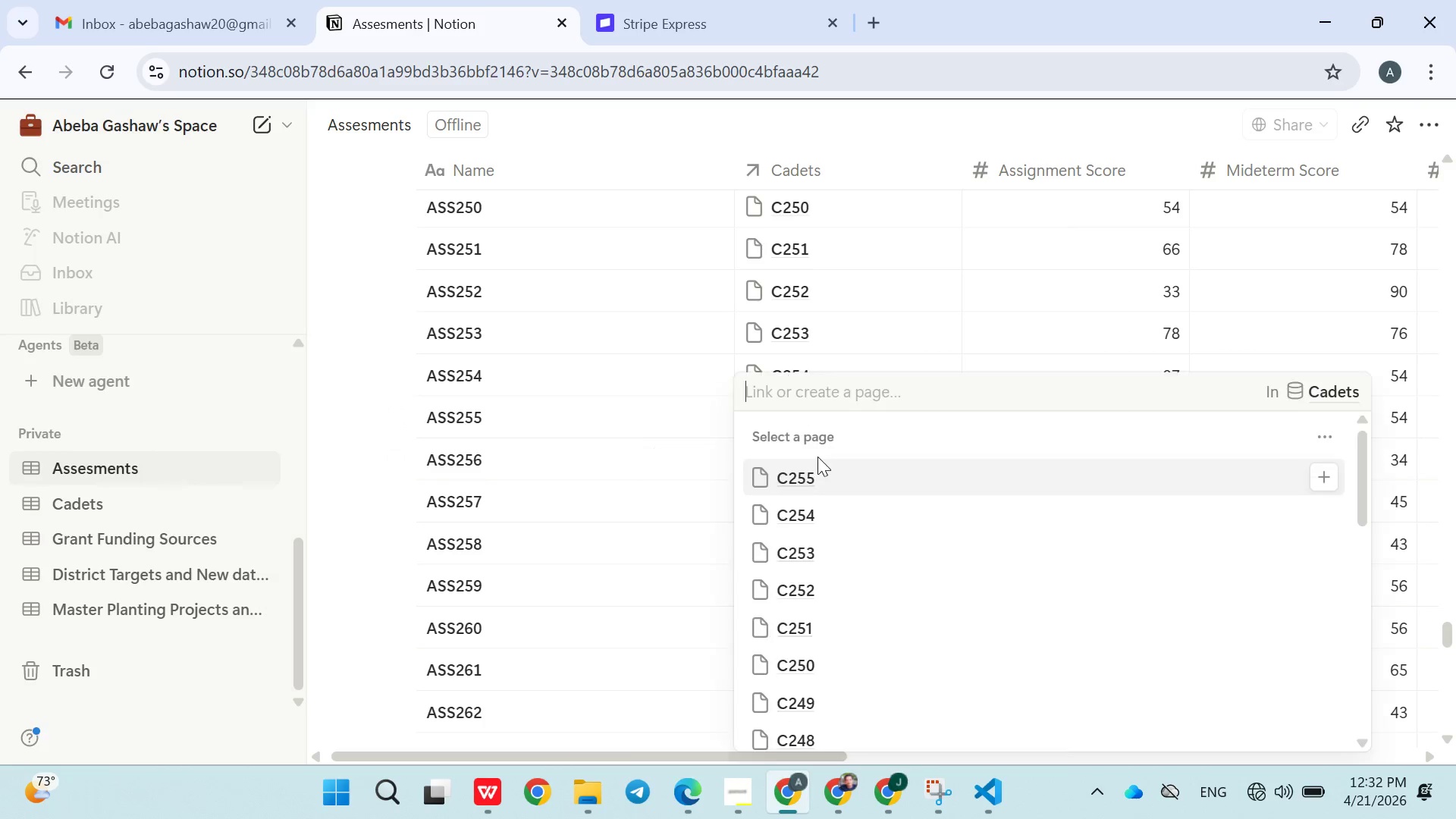 
type(C256)
 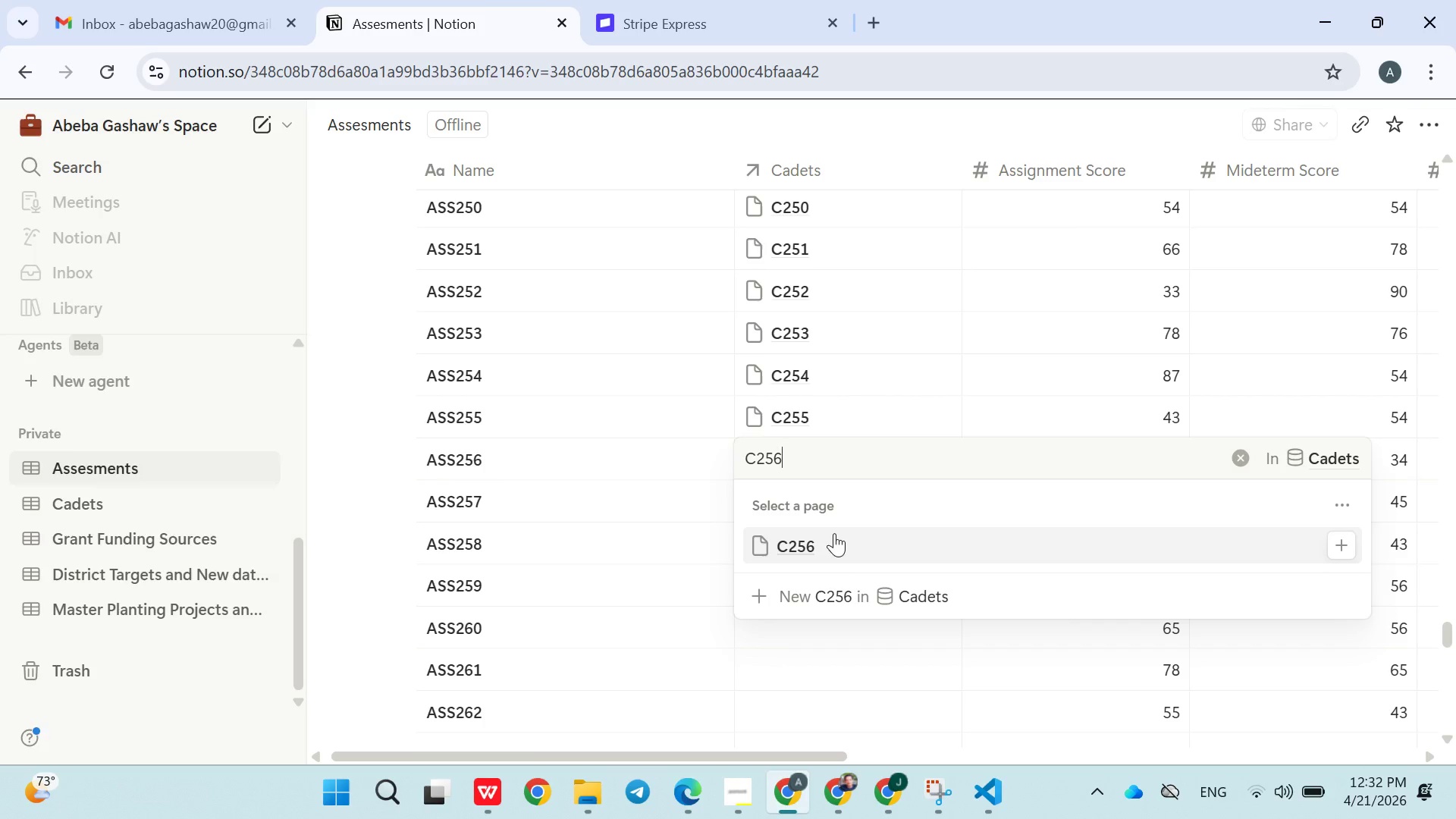 
left_click([826, 542])
 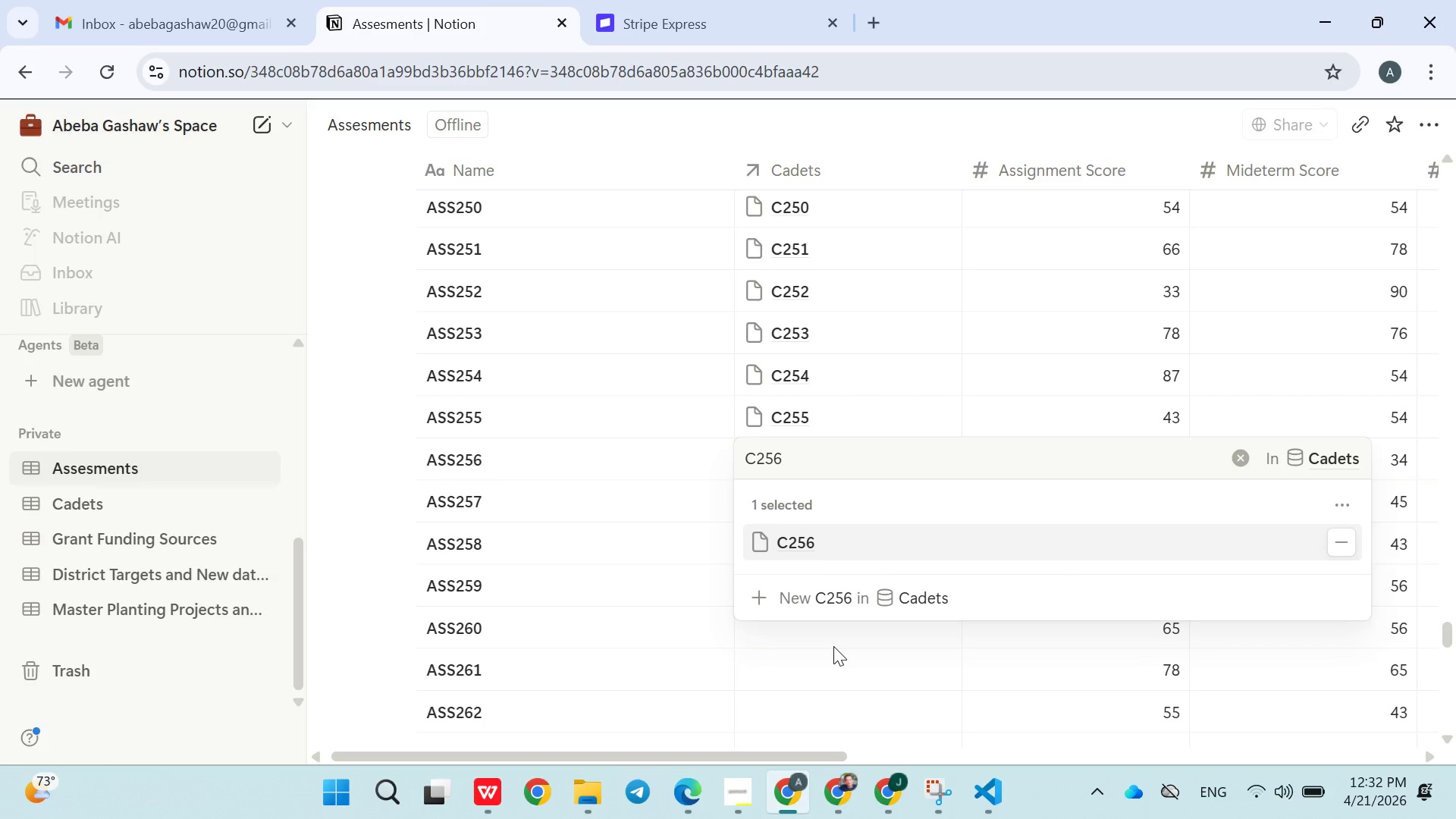 
left_click([833, 651])
 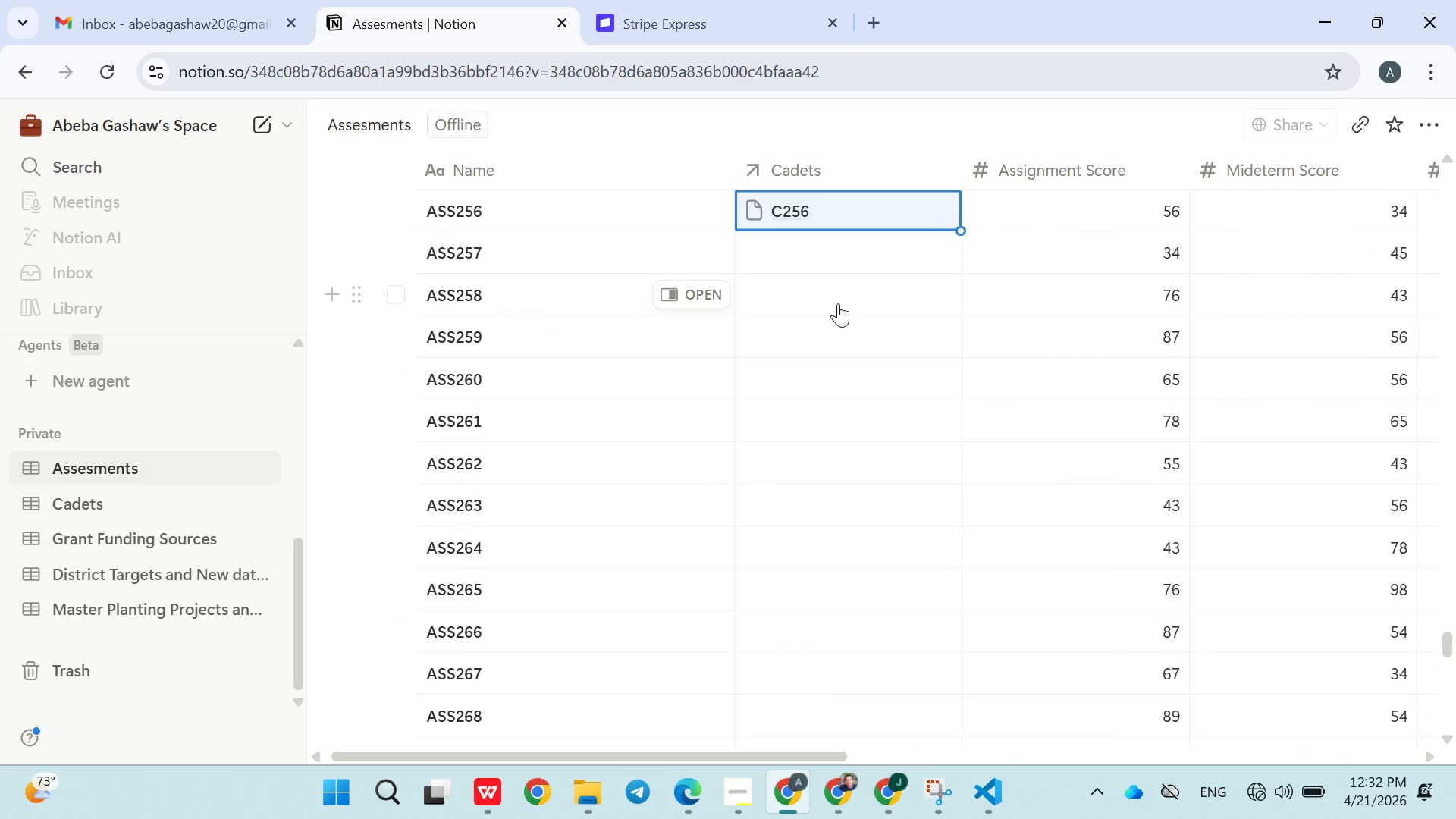 
left_click([792, 261])
 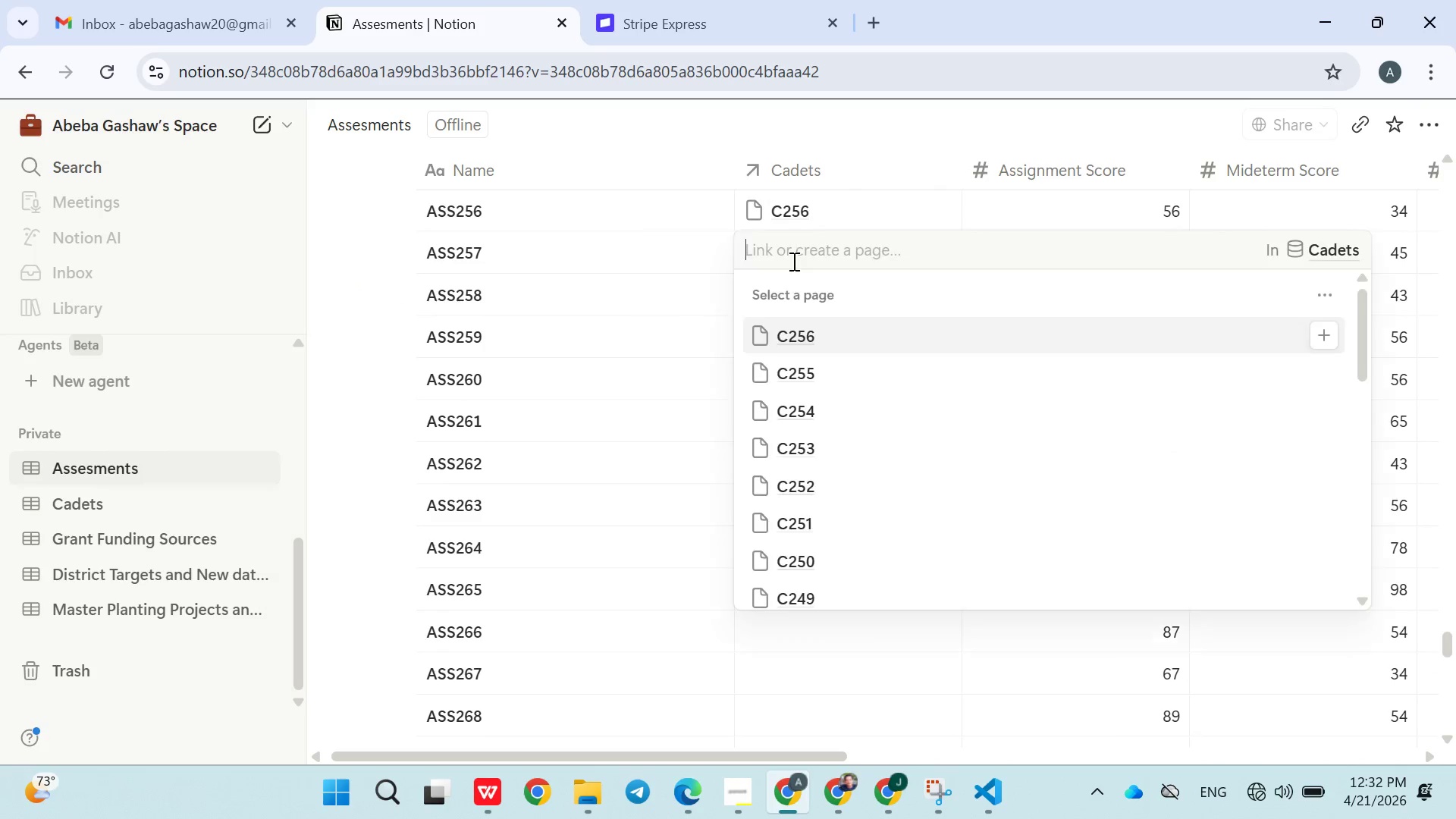 
type(C256)
 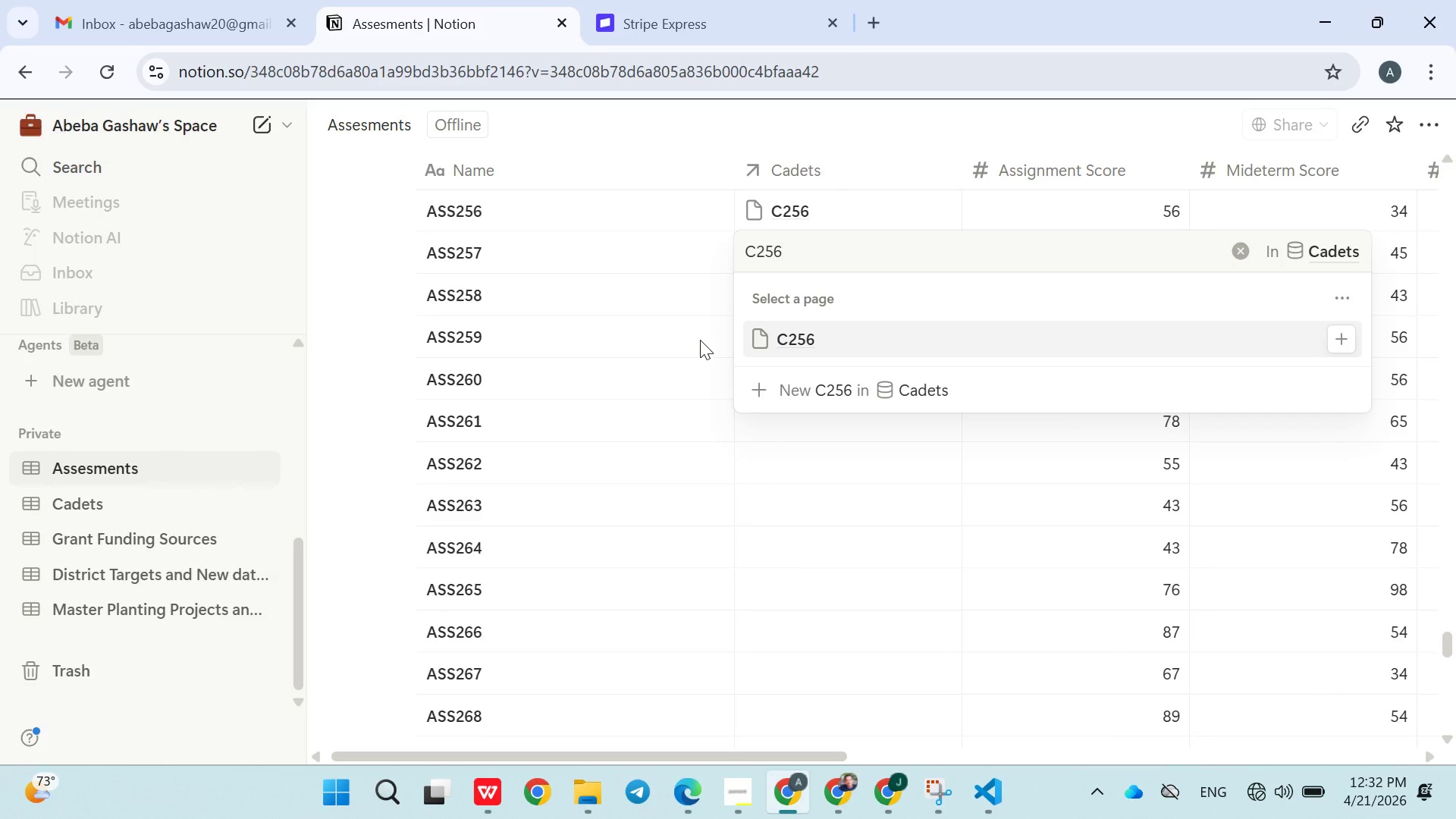 
key(Backspace)
 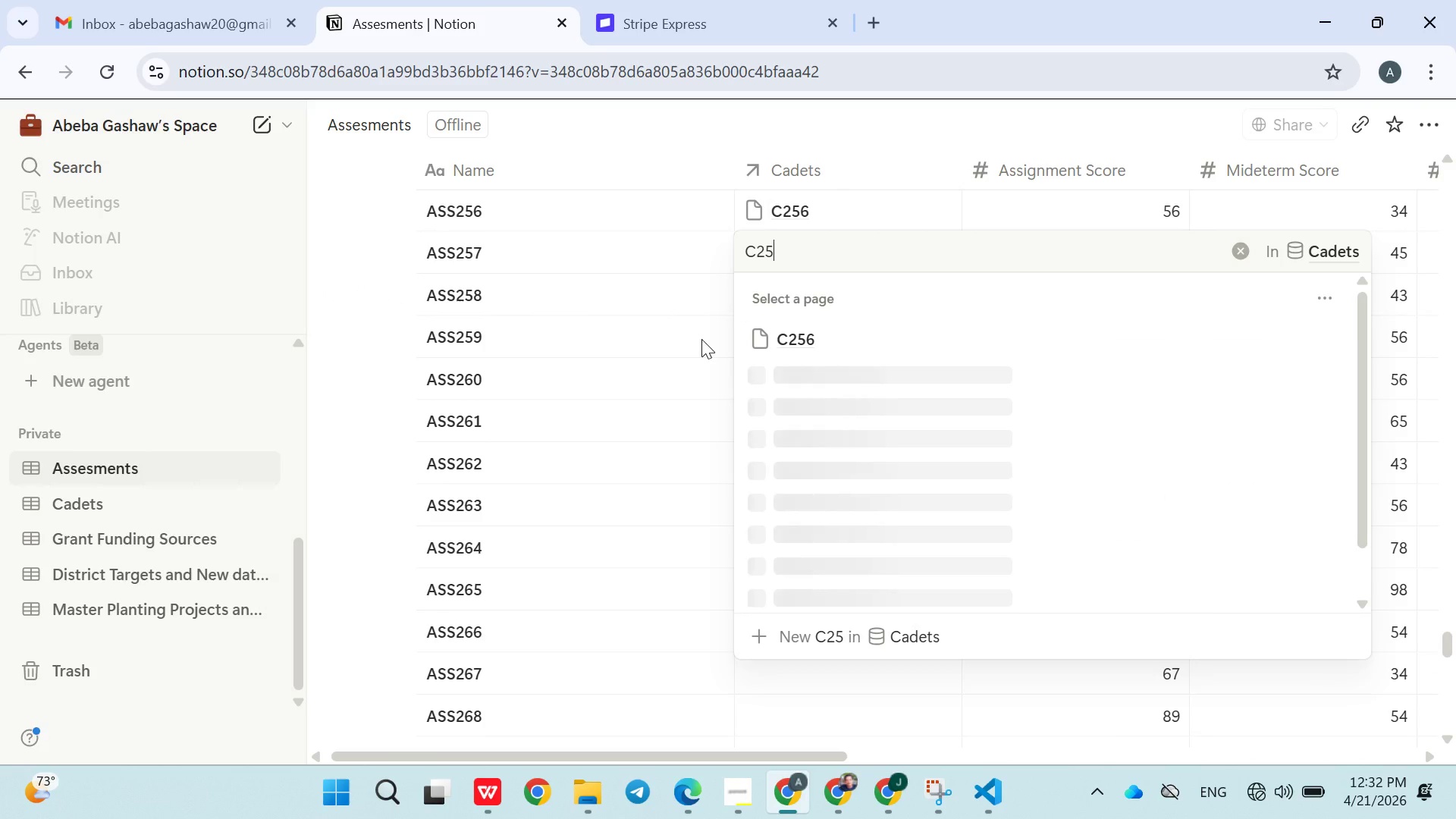 
key(7)
 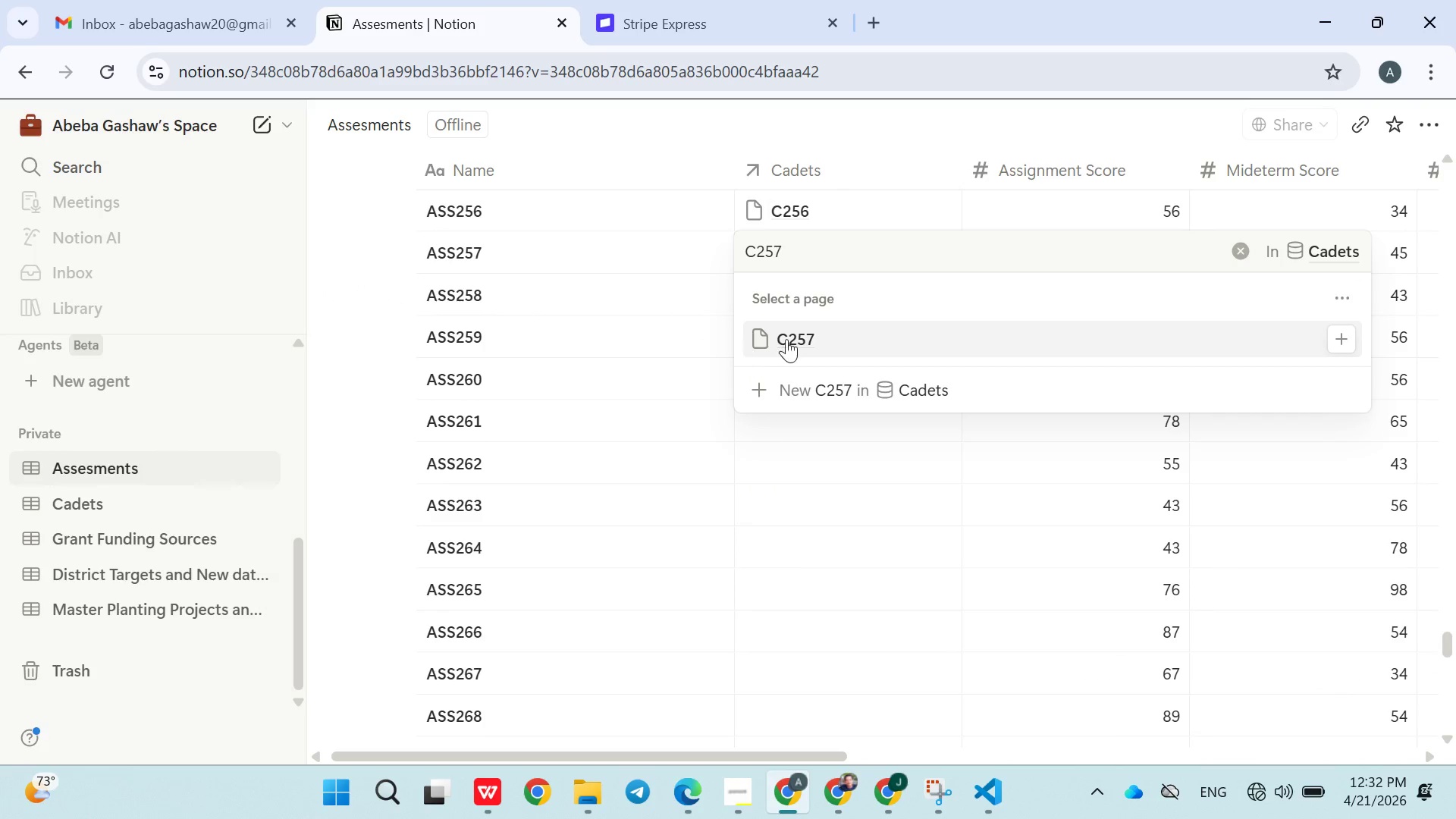 
left_click([794, 336])
 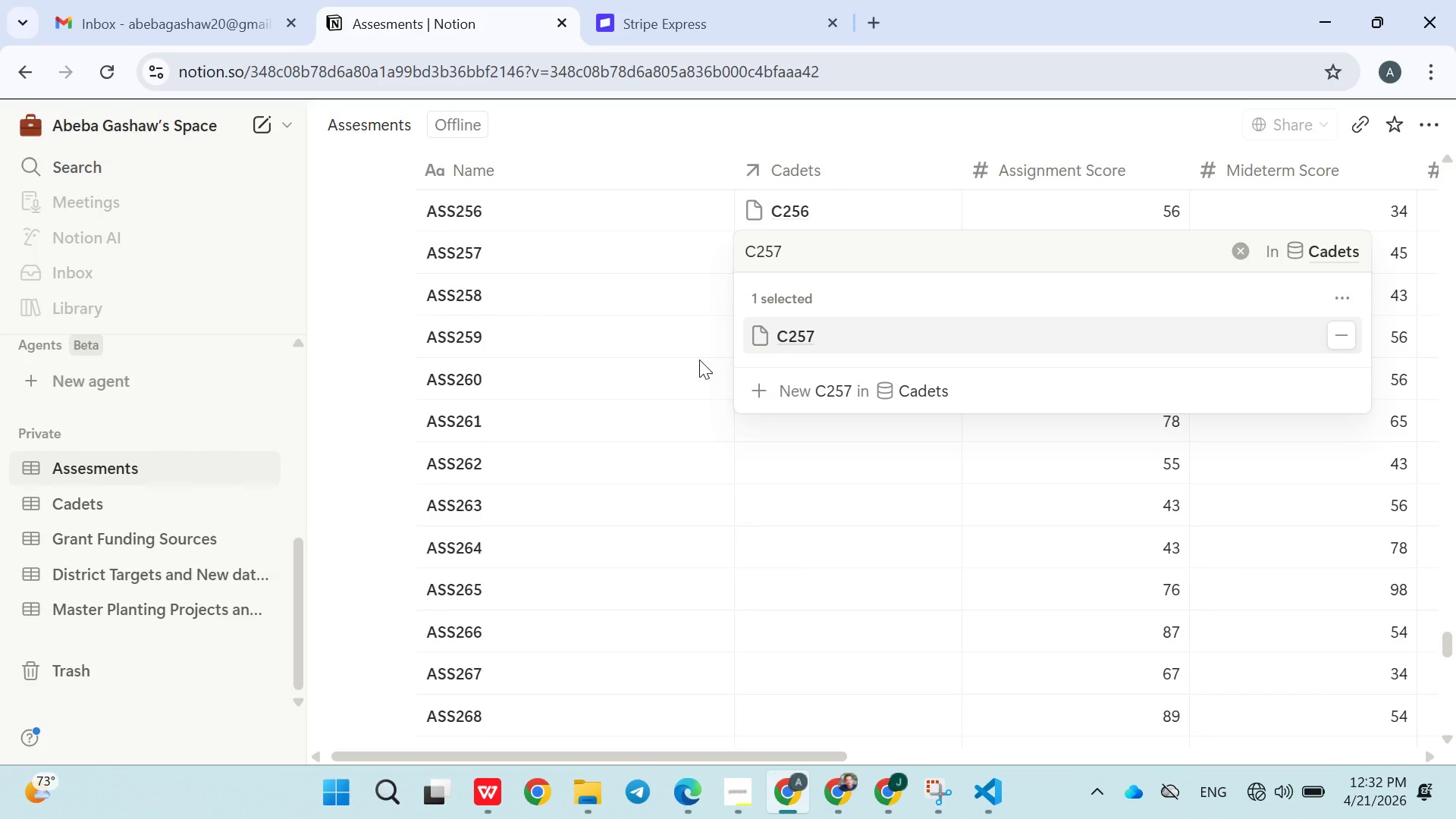 
left_click([698, 362])
 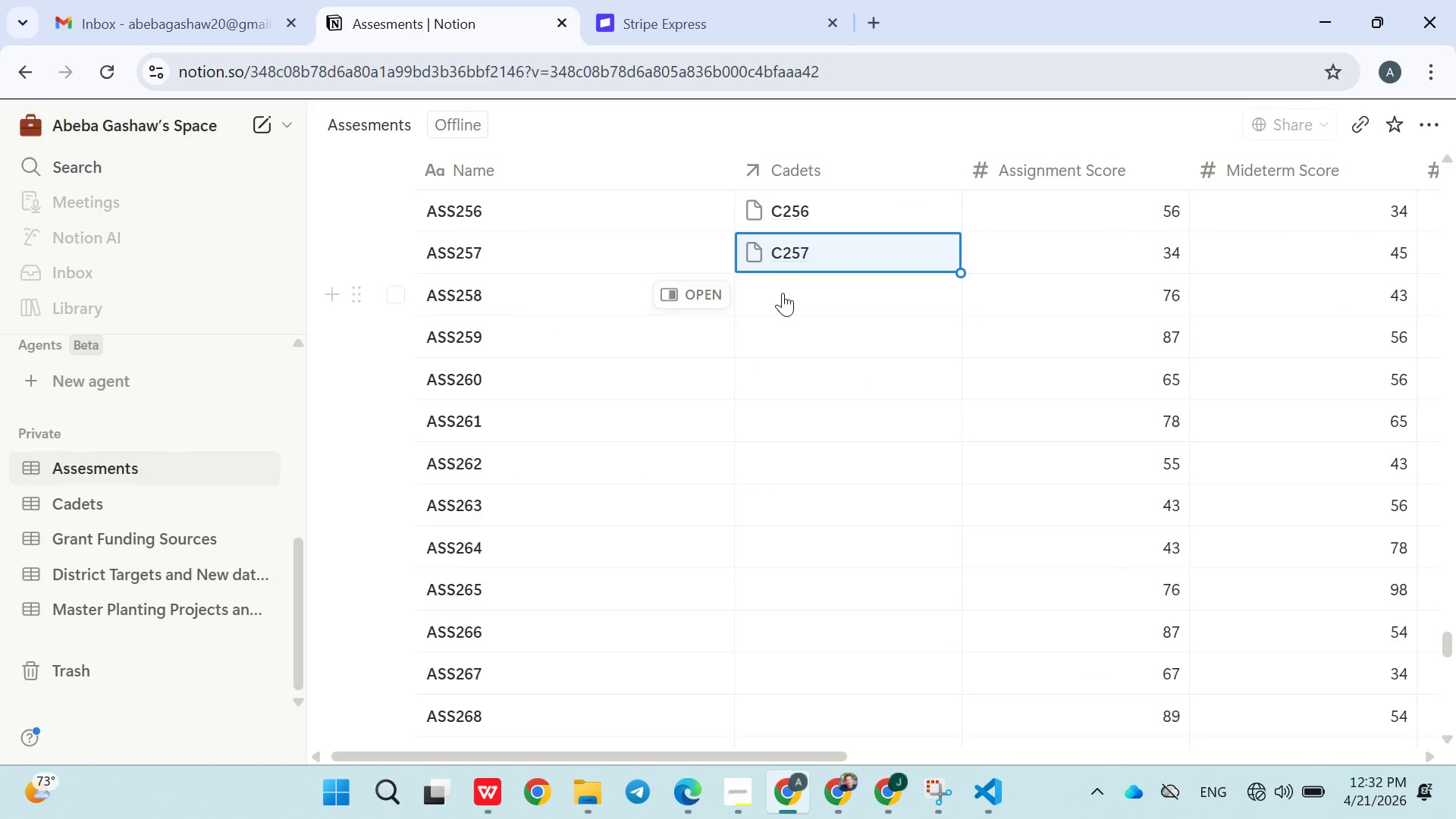 
left_click([785, 293])
 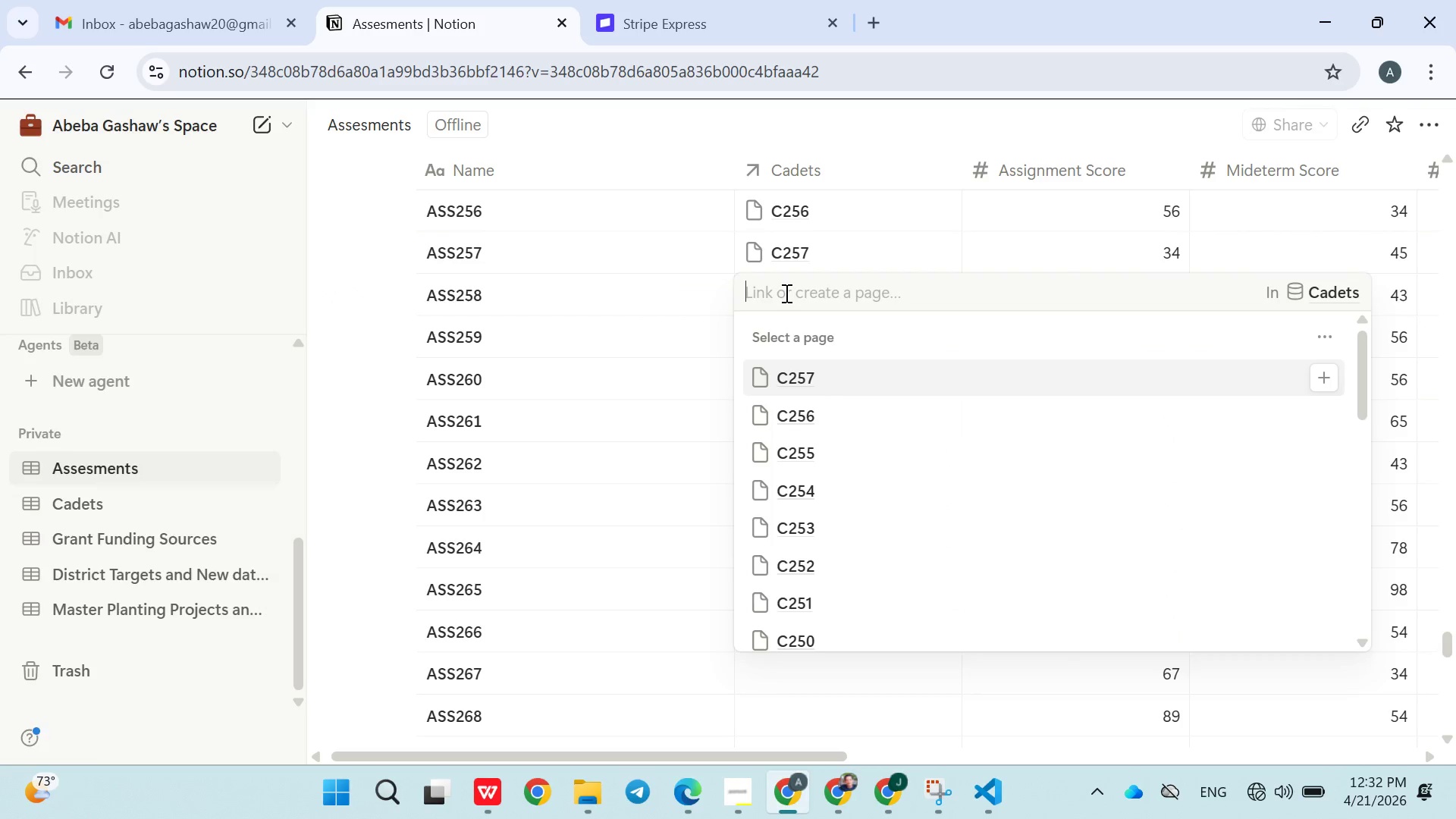 
type(C258)
 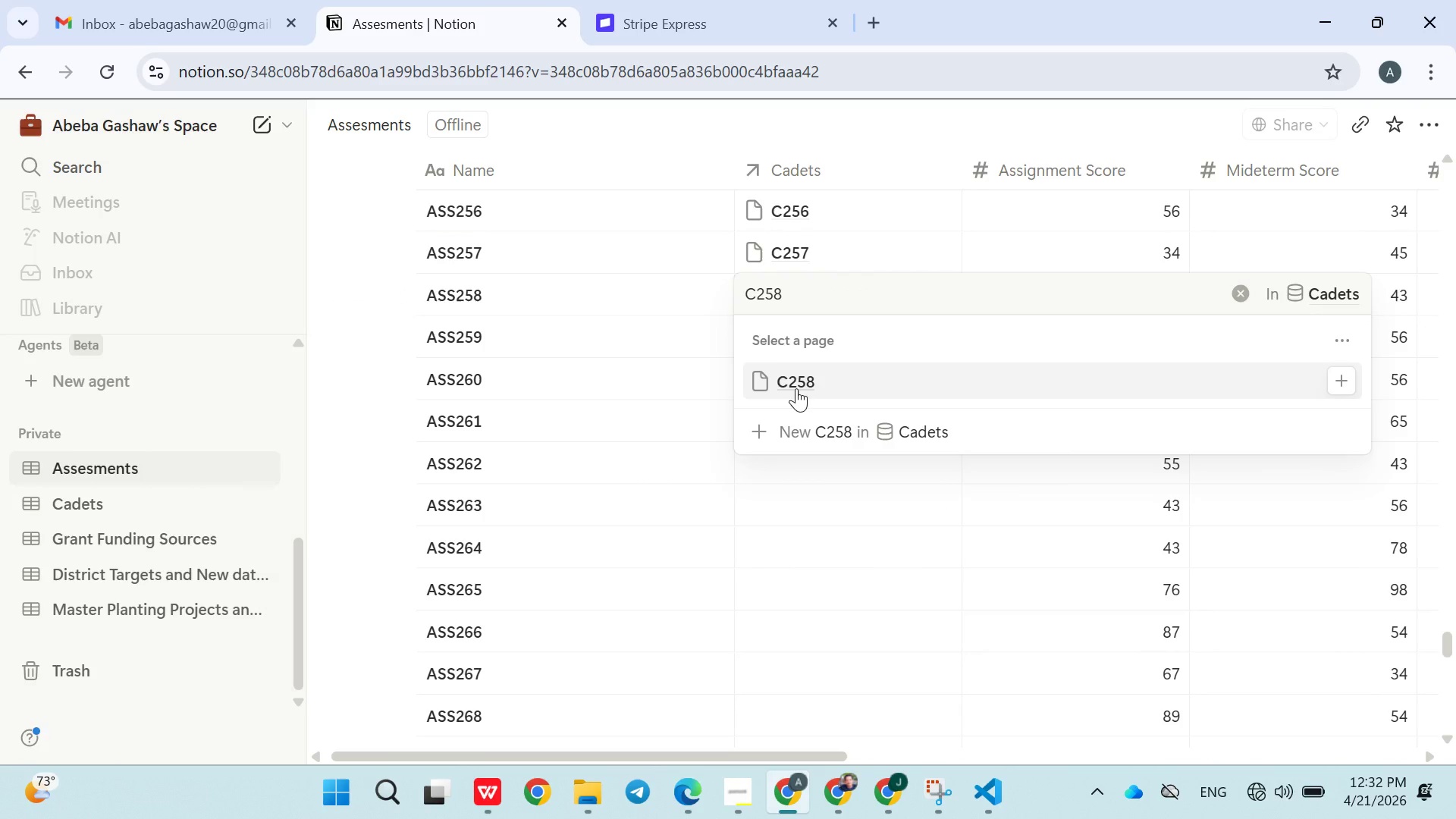 
left_click([796, 390])
 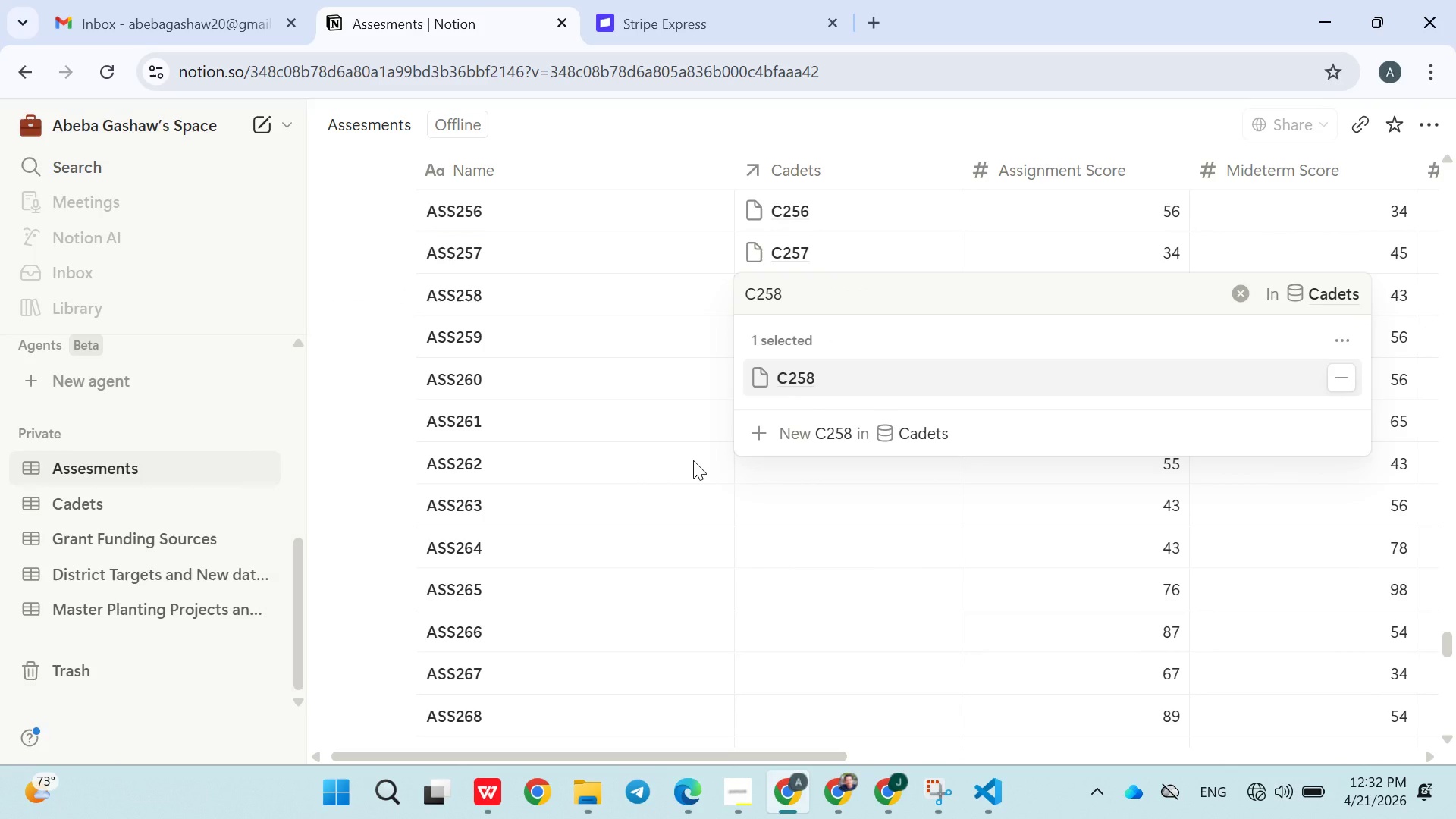 
left_click([693, 460])
 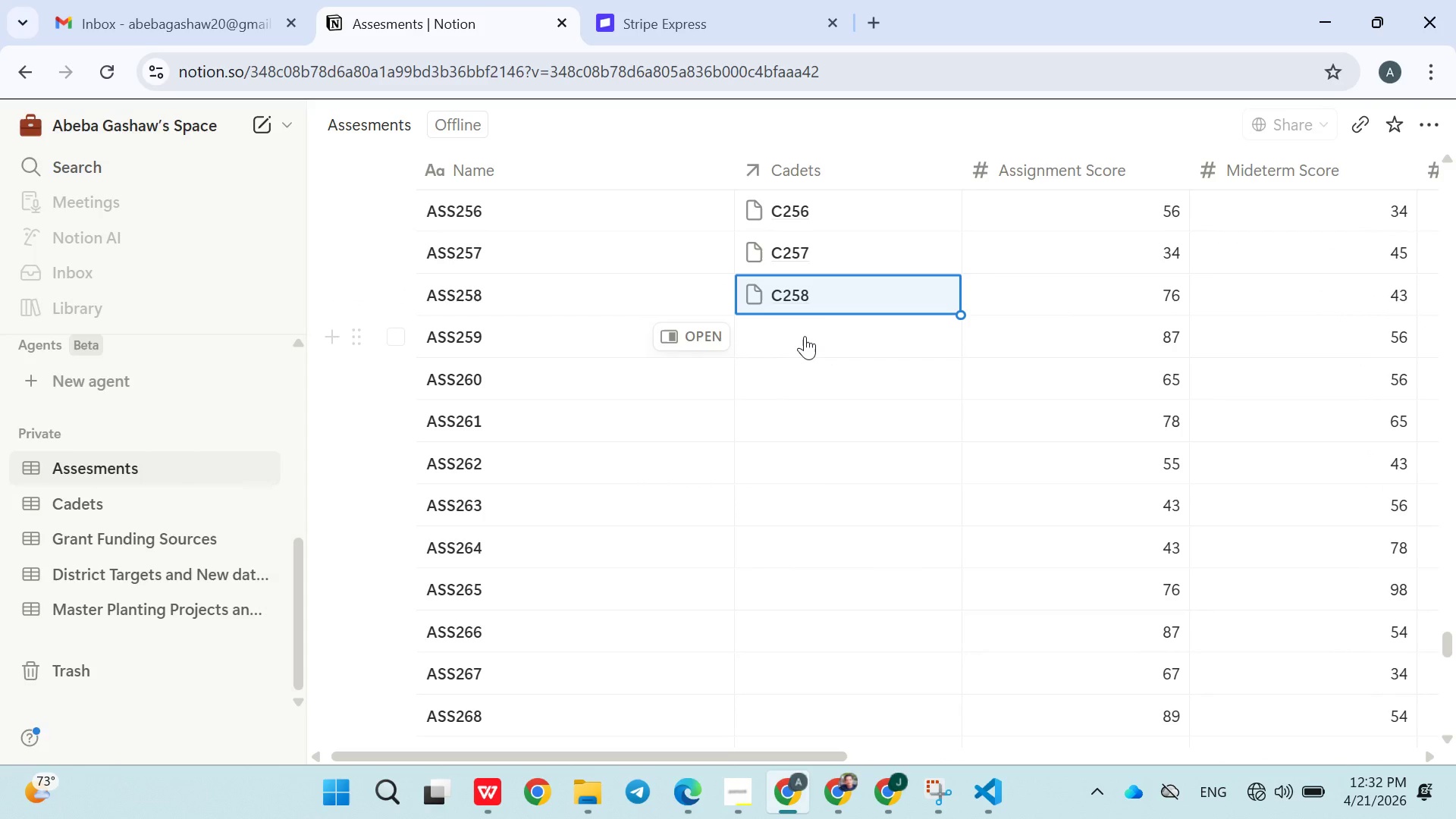 
left_click([805, 336])
 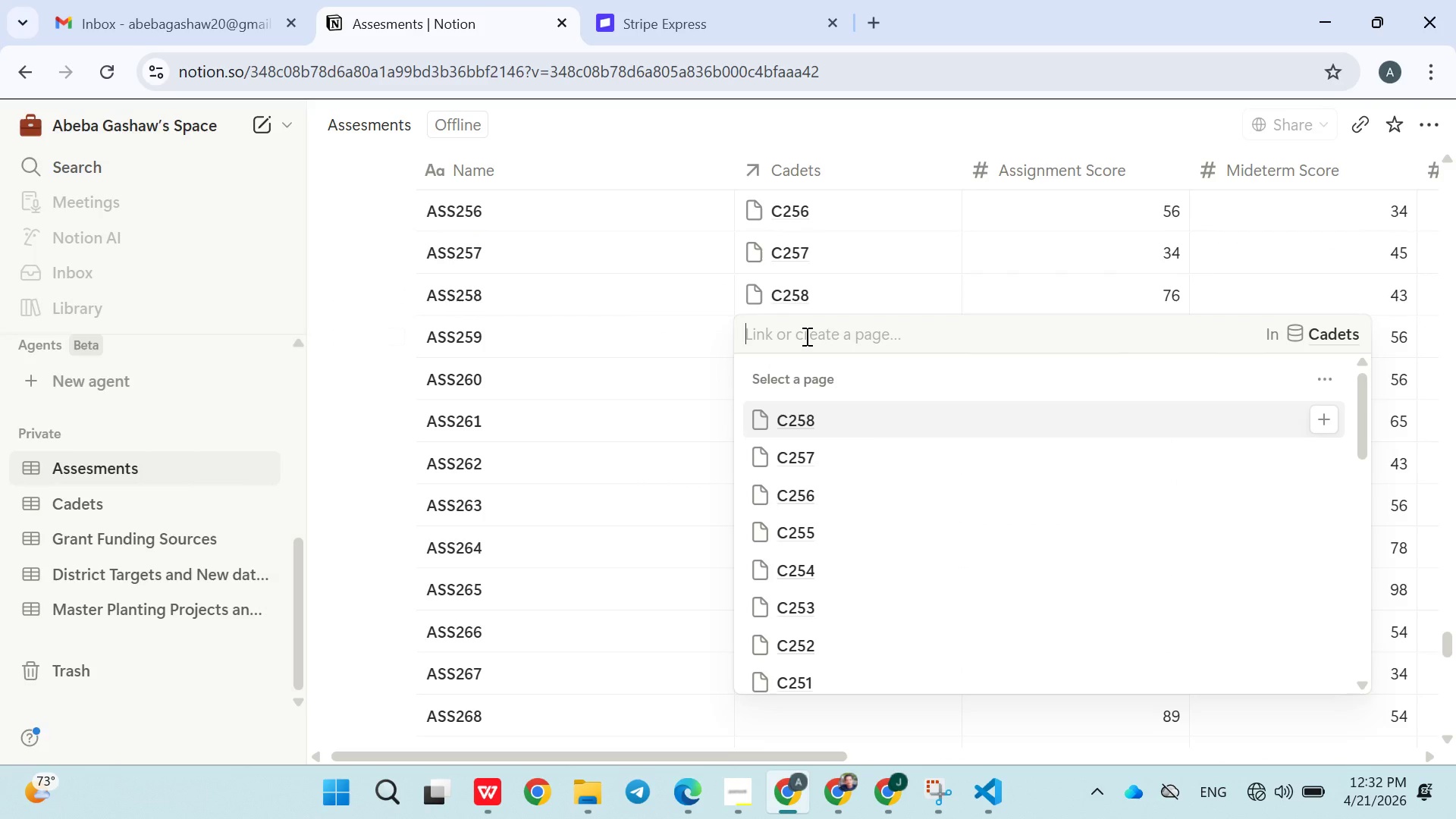 
type(C259)
 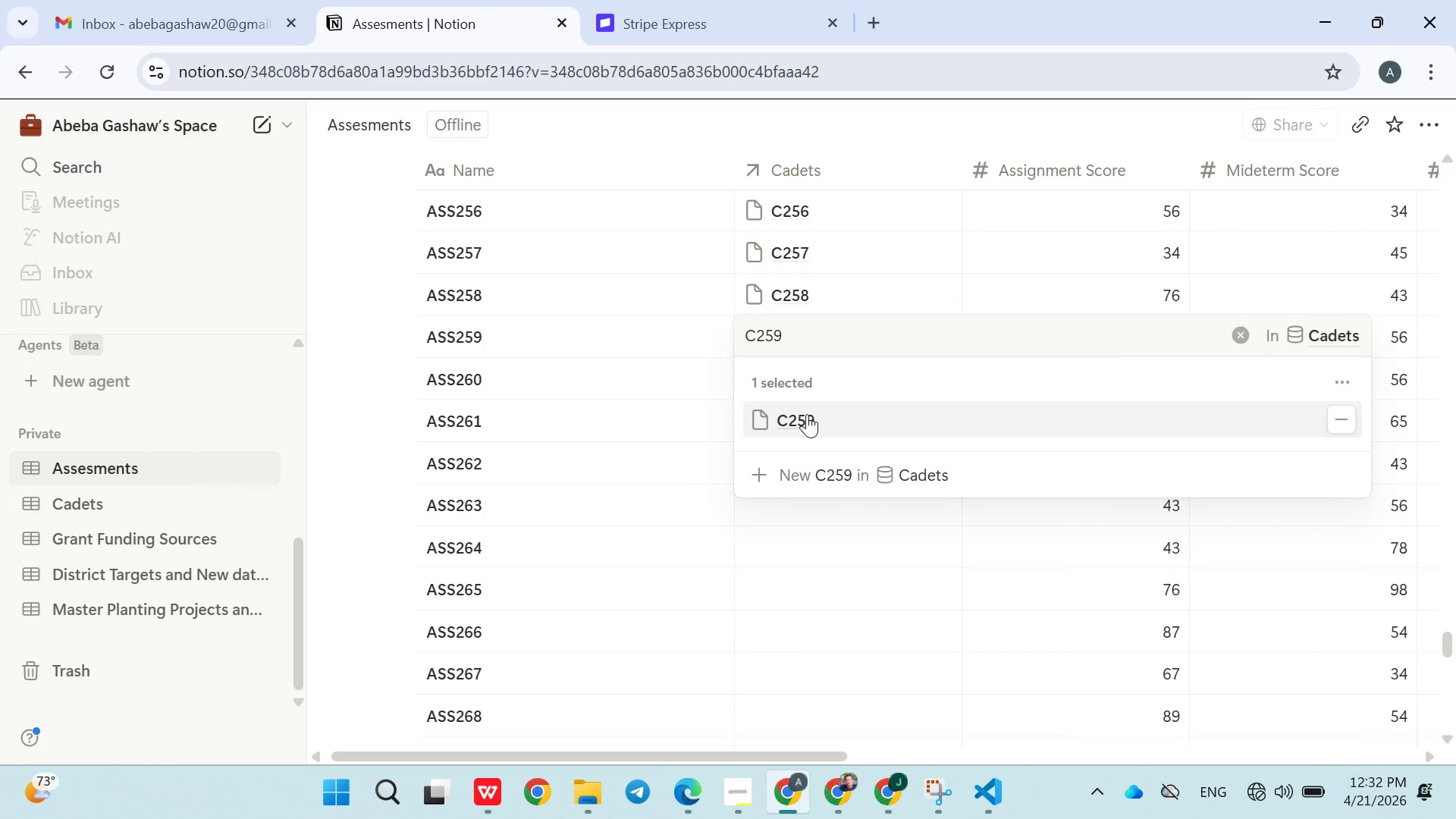 
double_click([691, 429])
 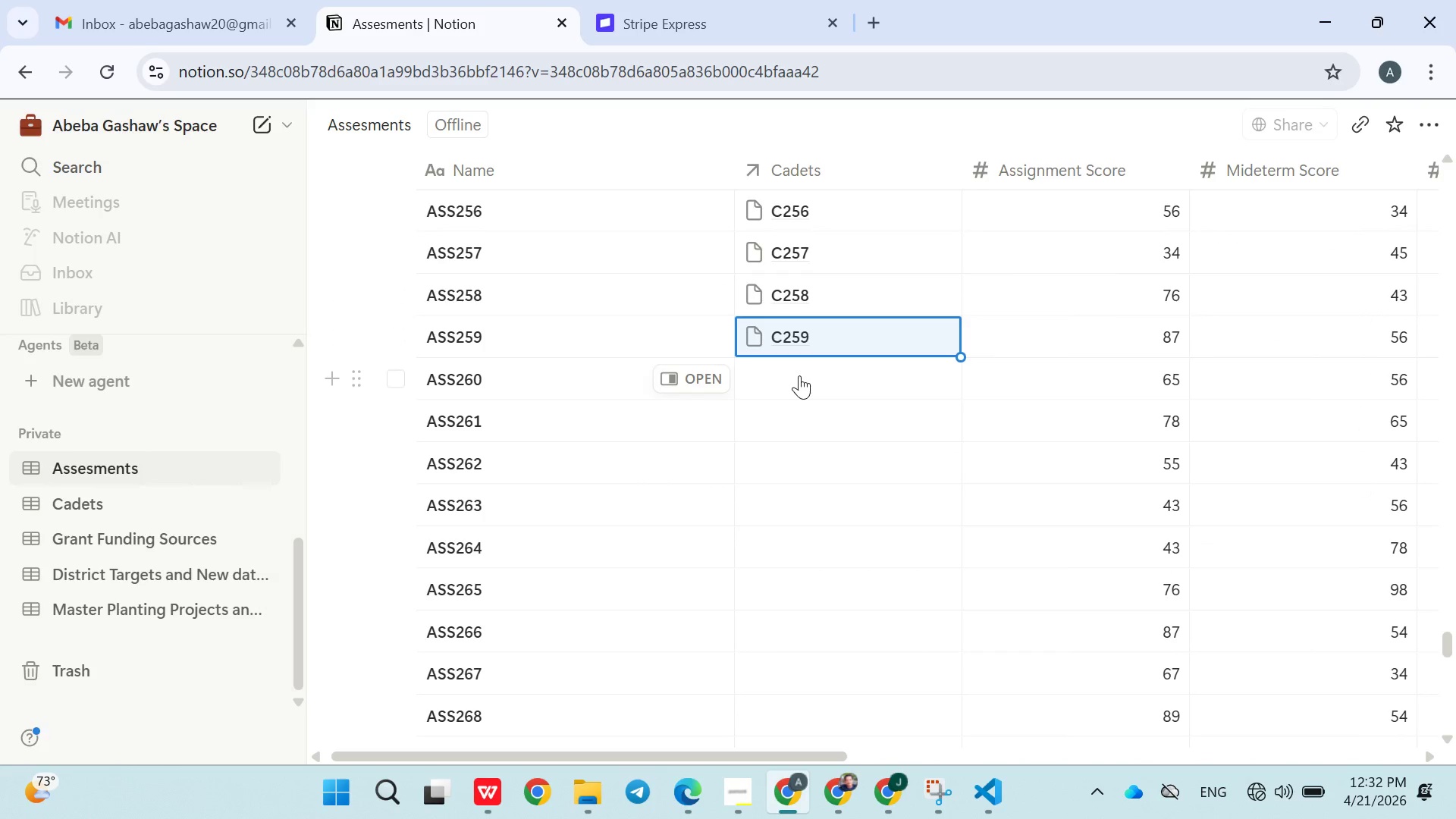 
left_click([802, 375])
 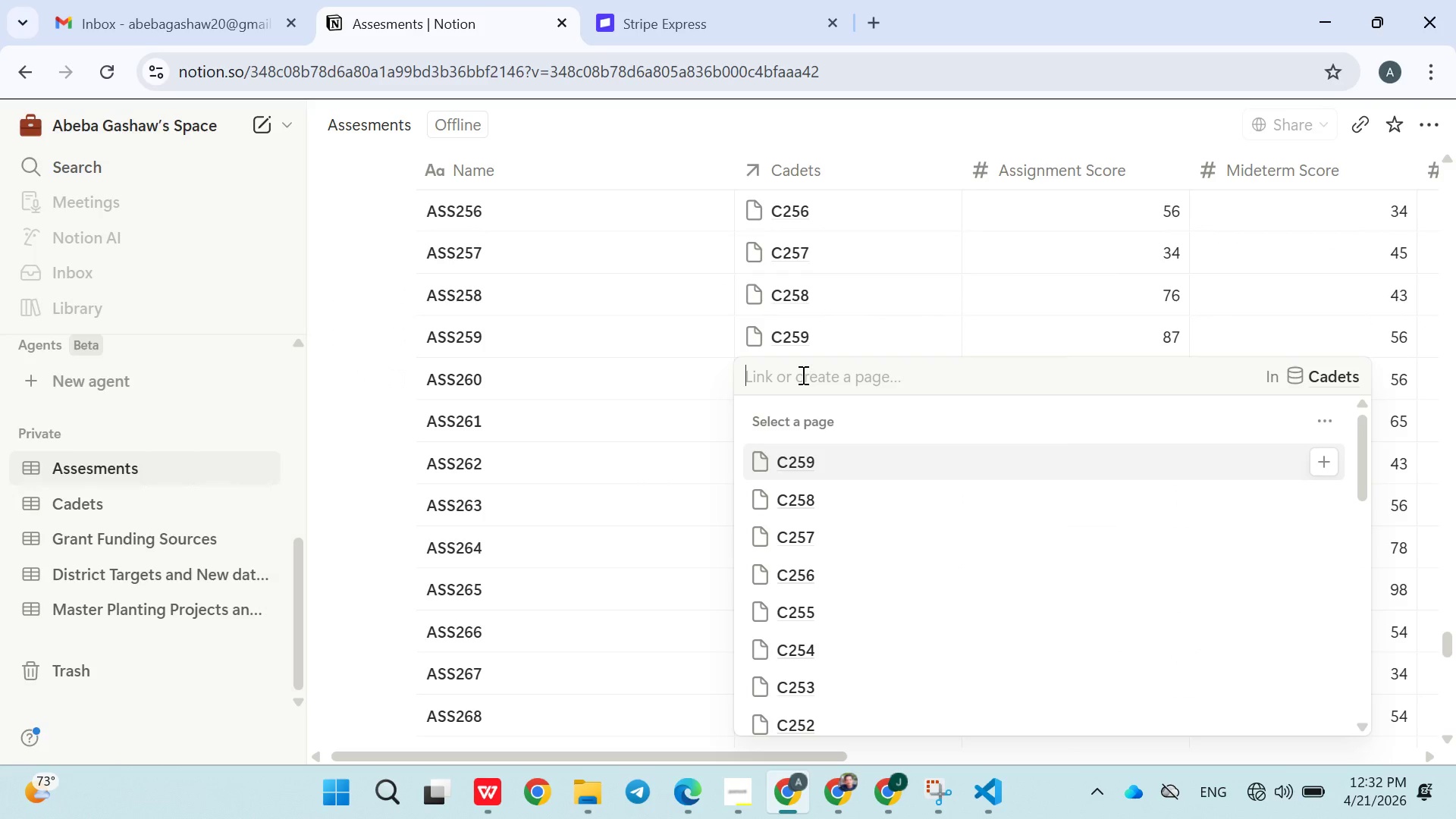 
hold_key(key=ShiftLeft, duration=0.42)
 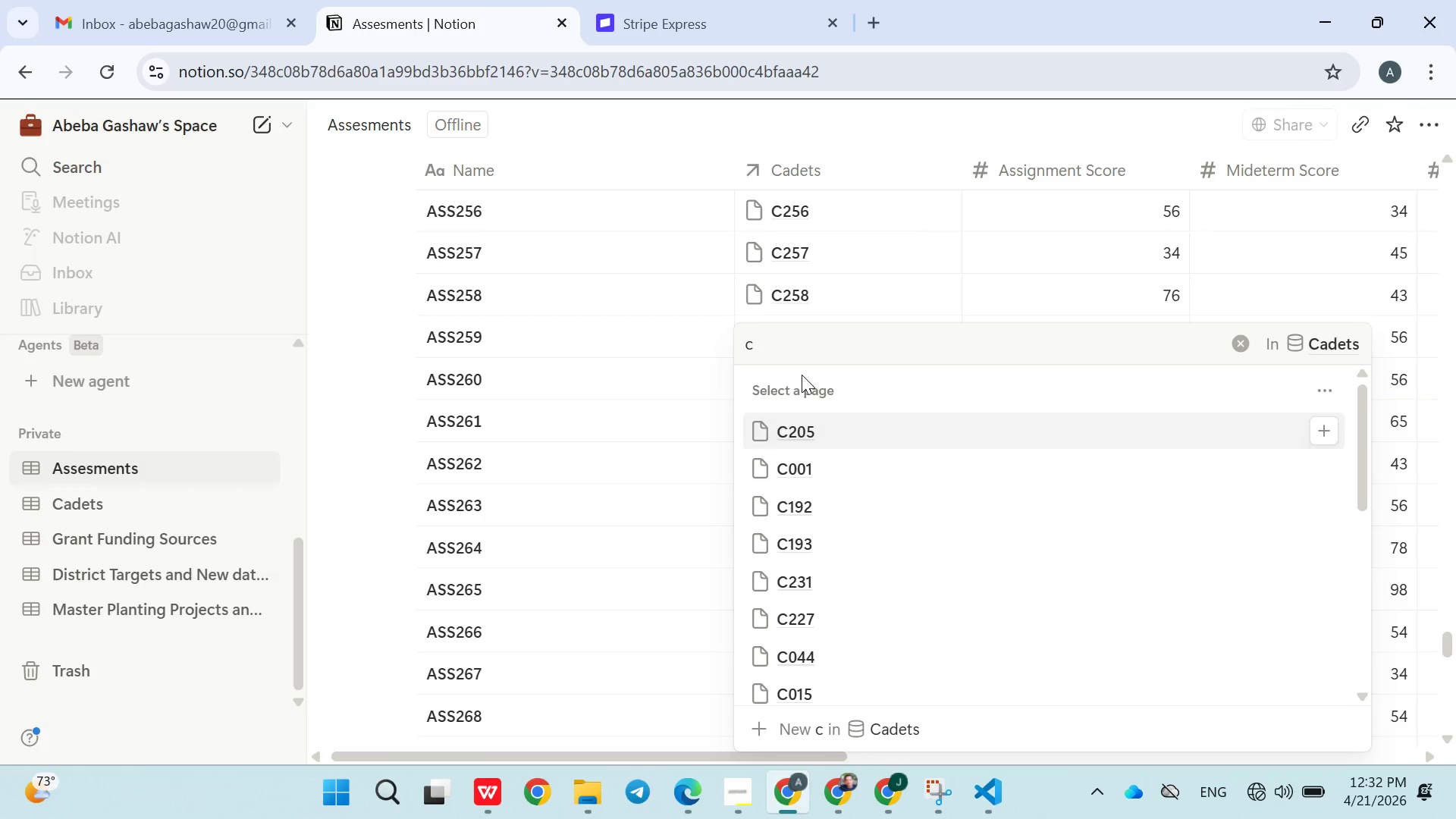 
type(c260)
 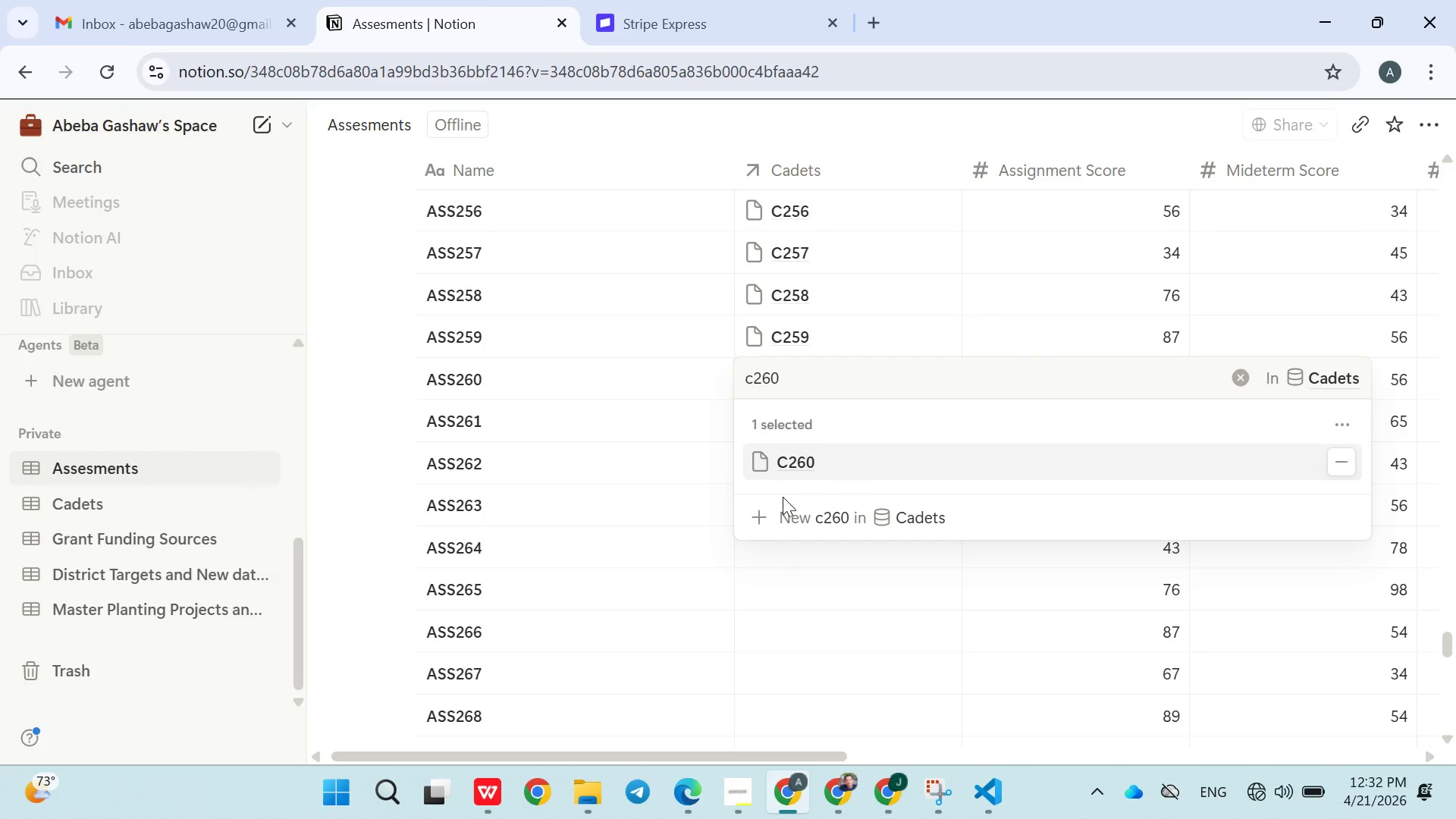 
double_click([742, 565])
 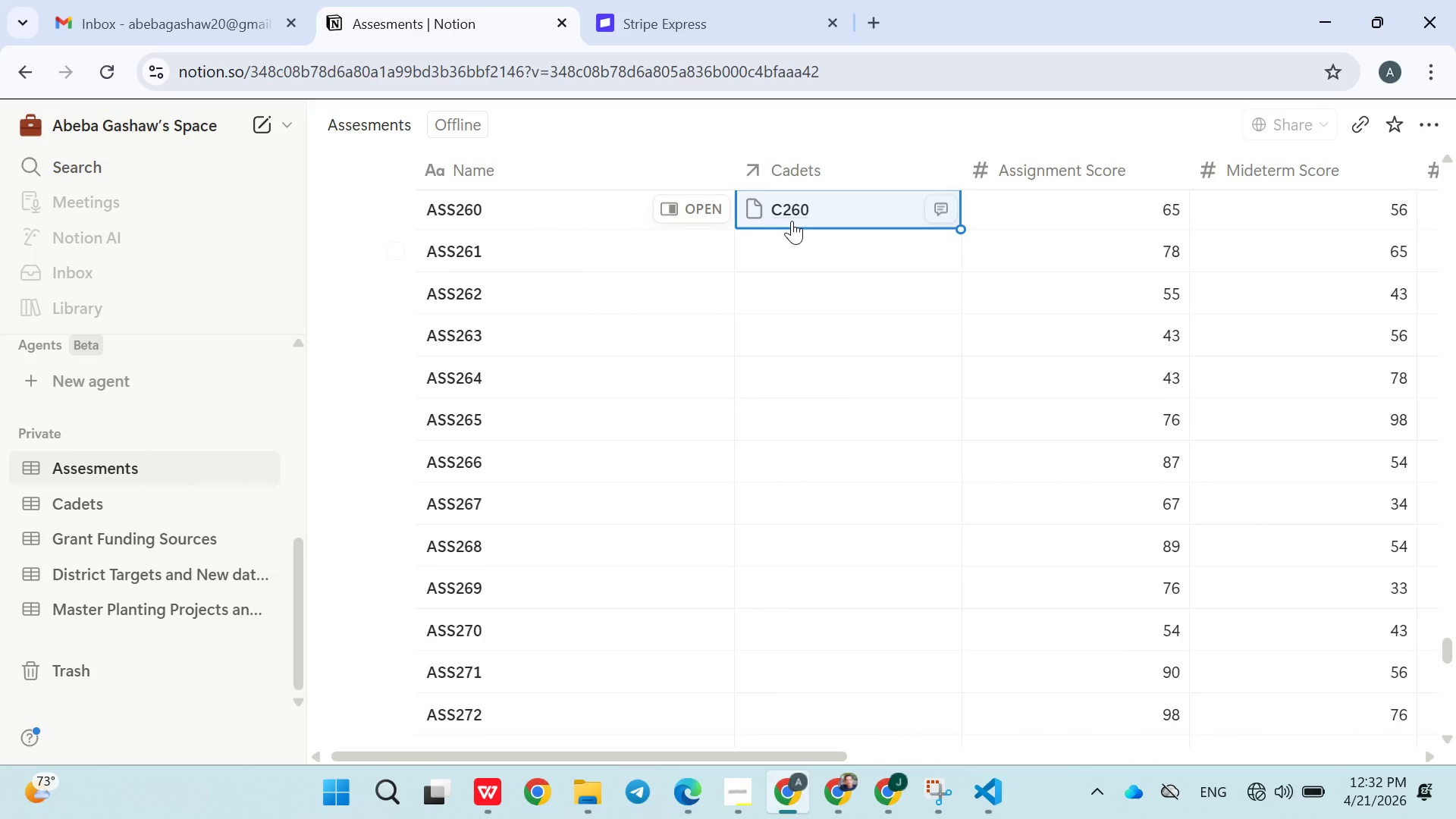 
left_click([779, 247])
 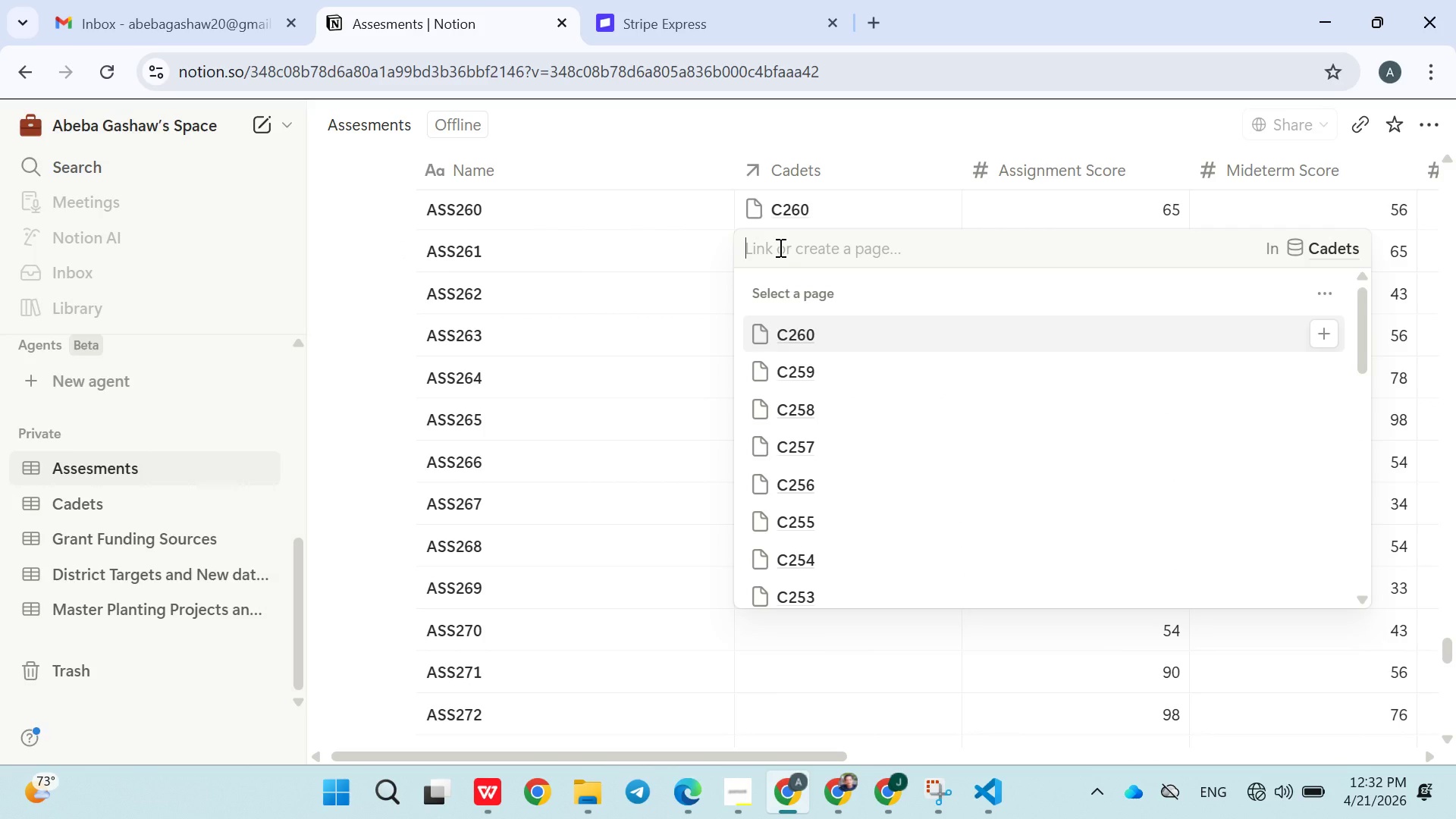 
type(C261)
 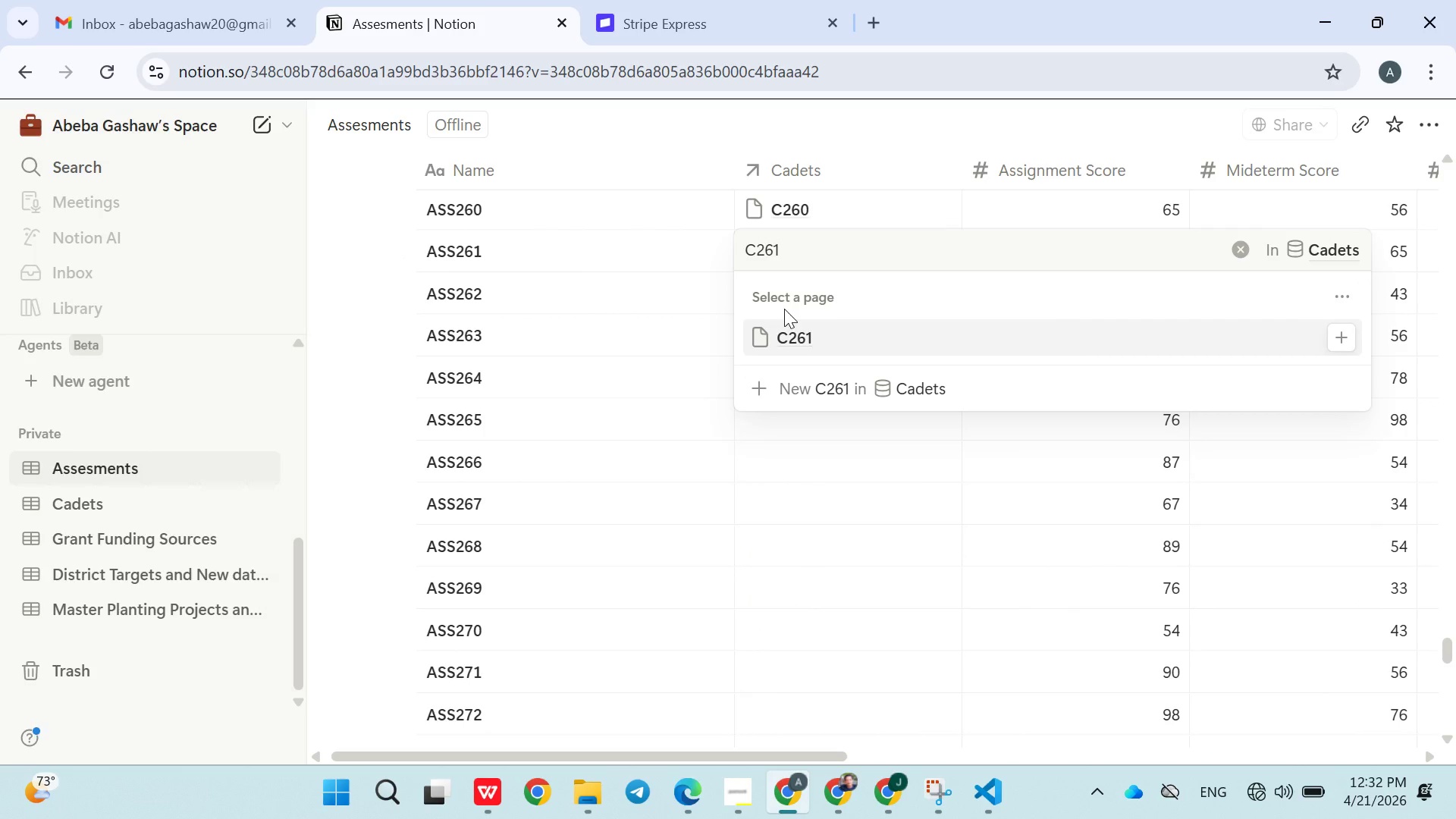 
left_click([787, 315])
 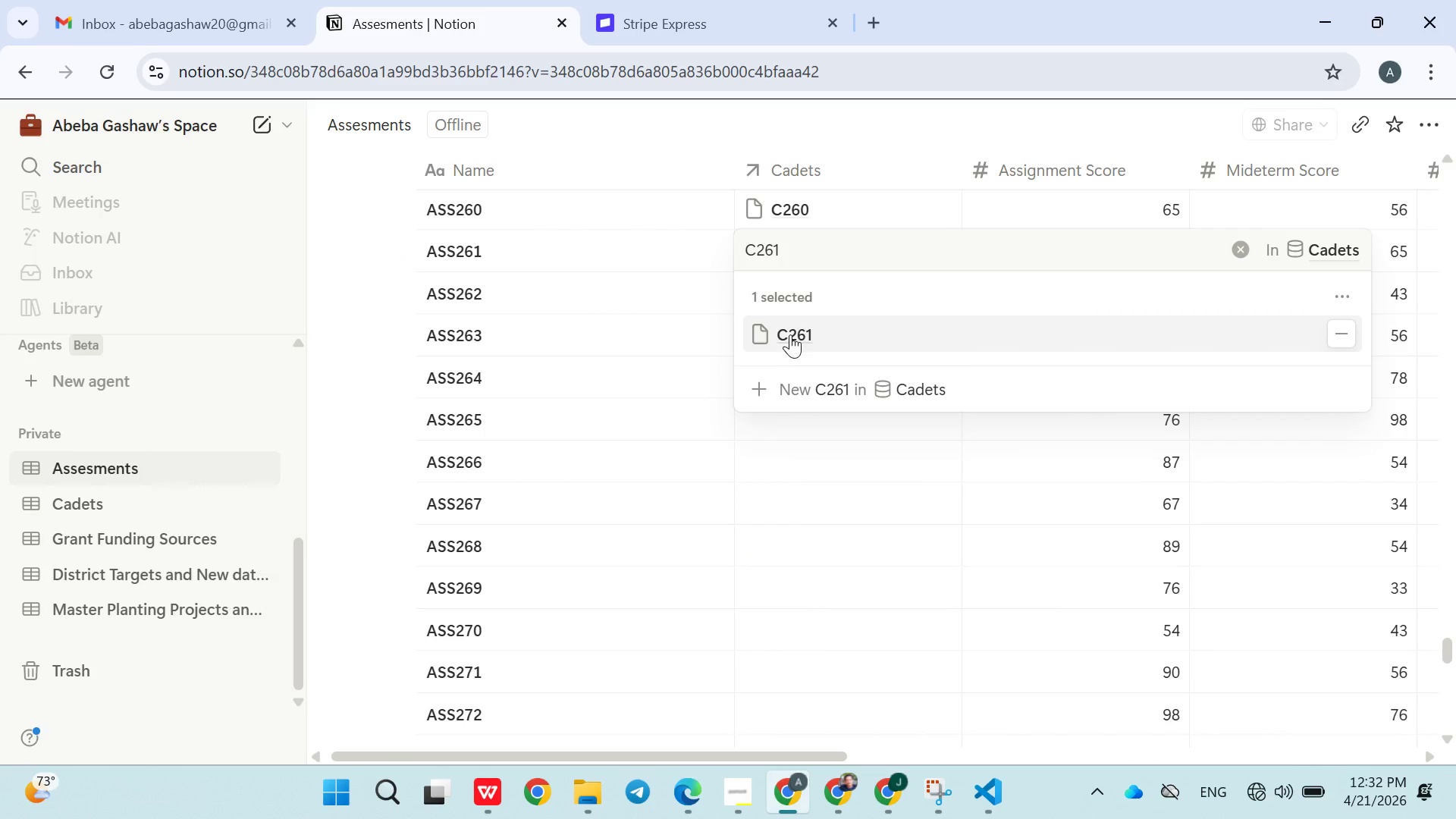 
double_click([799, 418])
 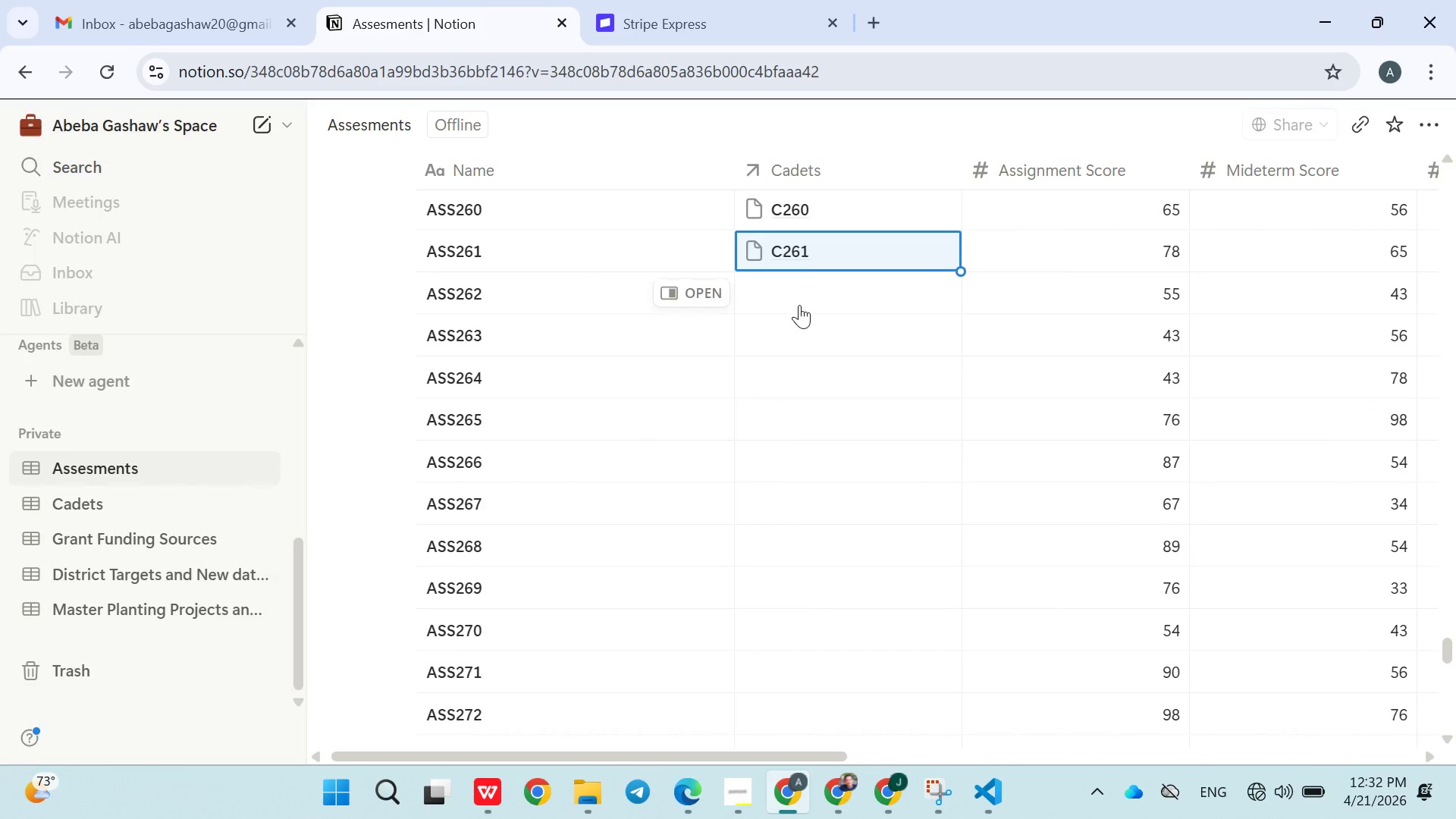 
left_click([799, 305])
 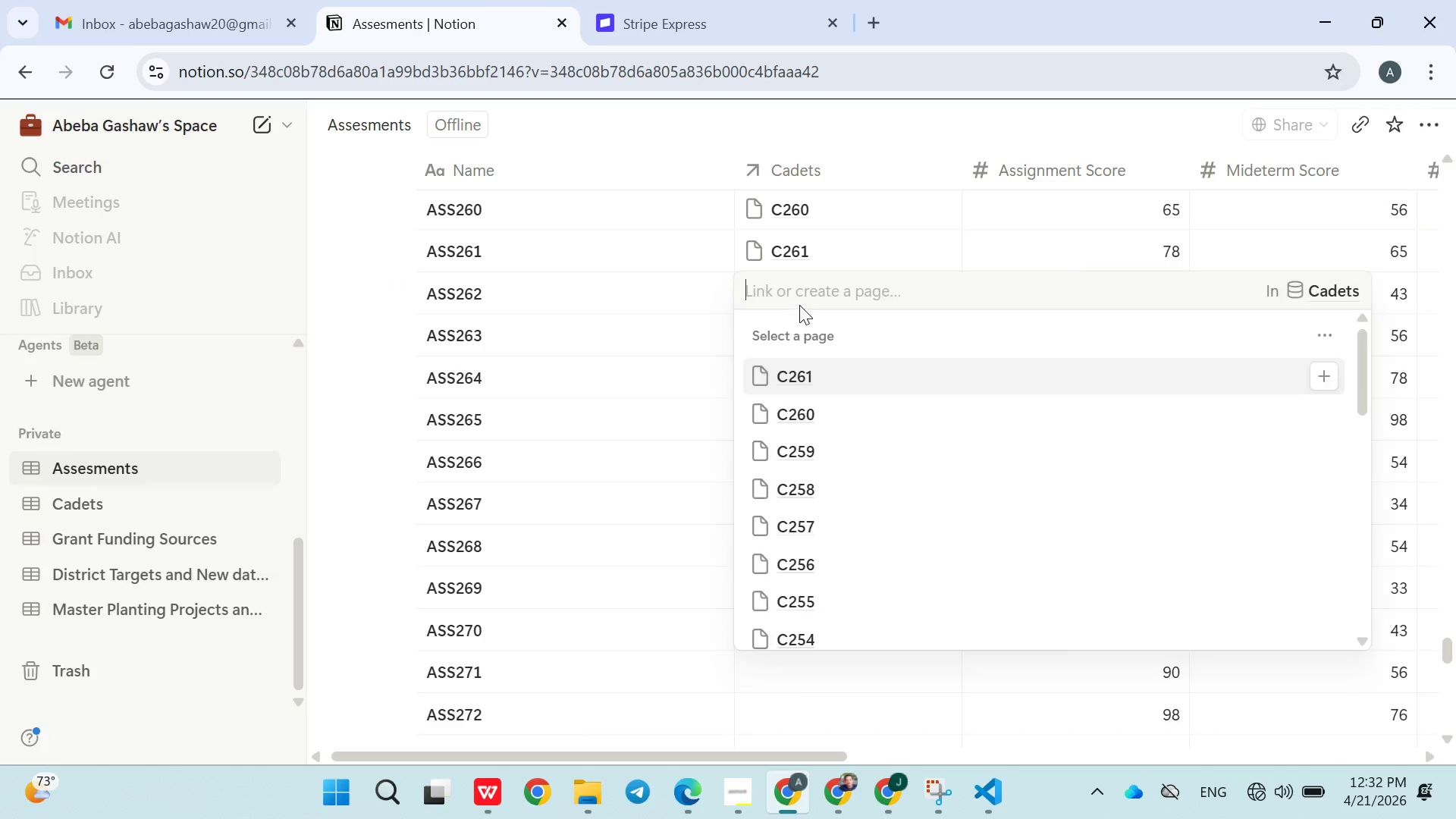 
type(C262)
 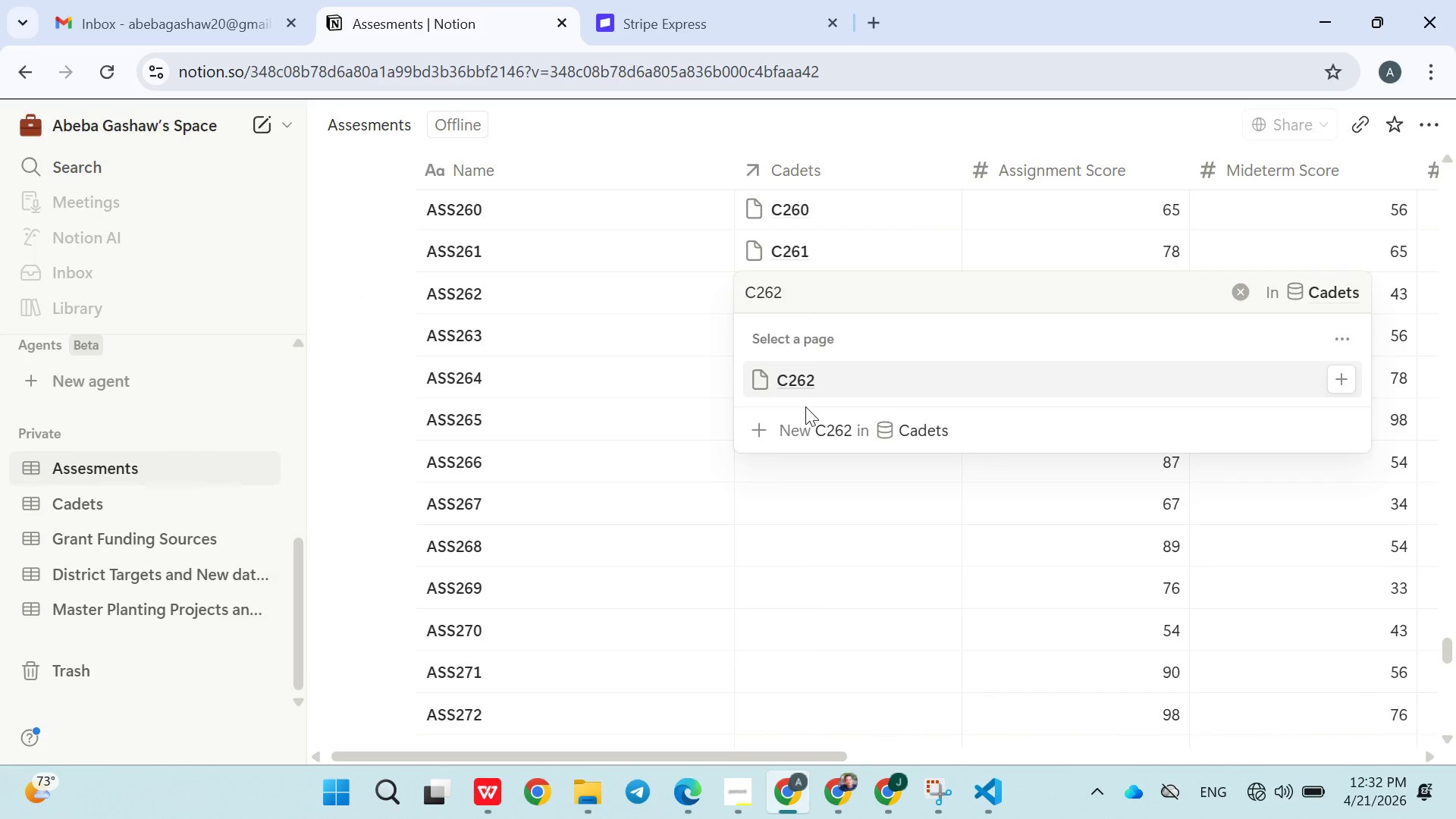 
left_click([805, 406])
 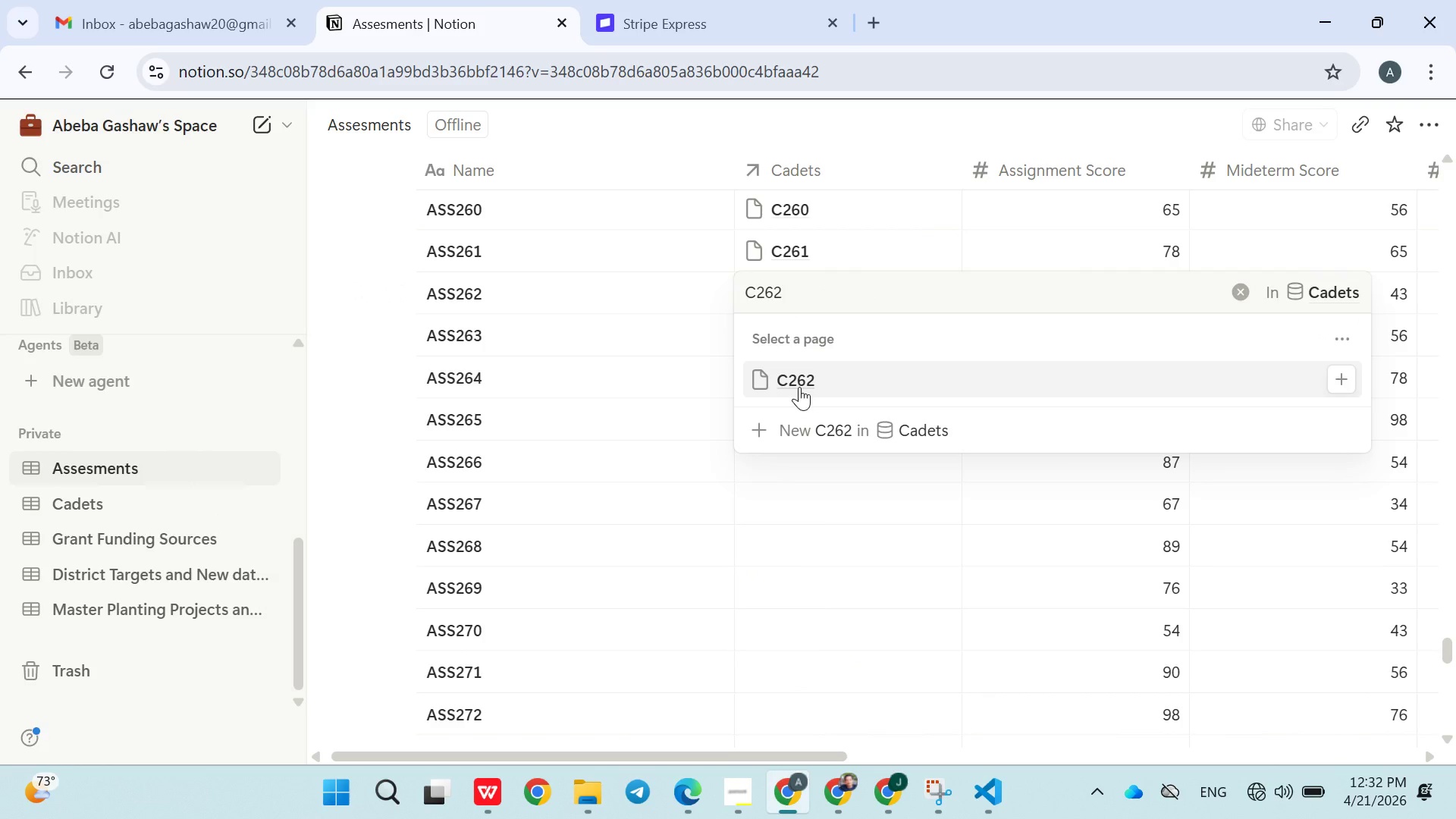 
left_click([799, 386])
 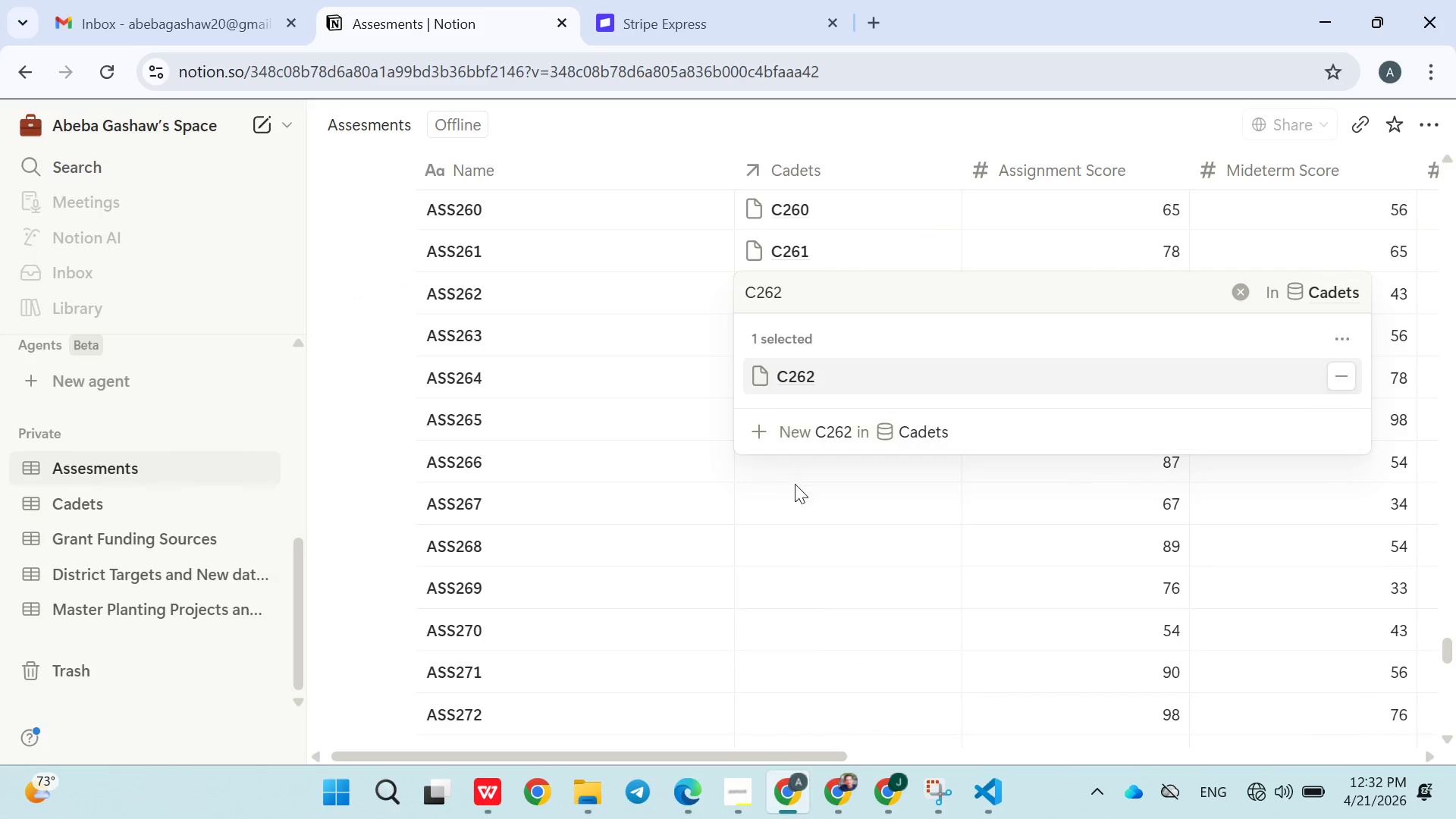 
double_click([795, 484])
 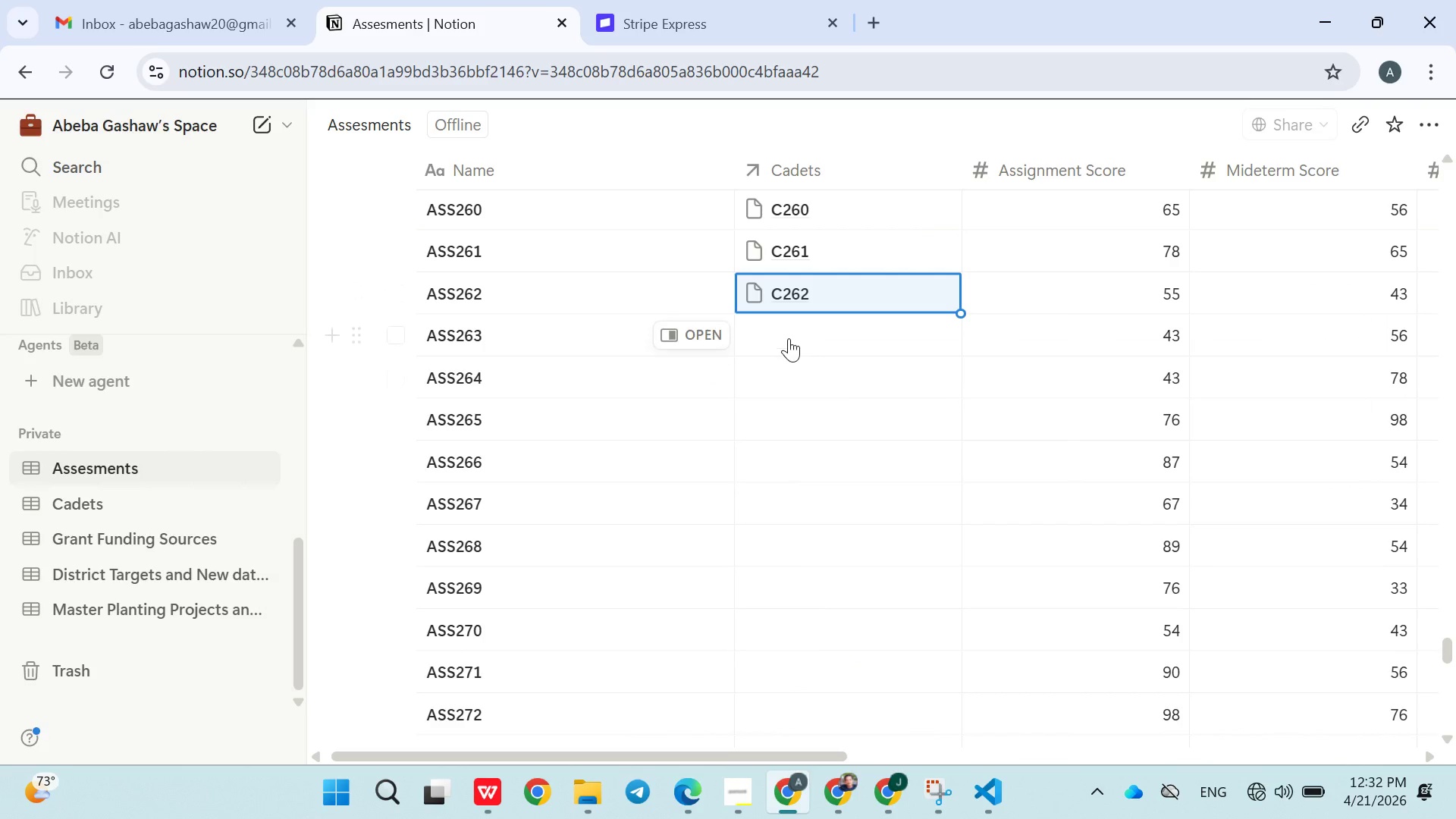 
left_click([789, 337])
 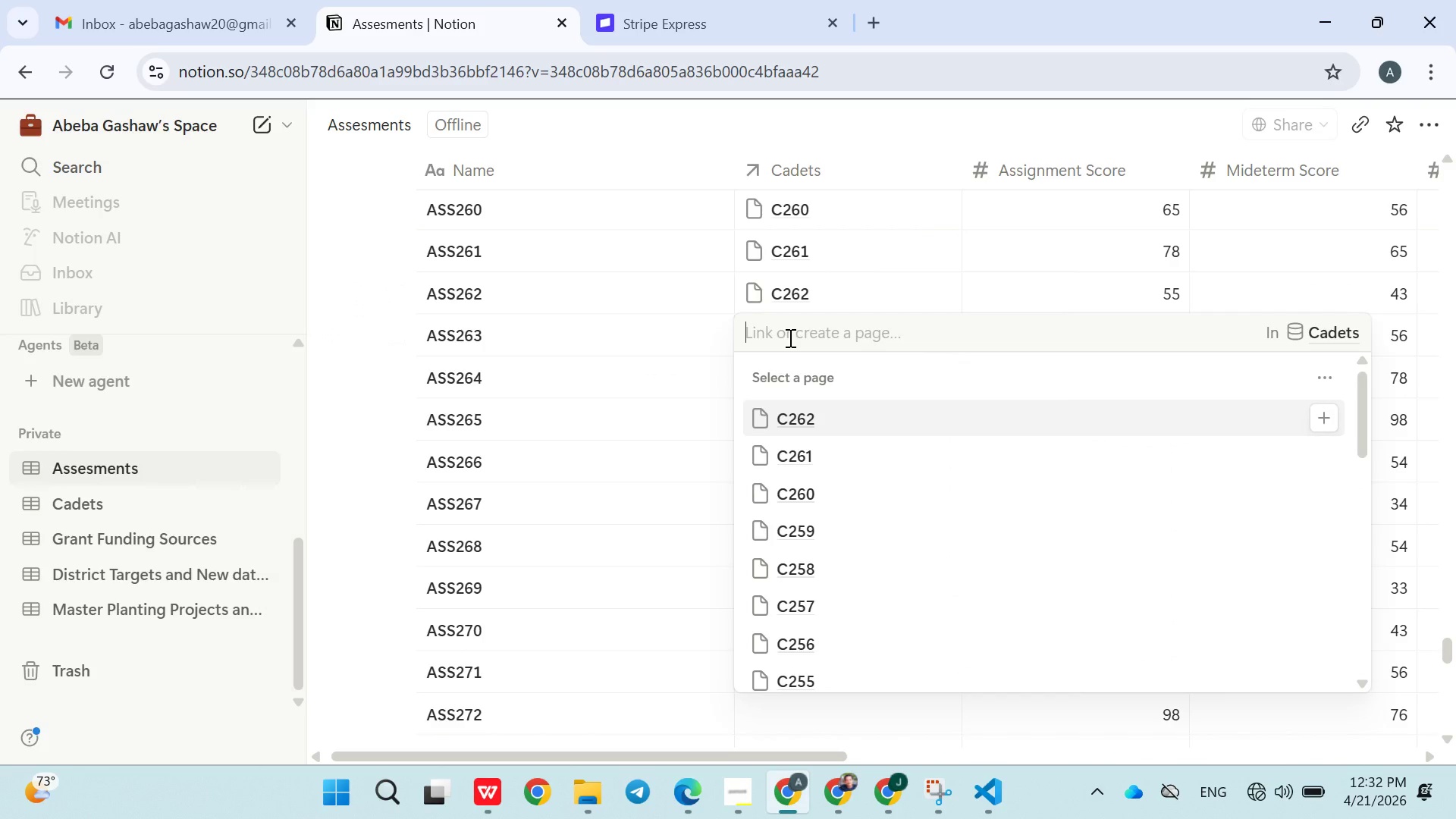 
type(c263)
 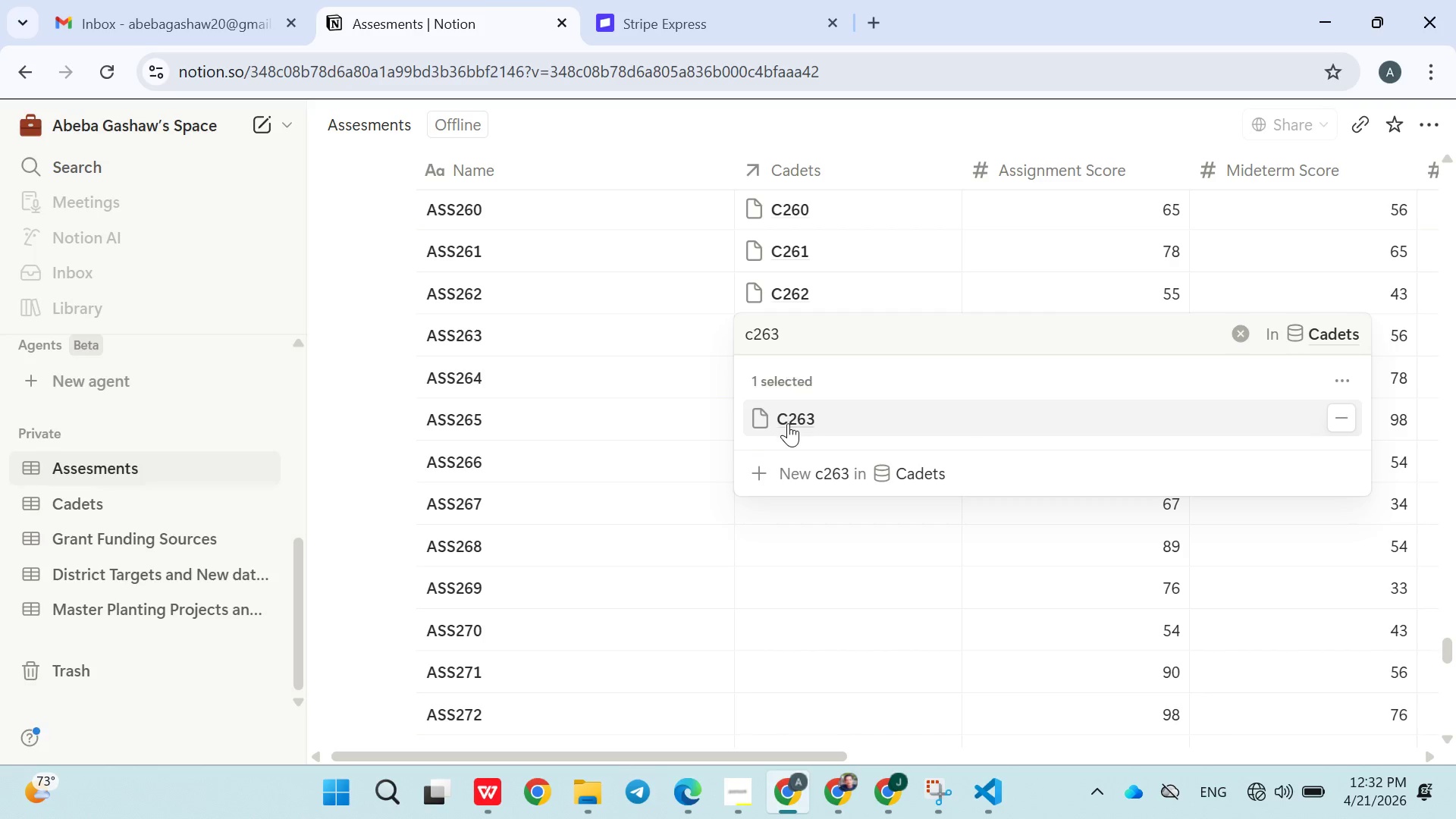 
double_click([789, 561])
 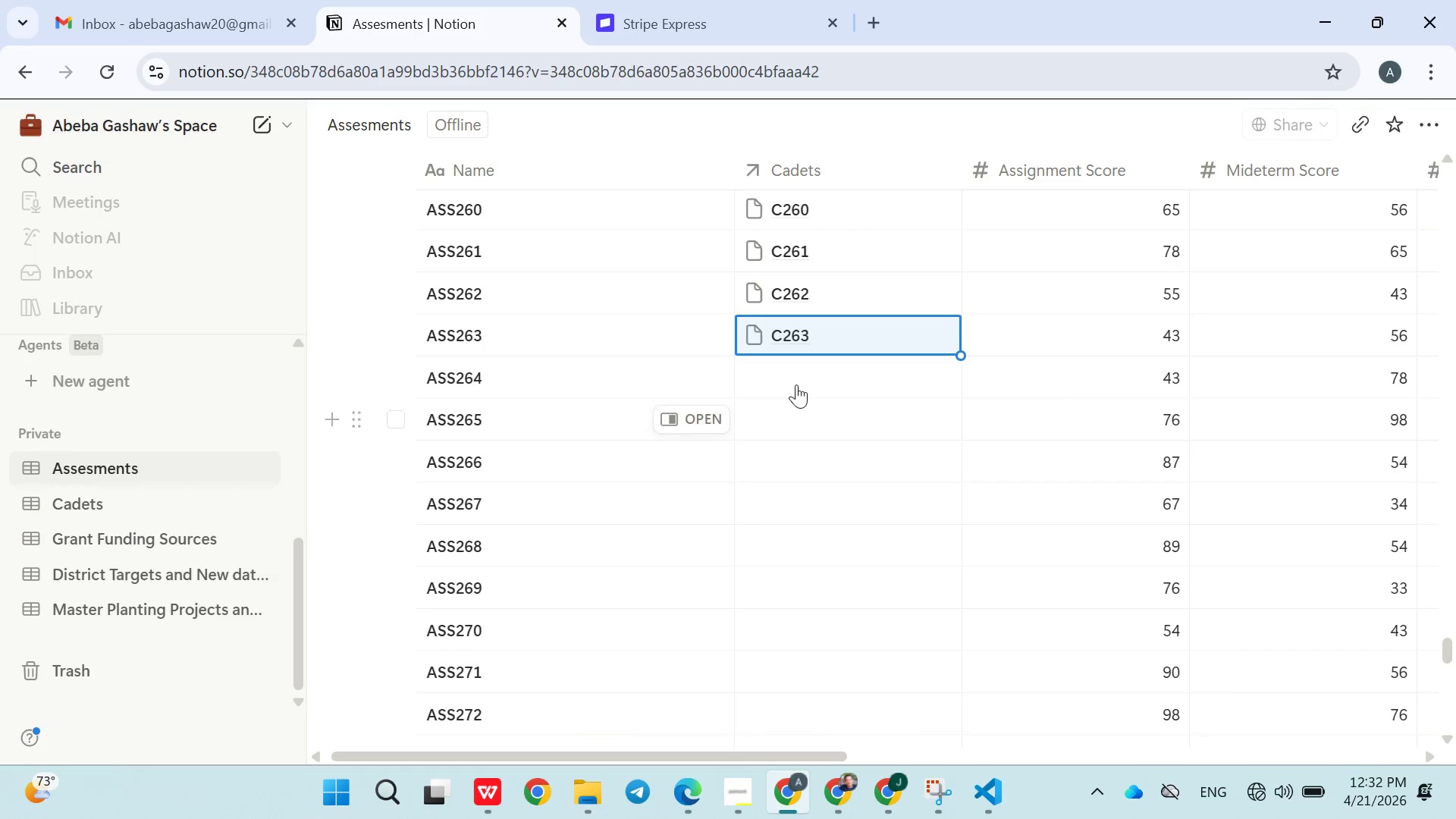 
left_click([796, 378])
 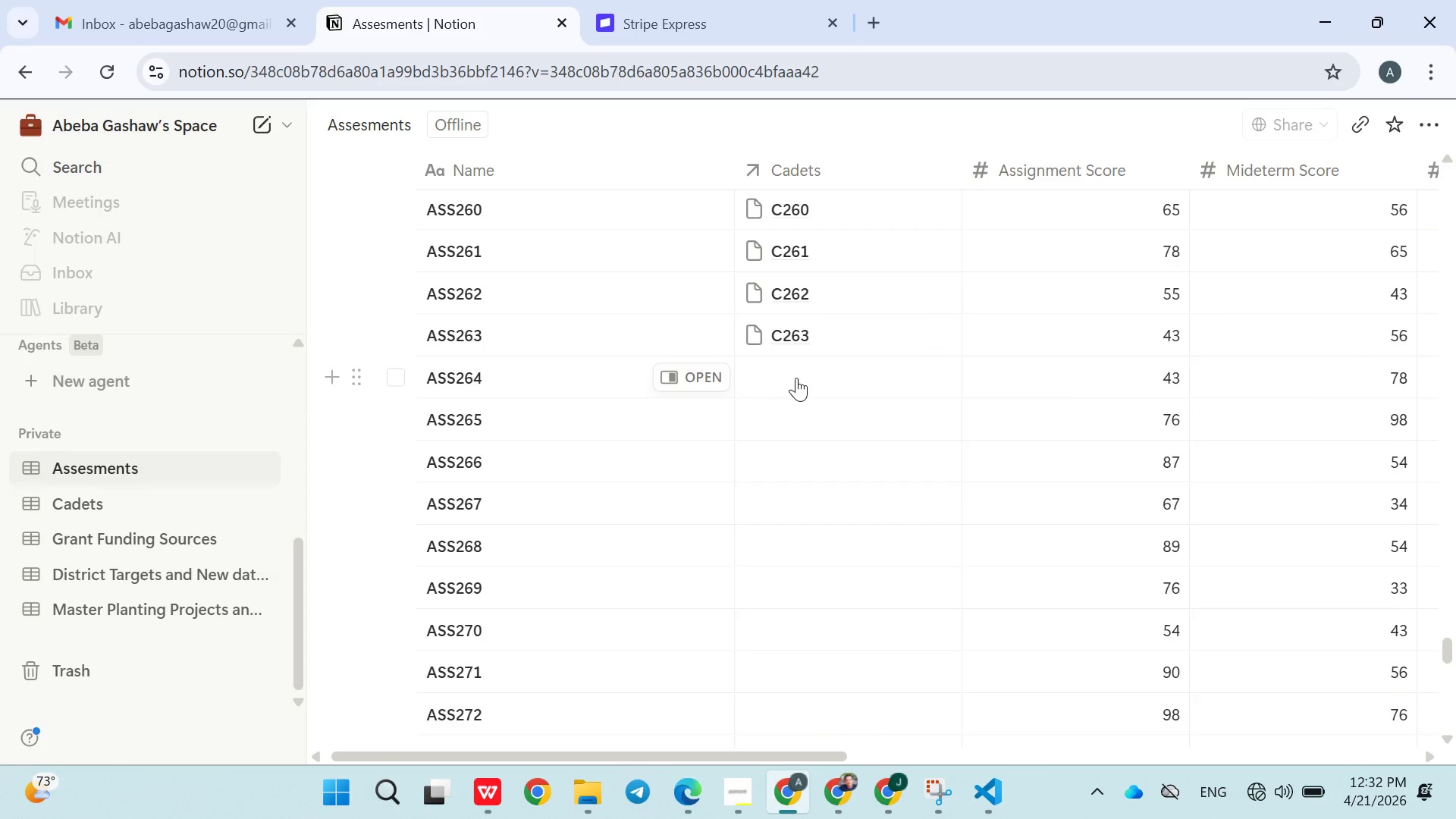 
type(C264)
 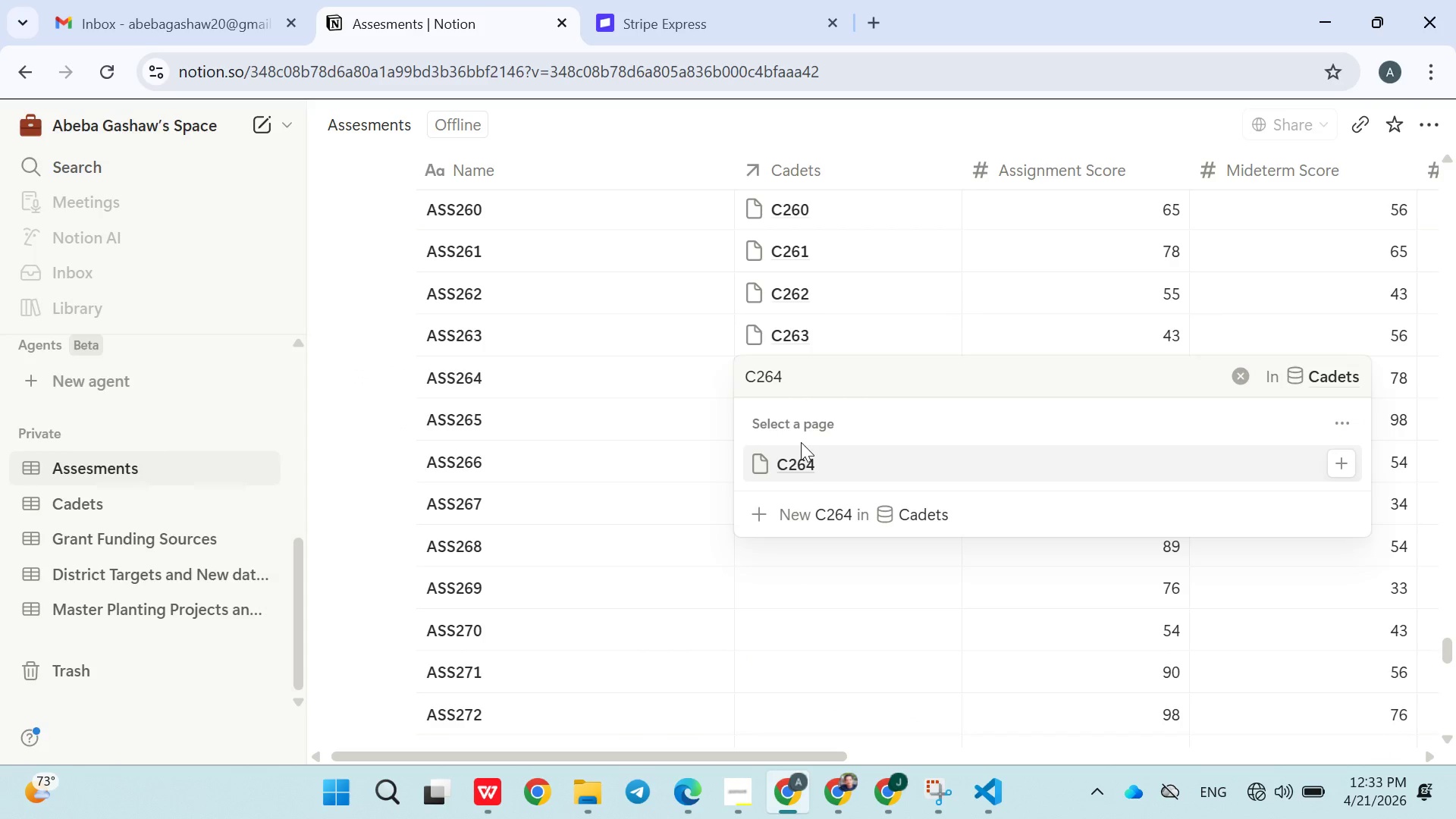 
double_click([692, 525])
 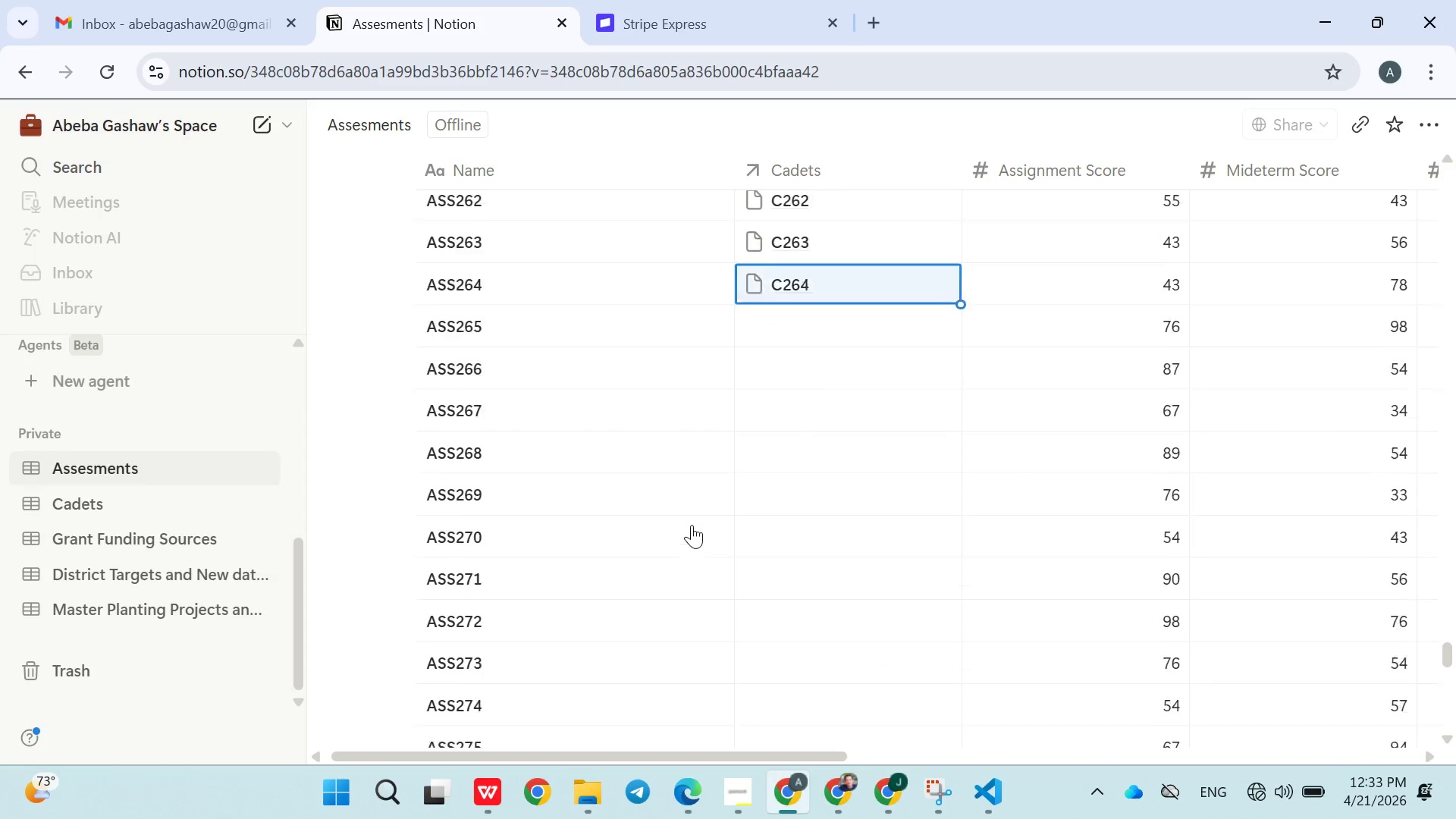 
double_click([692, 525])
 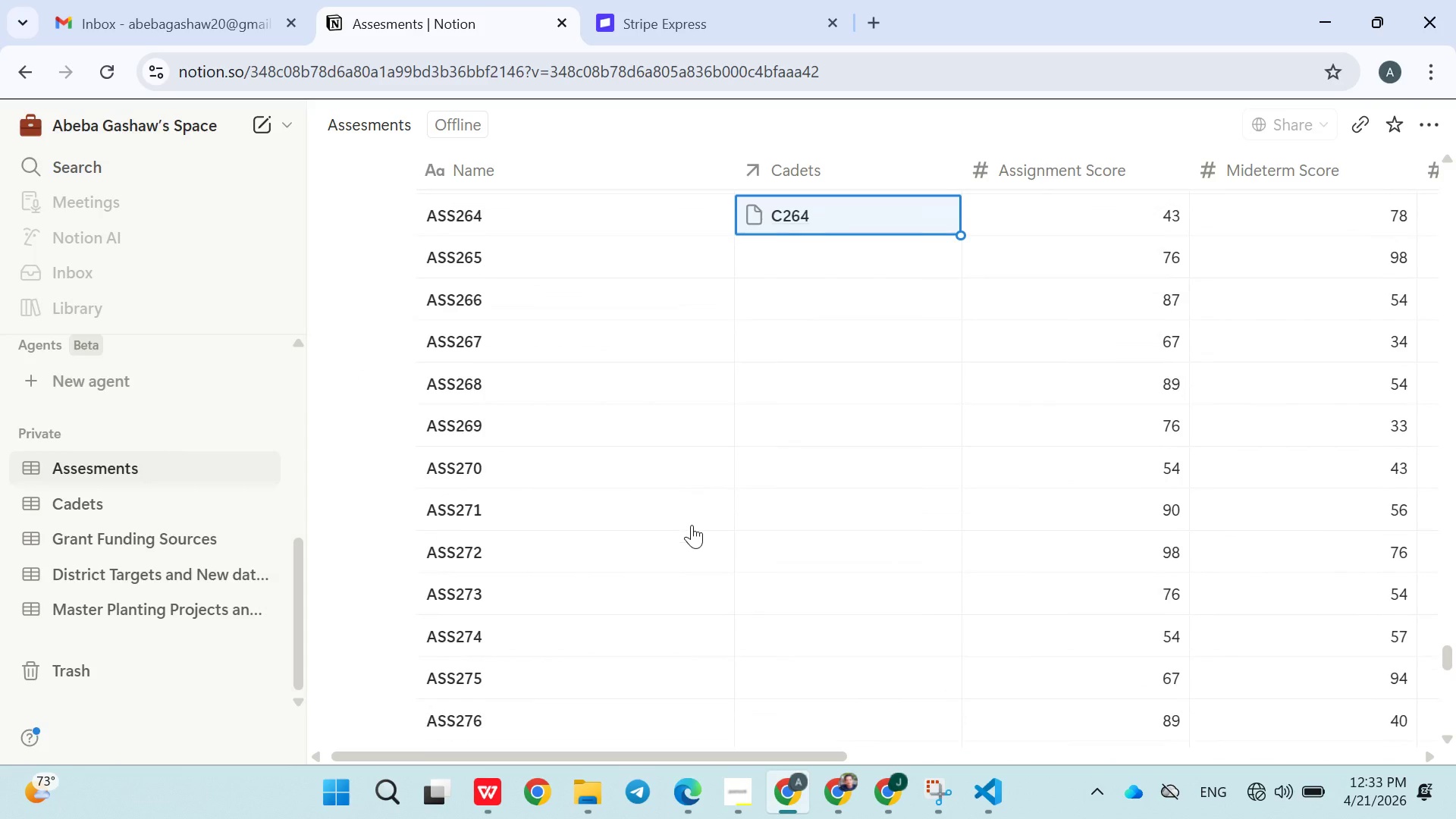 
left_click([692, 525])
 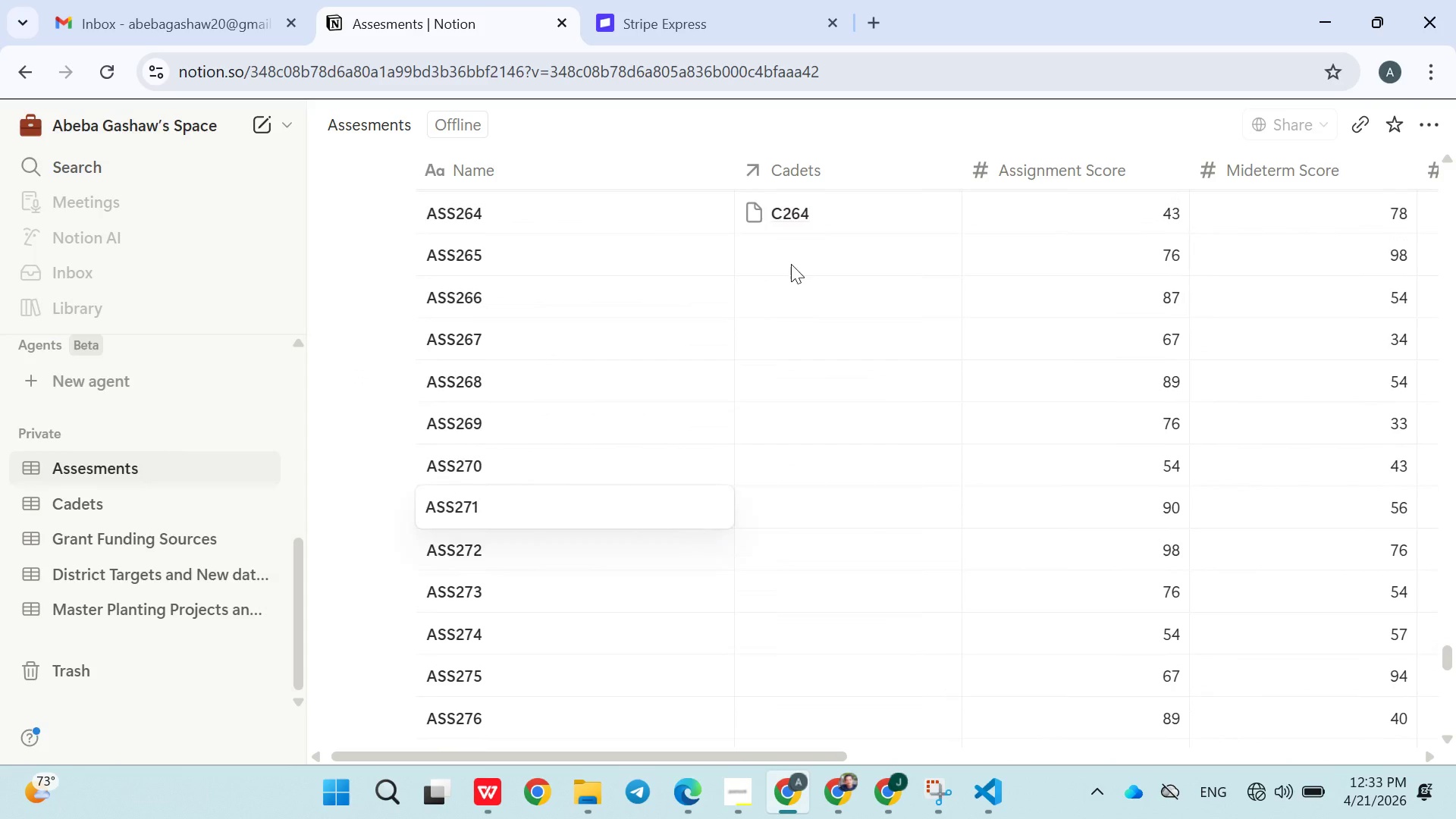 
left_click_drag(start_coordinate=[714, 447], to_coordinate=[797, 245])
 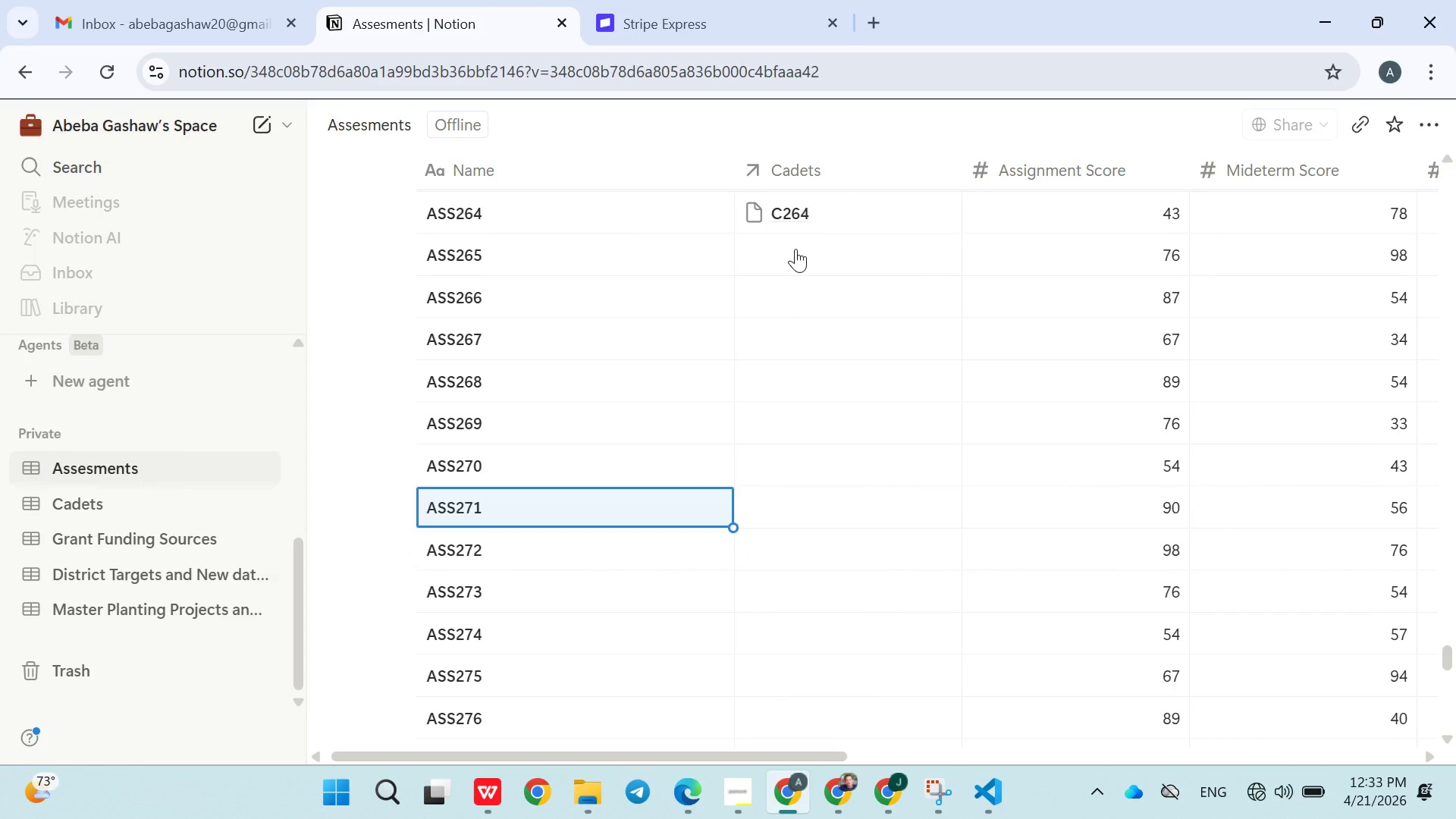 
triple_click([795, 249])
 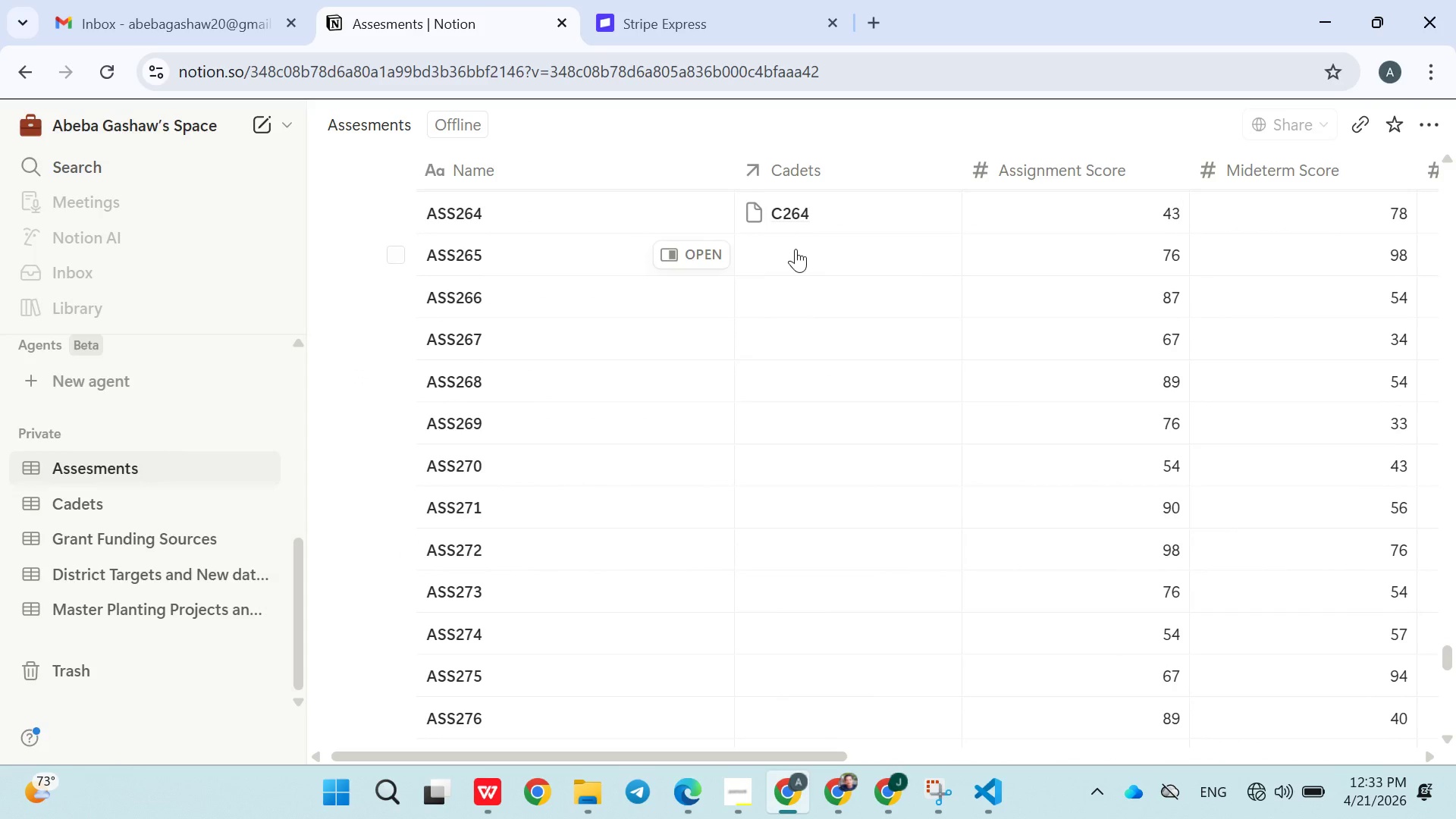 
left_click([795, 249])
 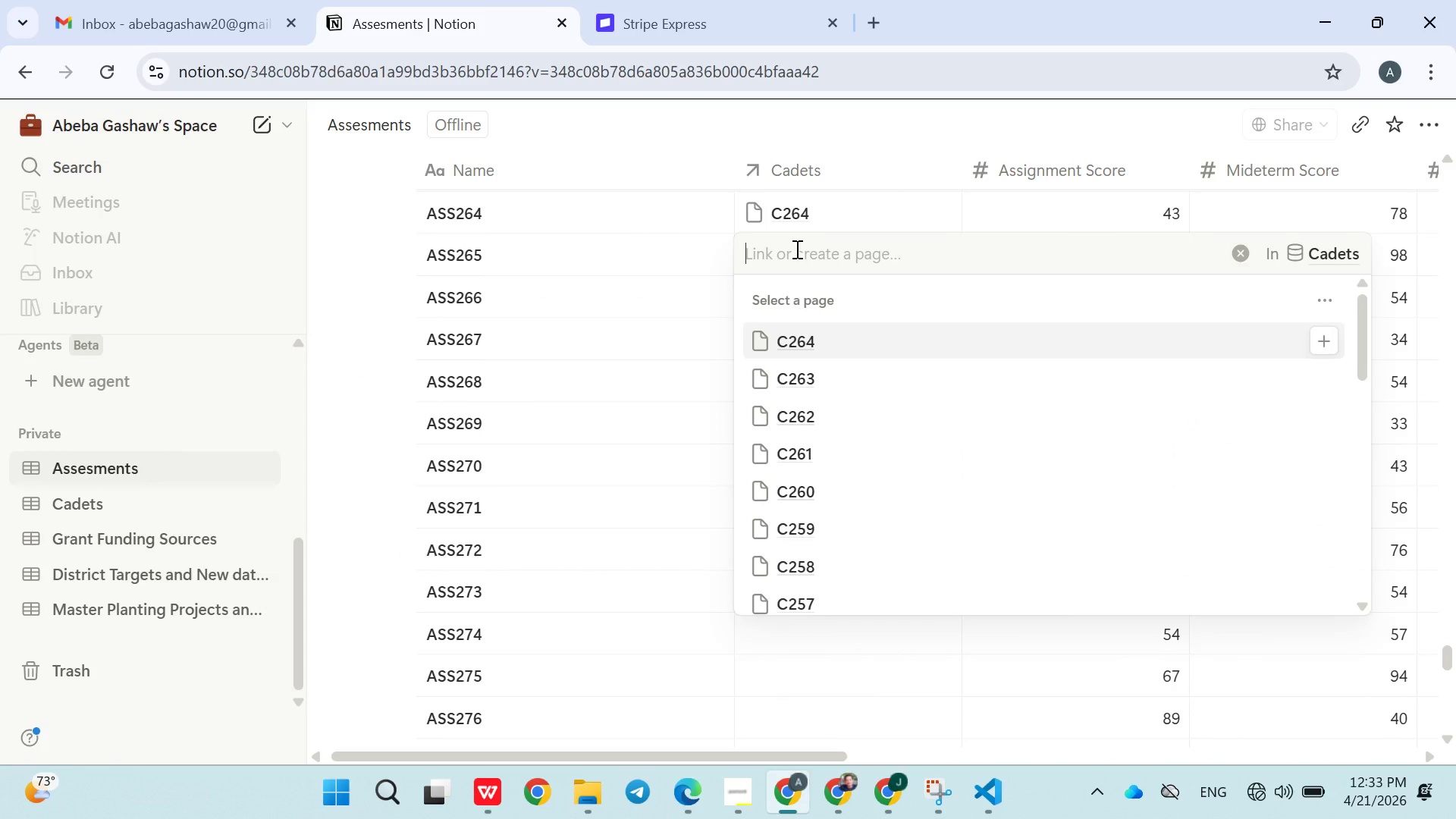 
left_click([795, 249])
 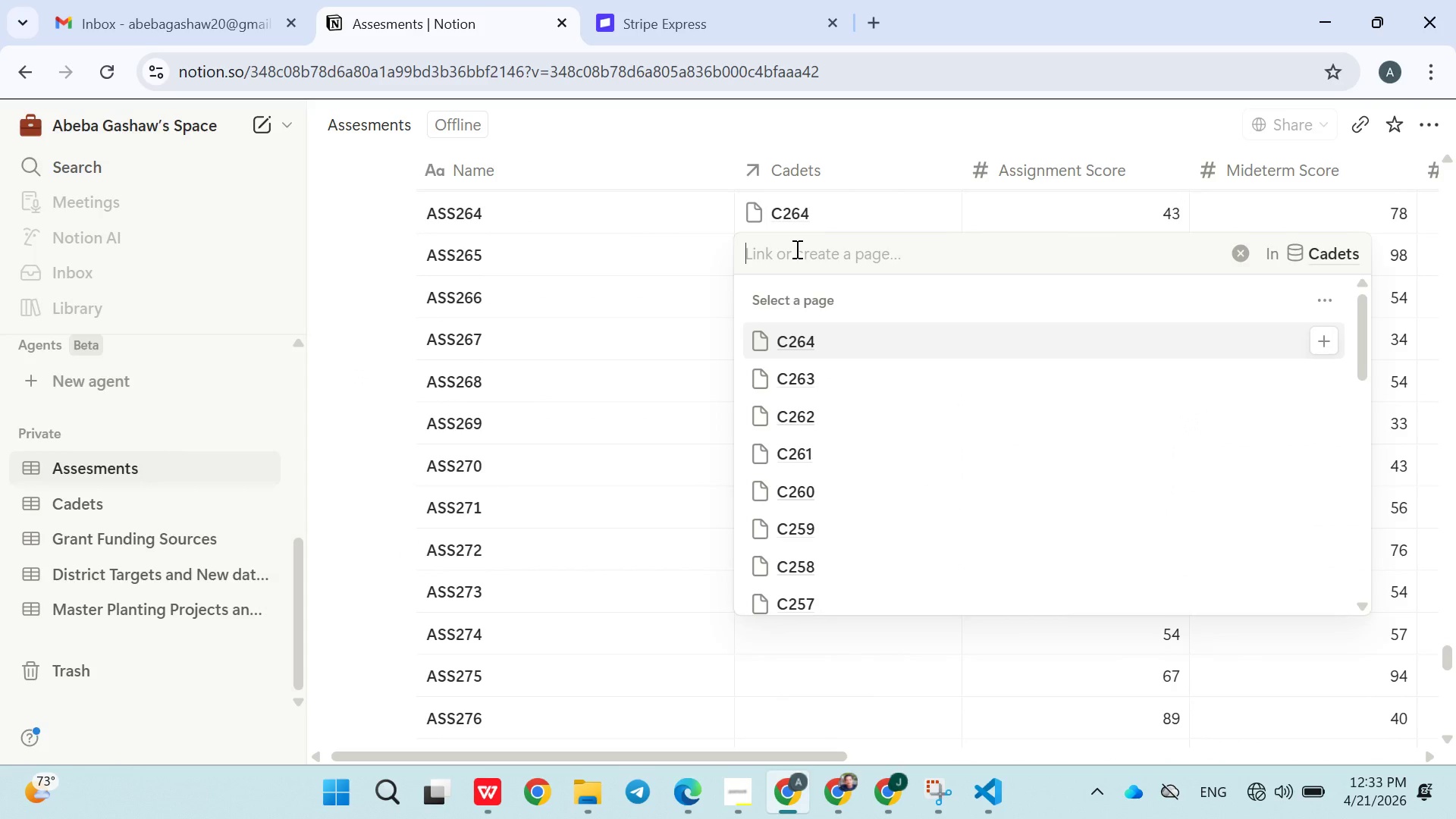 
left_click_drag(start_coordinate=[795, 249], to_coordinate=[802, 346])
 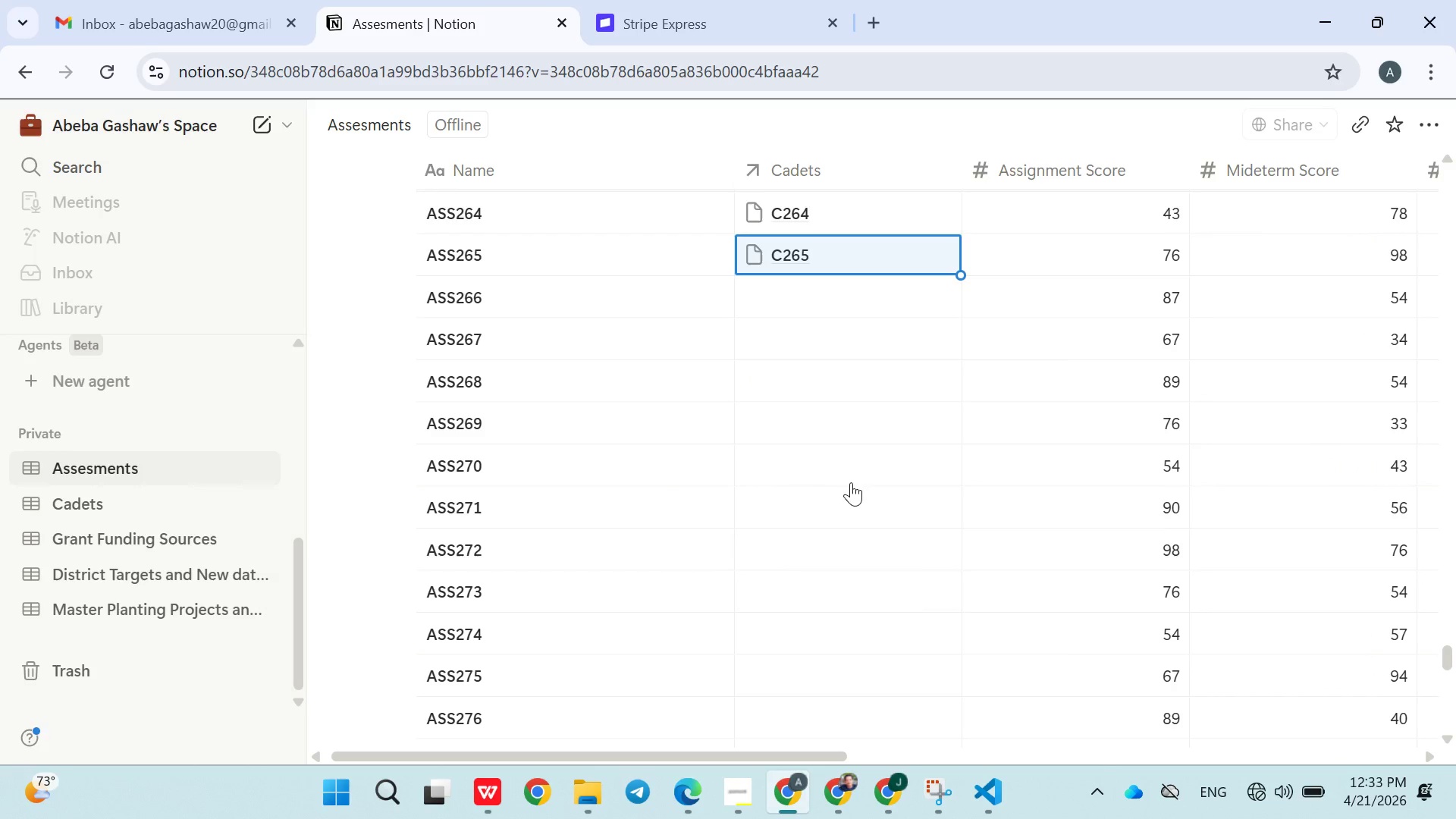 
type(C24)
key(Backspace)
type(65)
 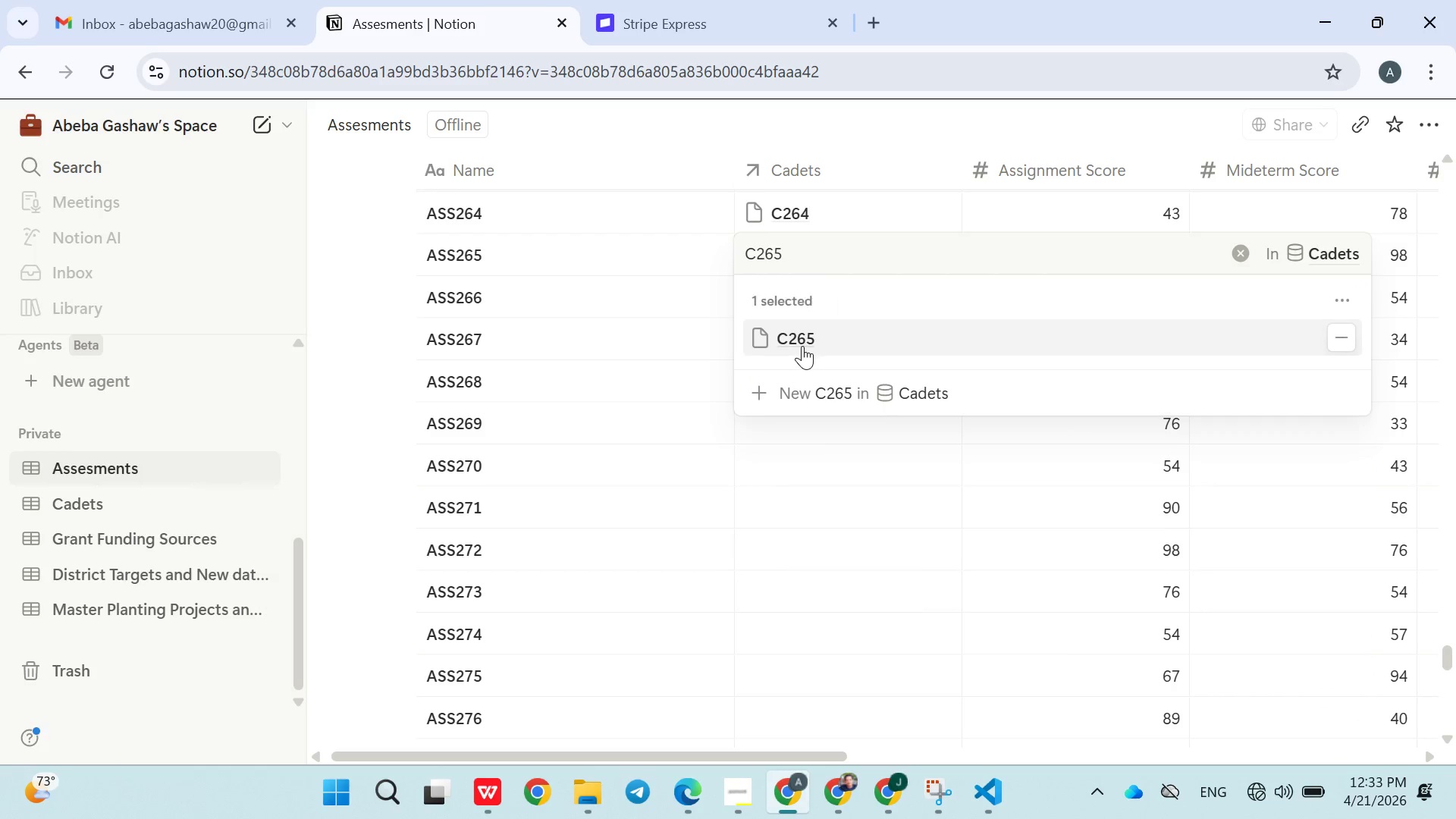 
double_click([851, 482])
 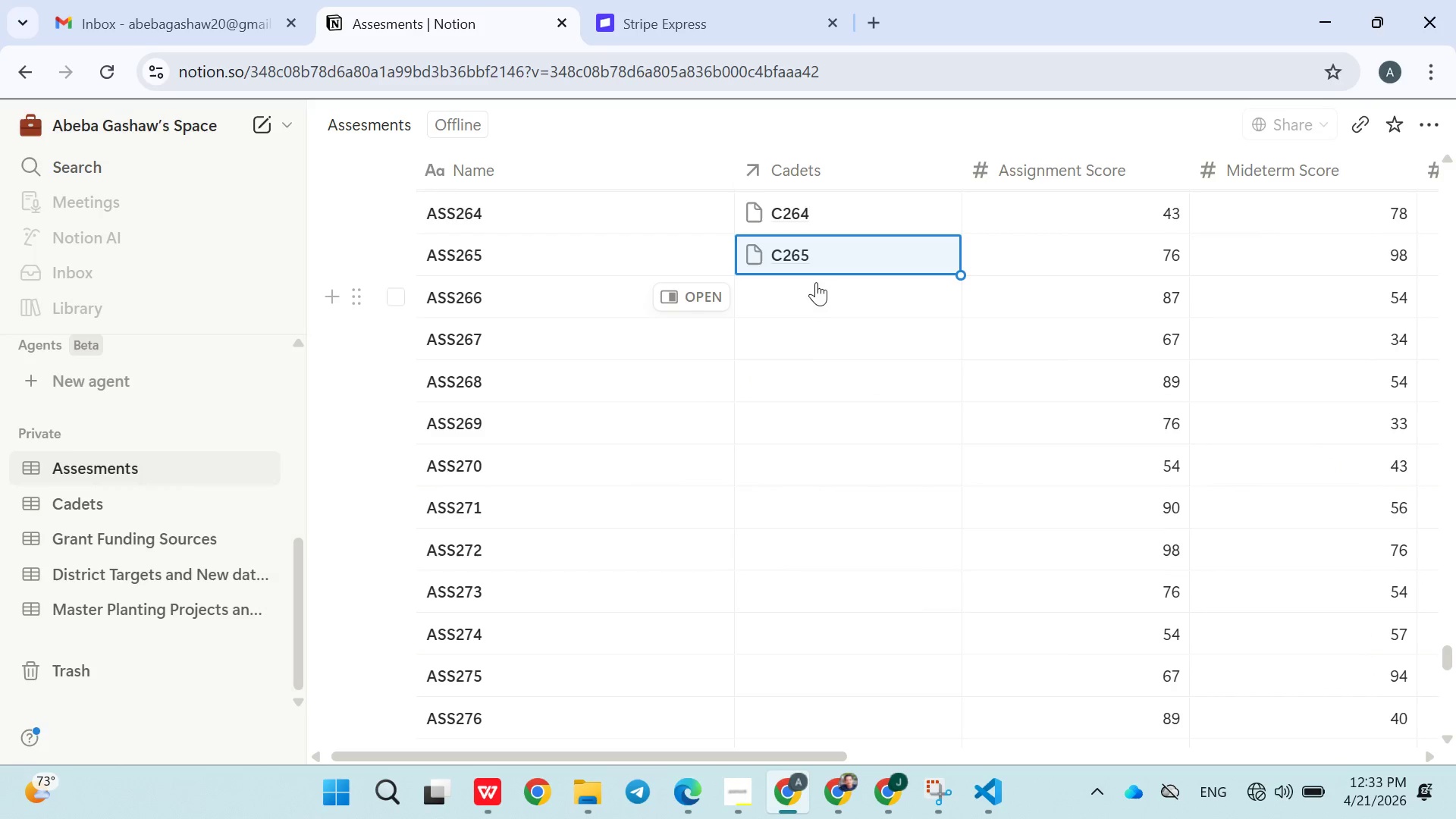 
left_click([809, 292])
 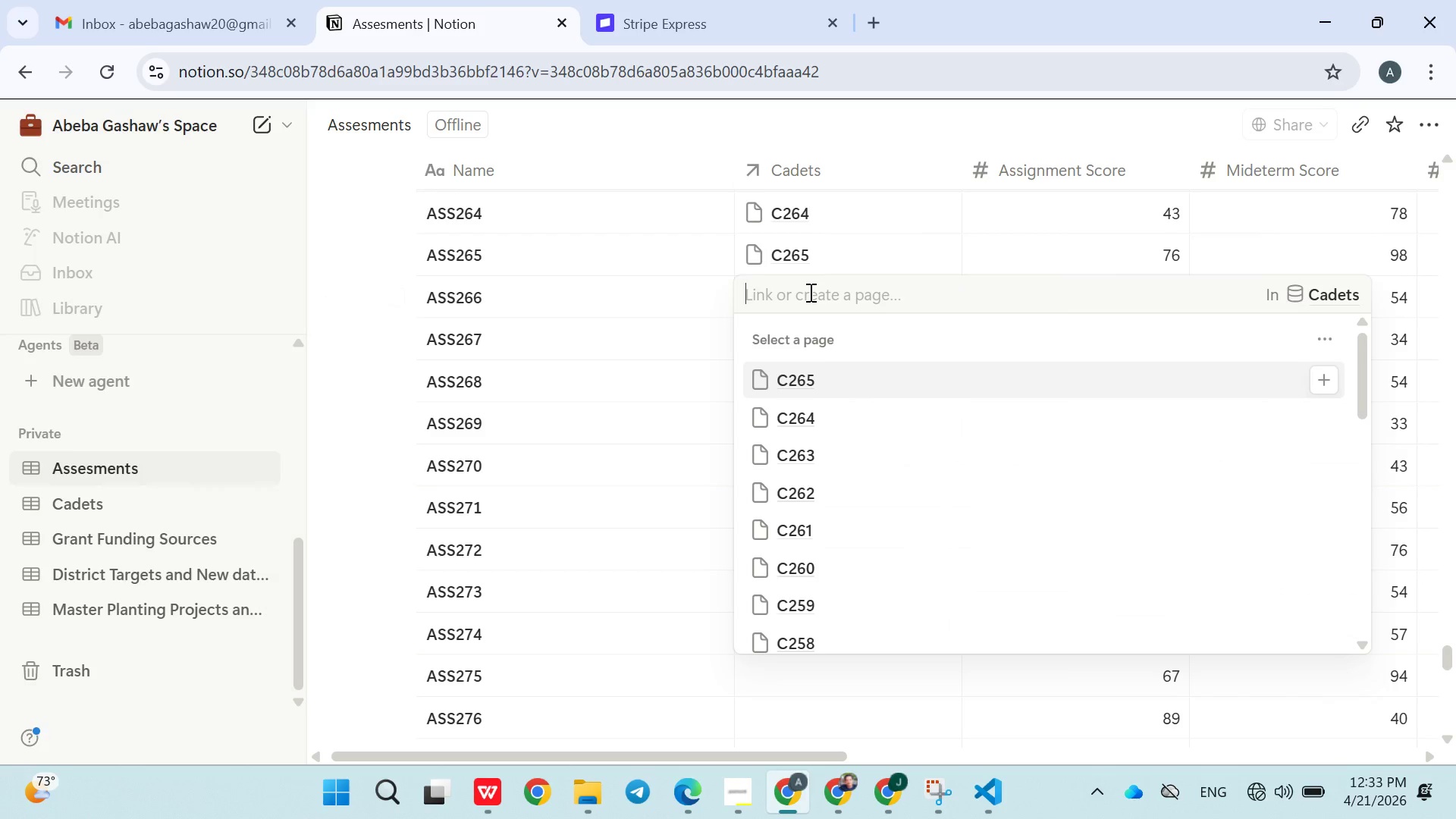 
type(C266)
 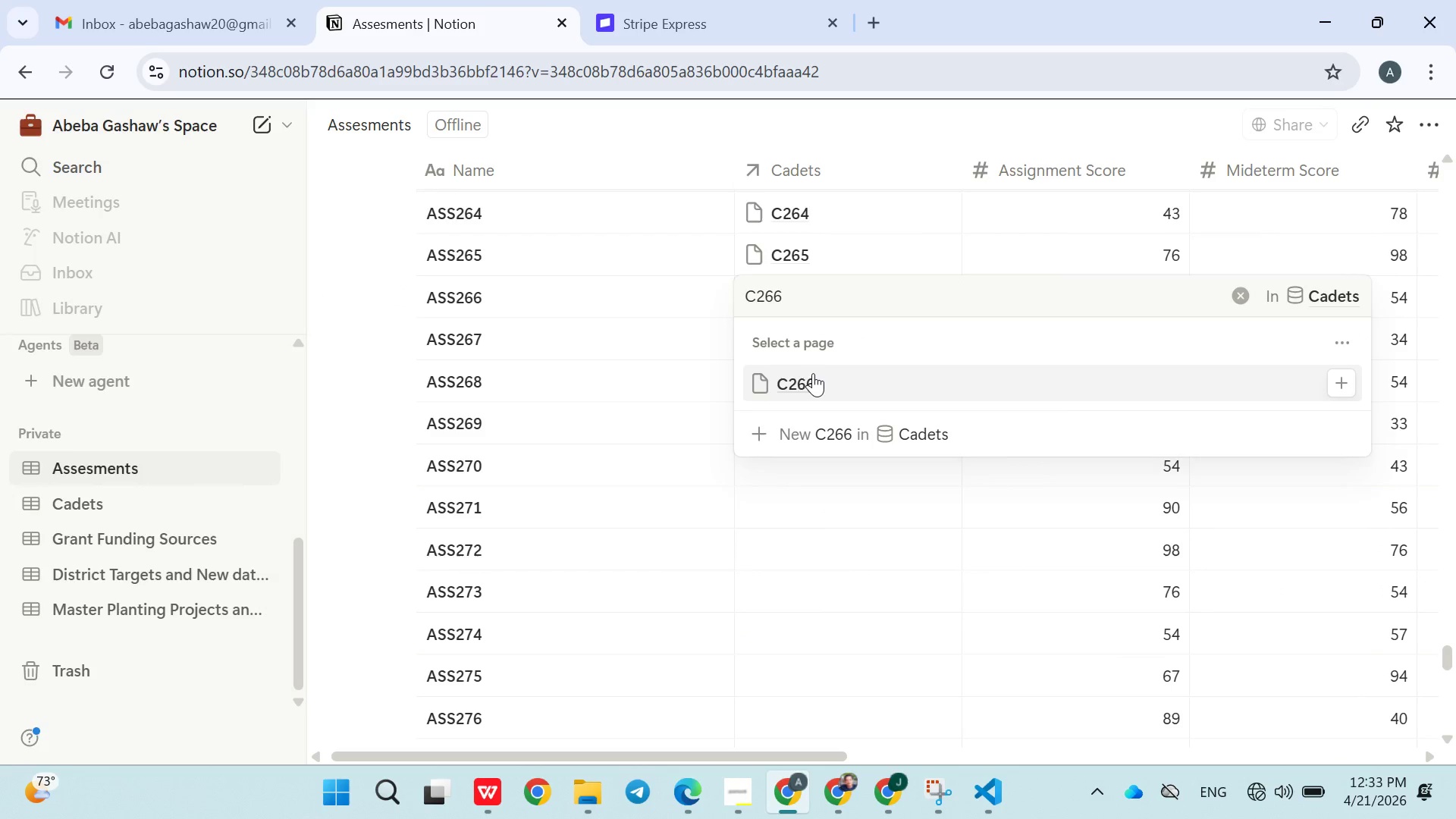 
double_click([815, 530])
 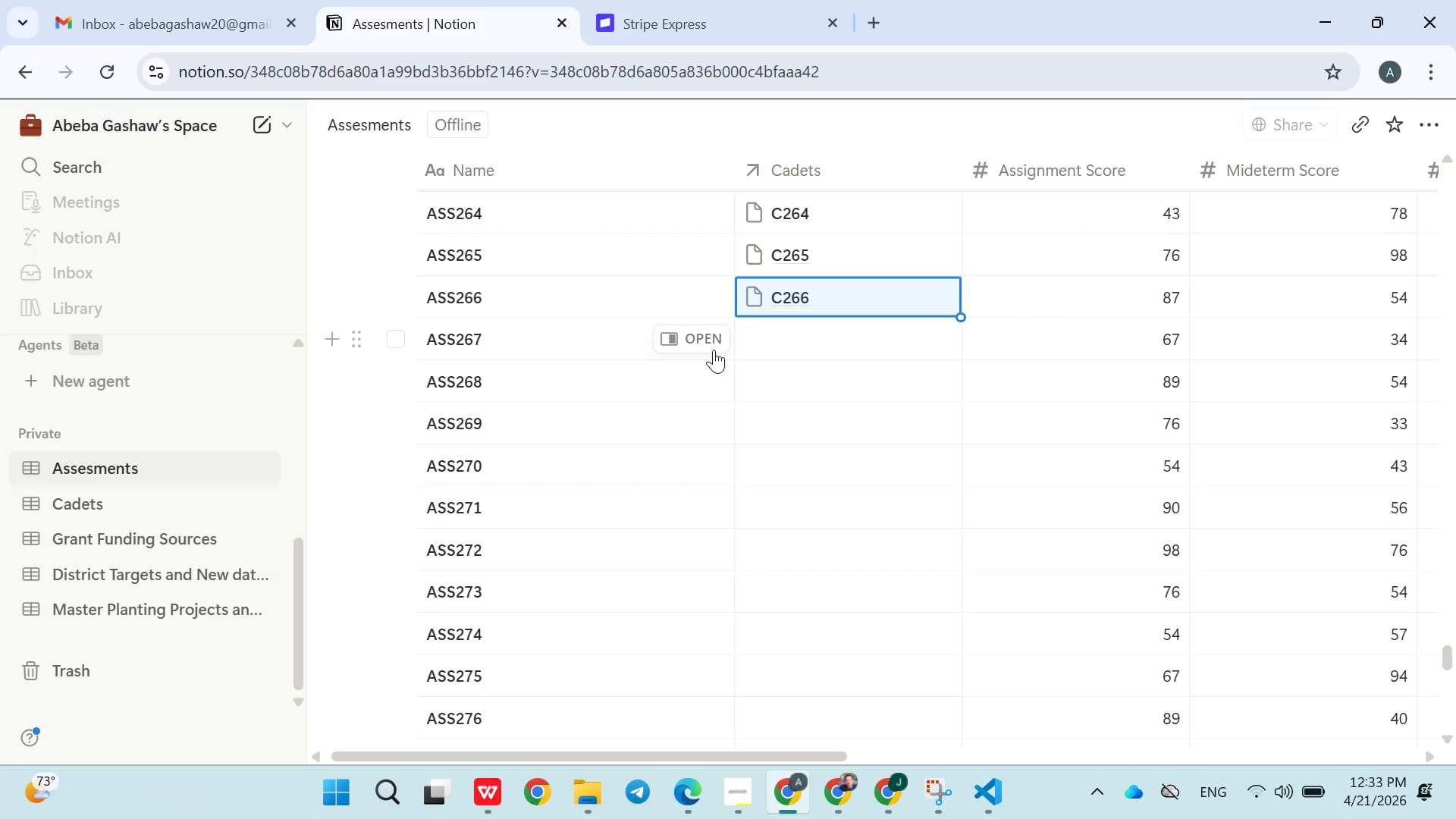 
left_click([786, 331])
 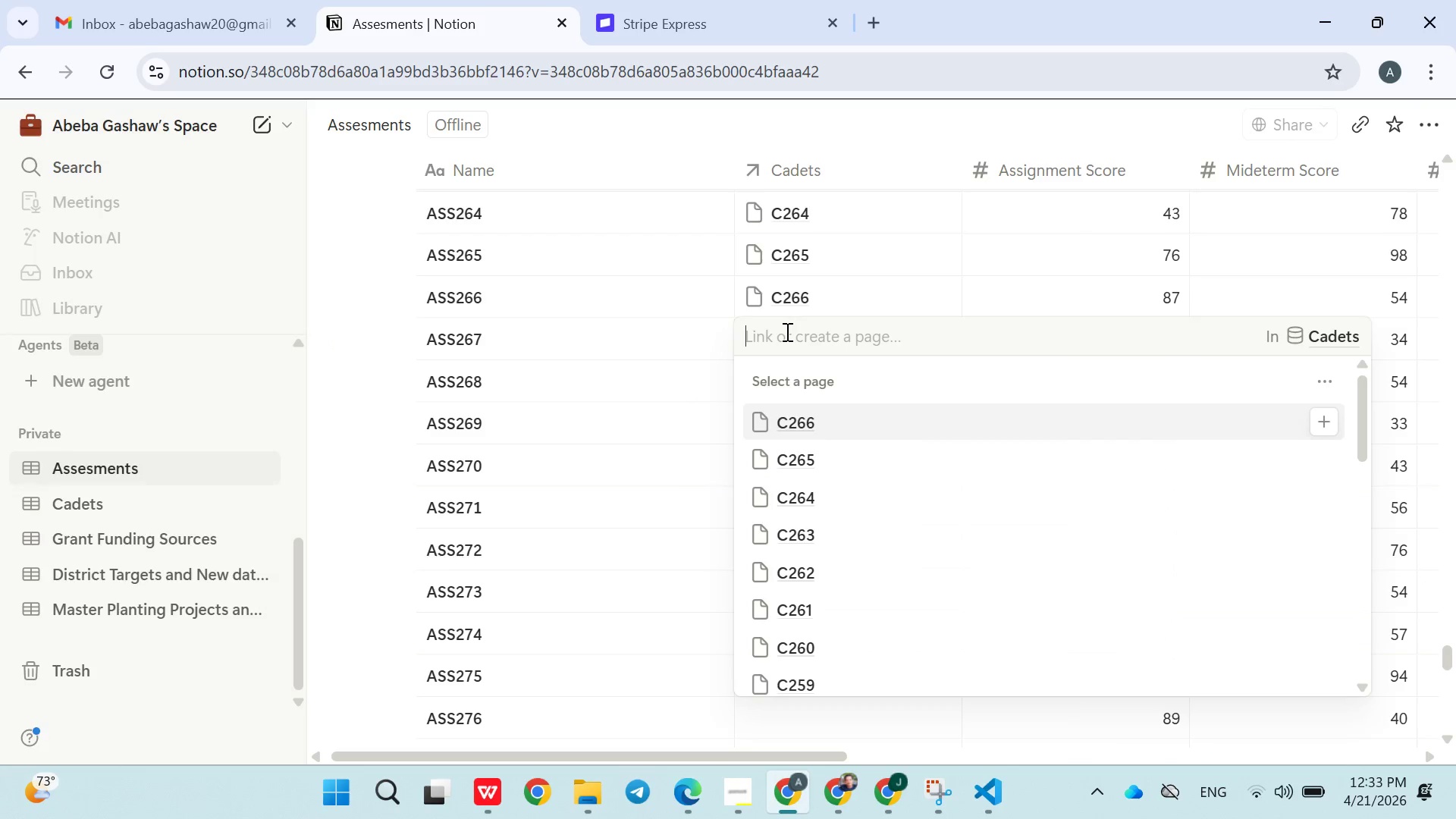 
type(C267)
 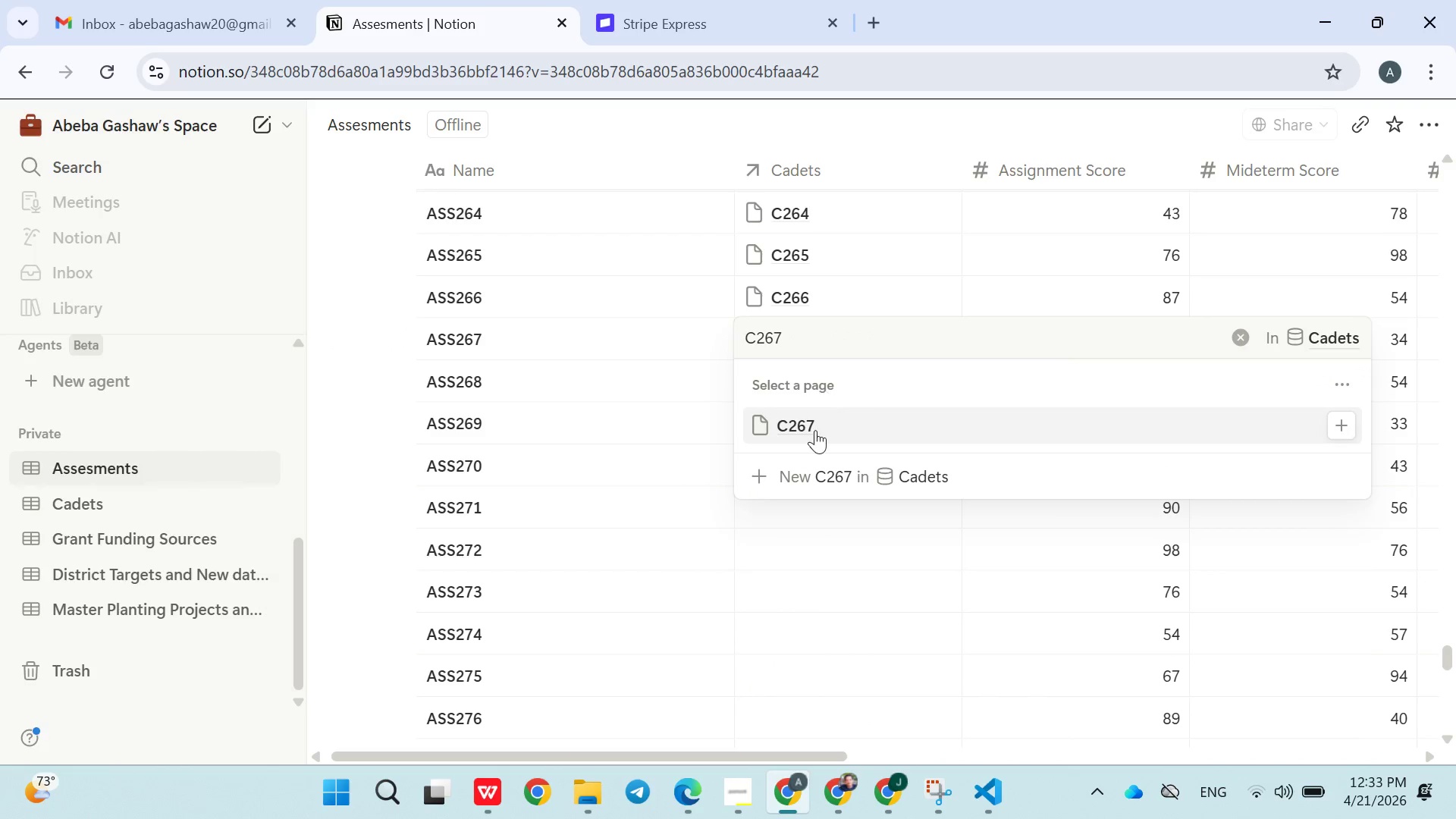 
left_click([814, 435])
 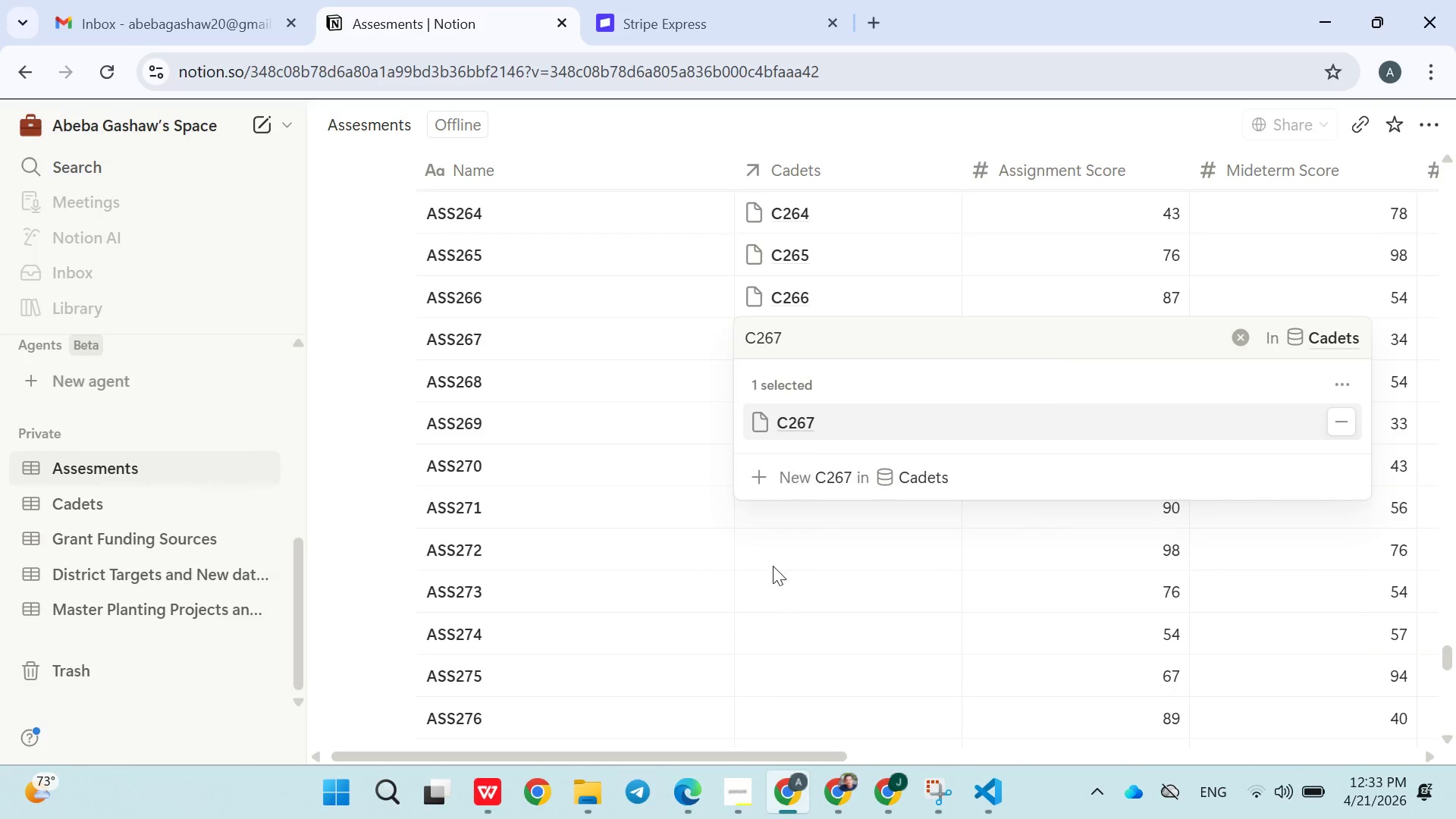 
left_click([773, 566])
 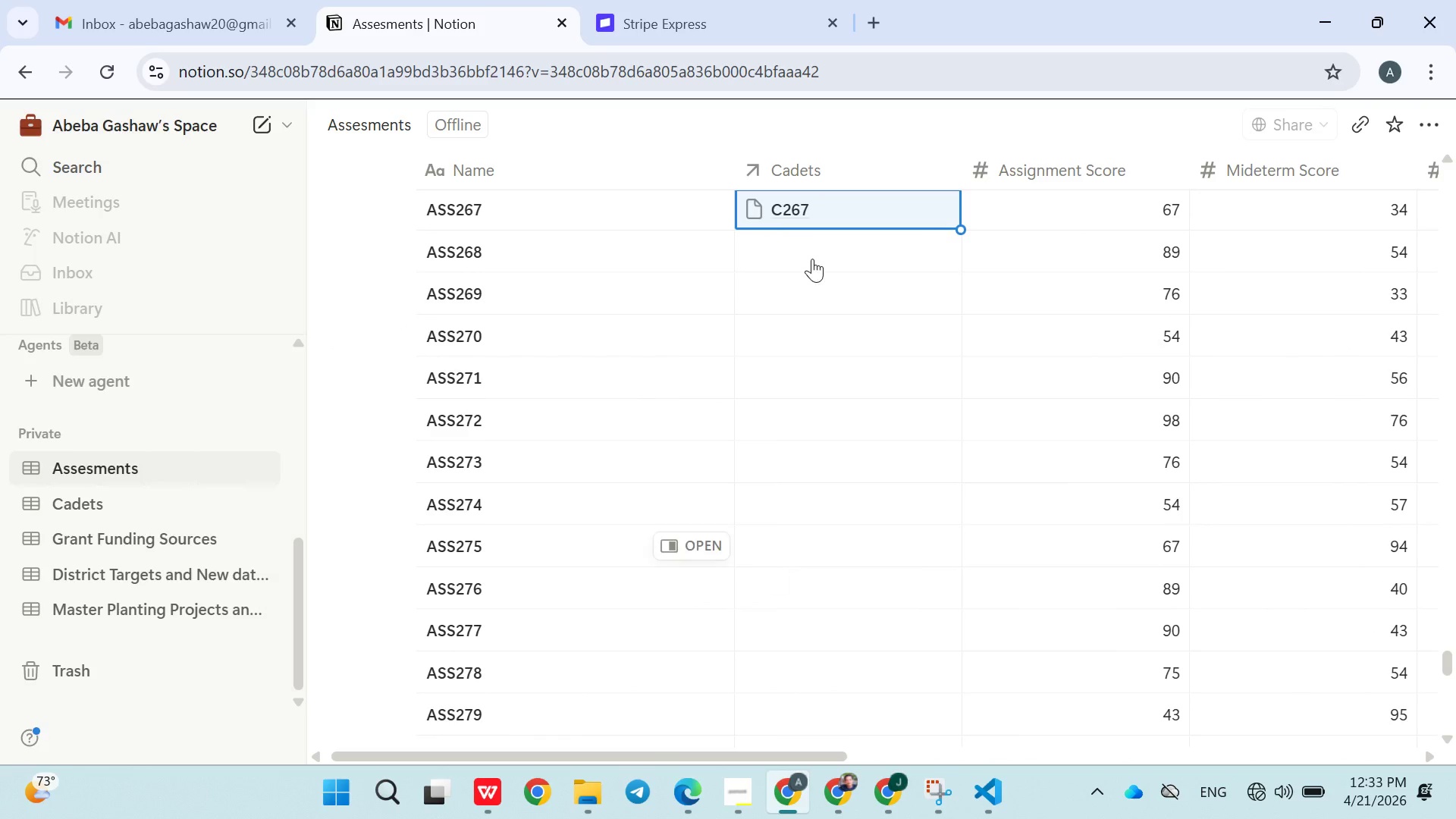 
left_click([794, 257])
 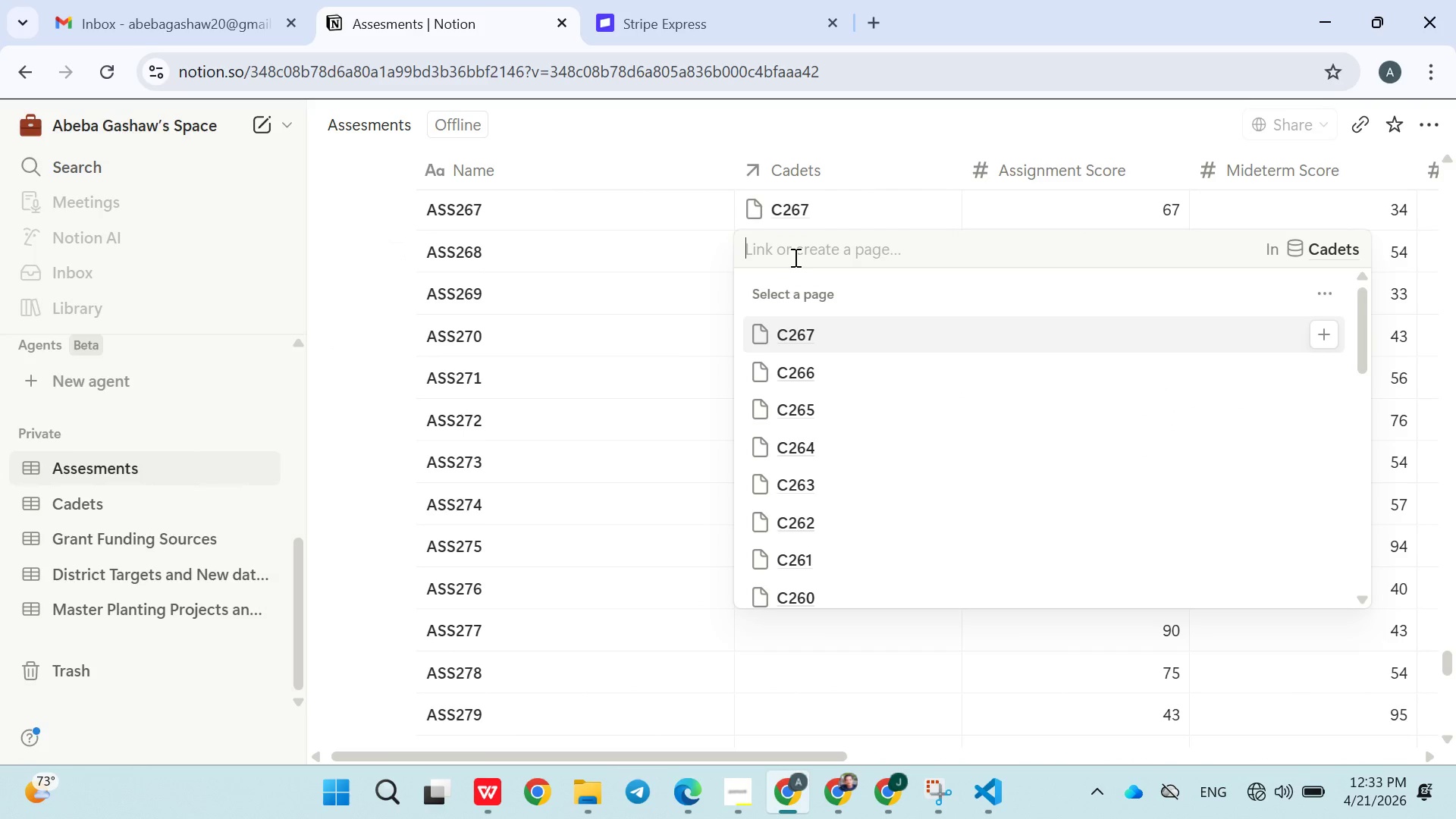 
type(C268)
 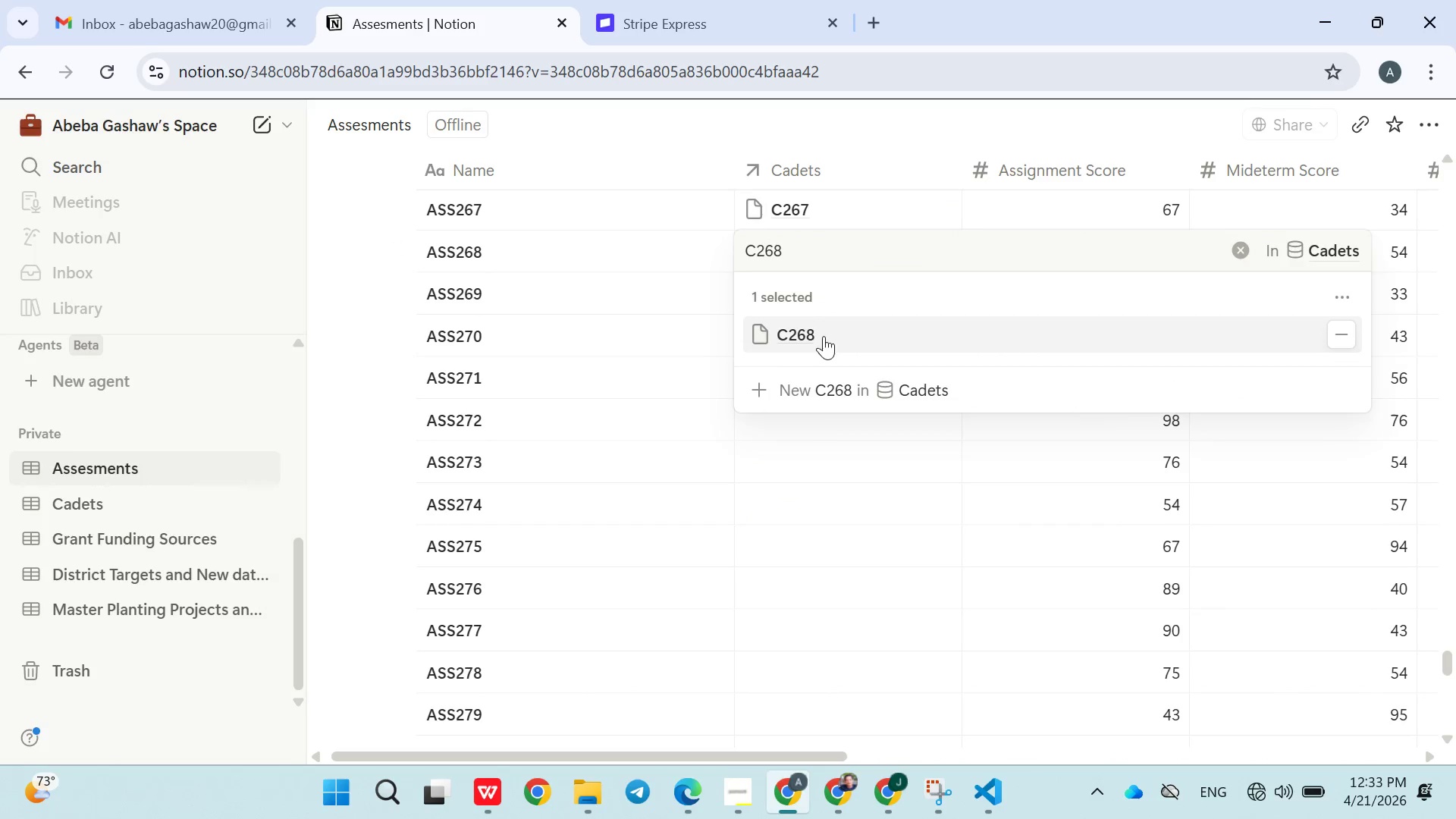 
double_click([811, 457])
 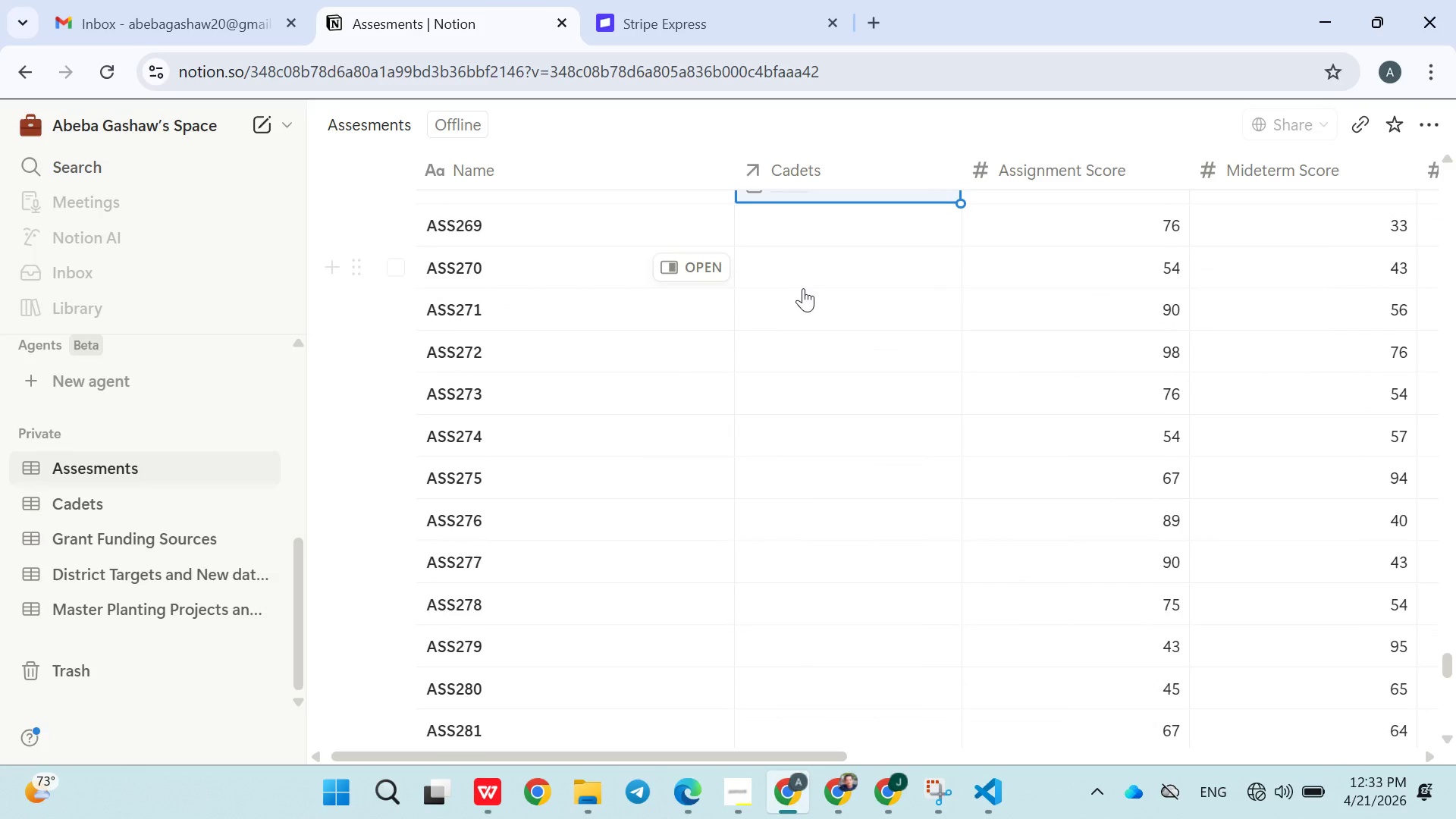 
left_click([789, 251])
 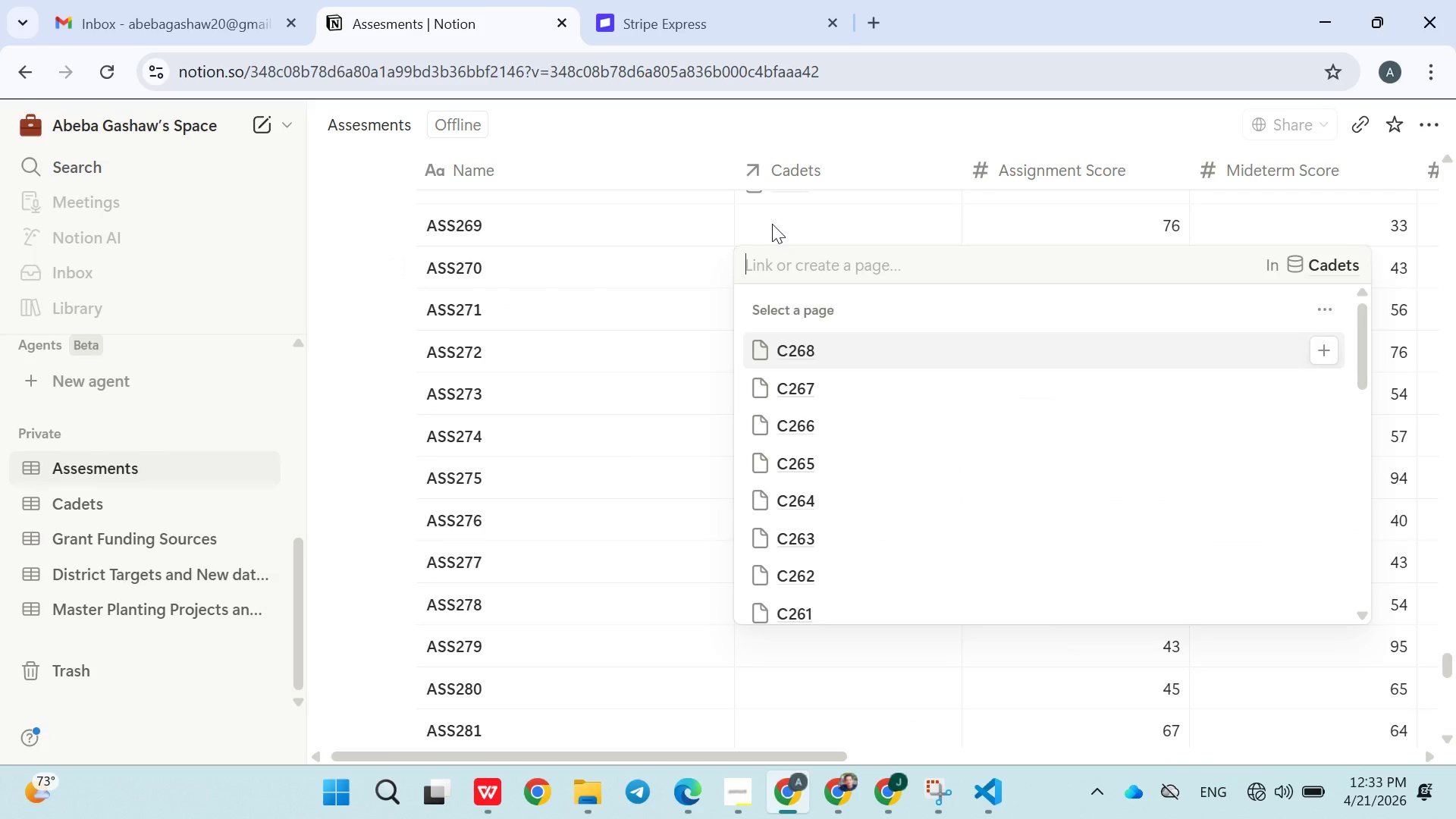 
left_click([771, 223])
 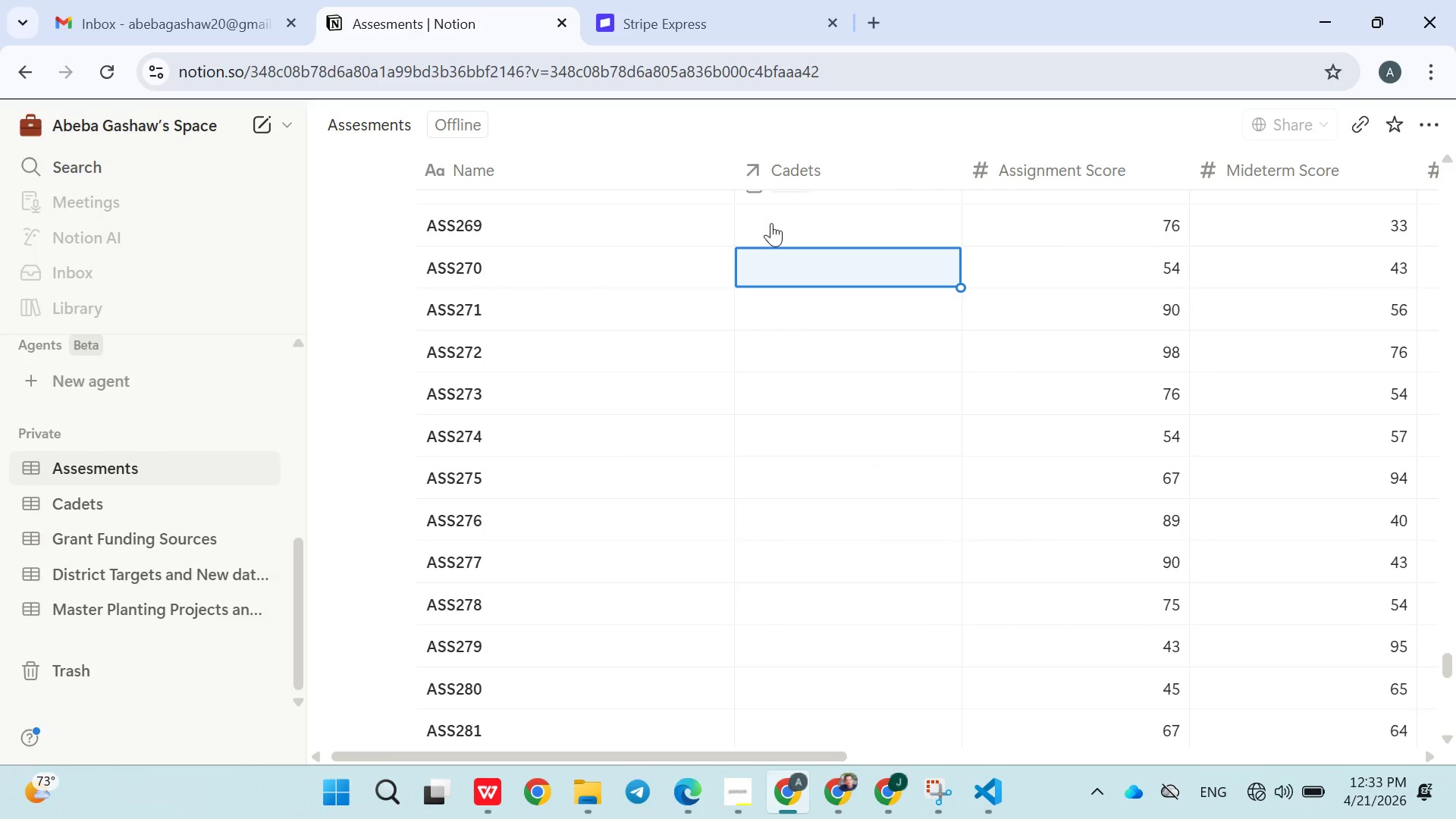 
left_click([771, 223])
 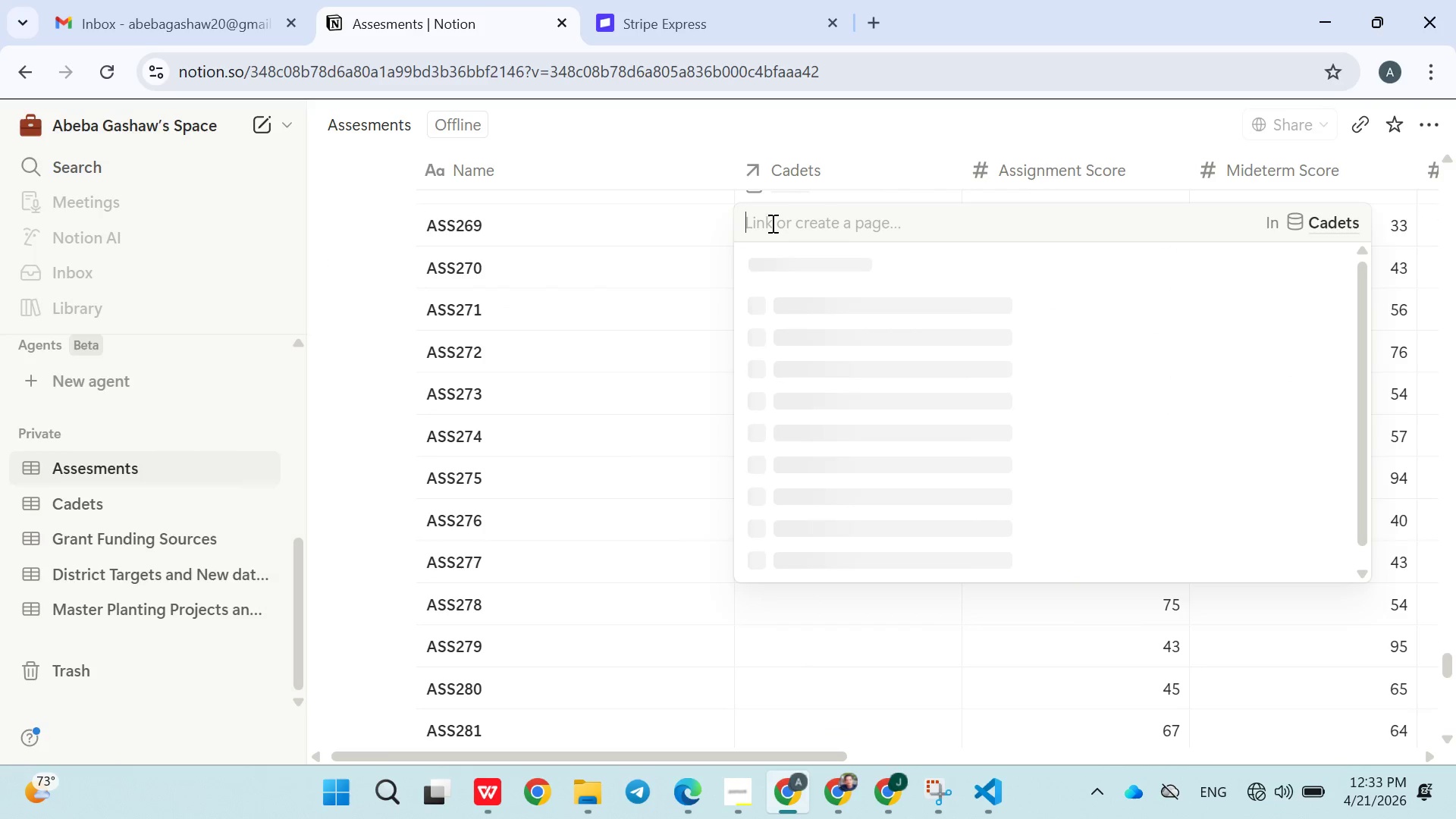 
type(C269)
 